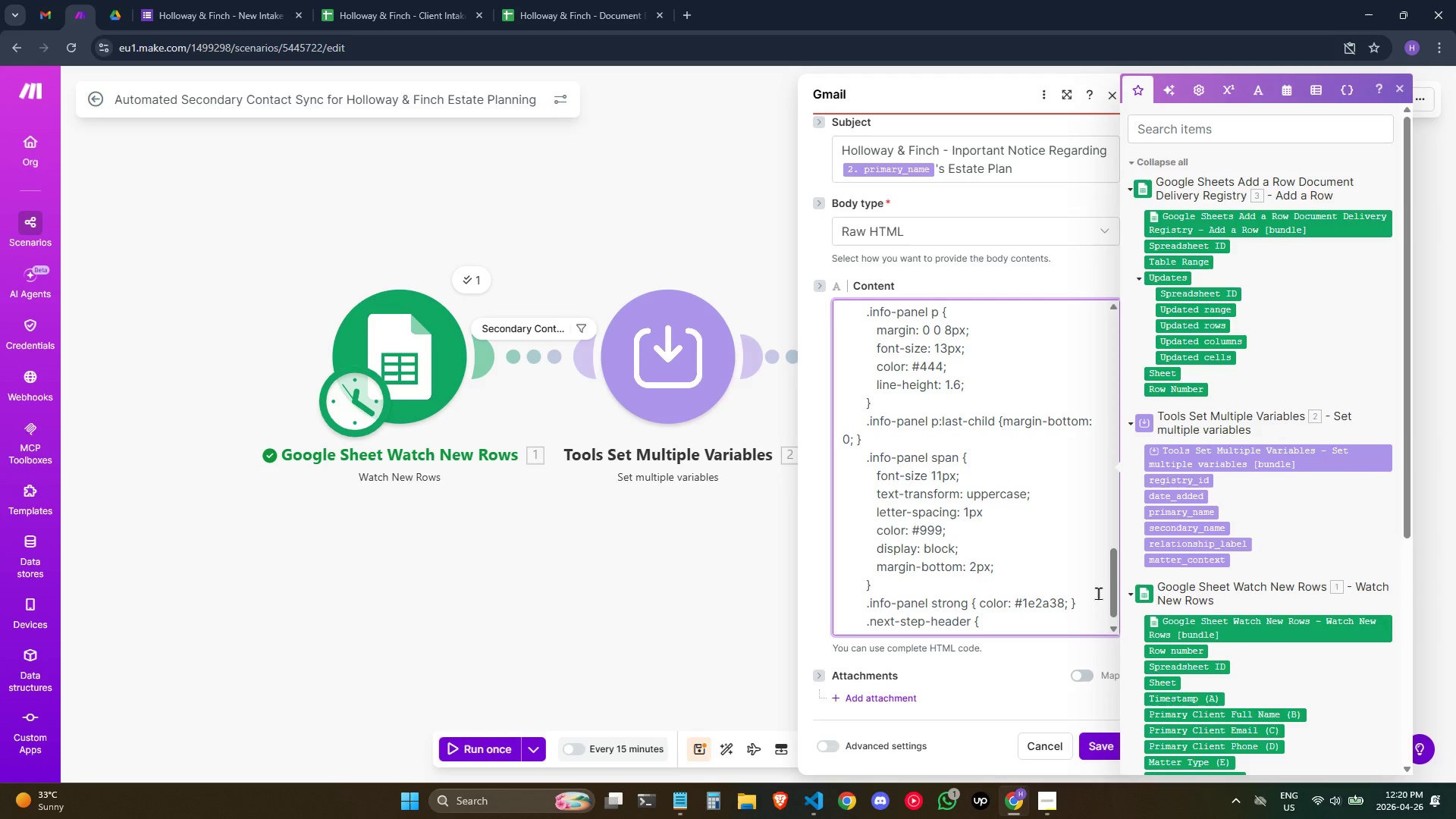 
key(Backspace)
 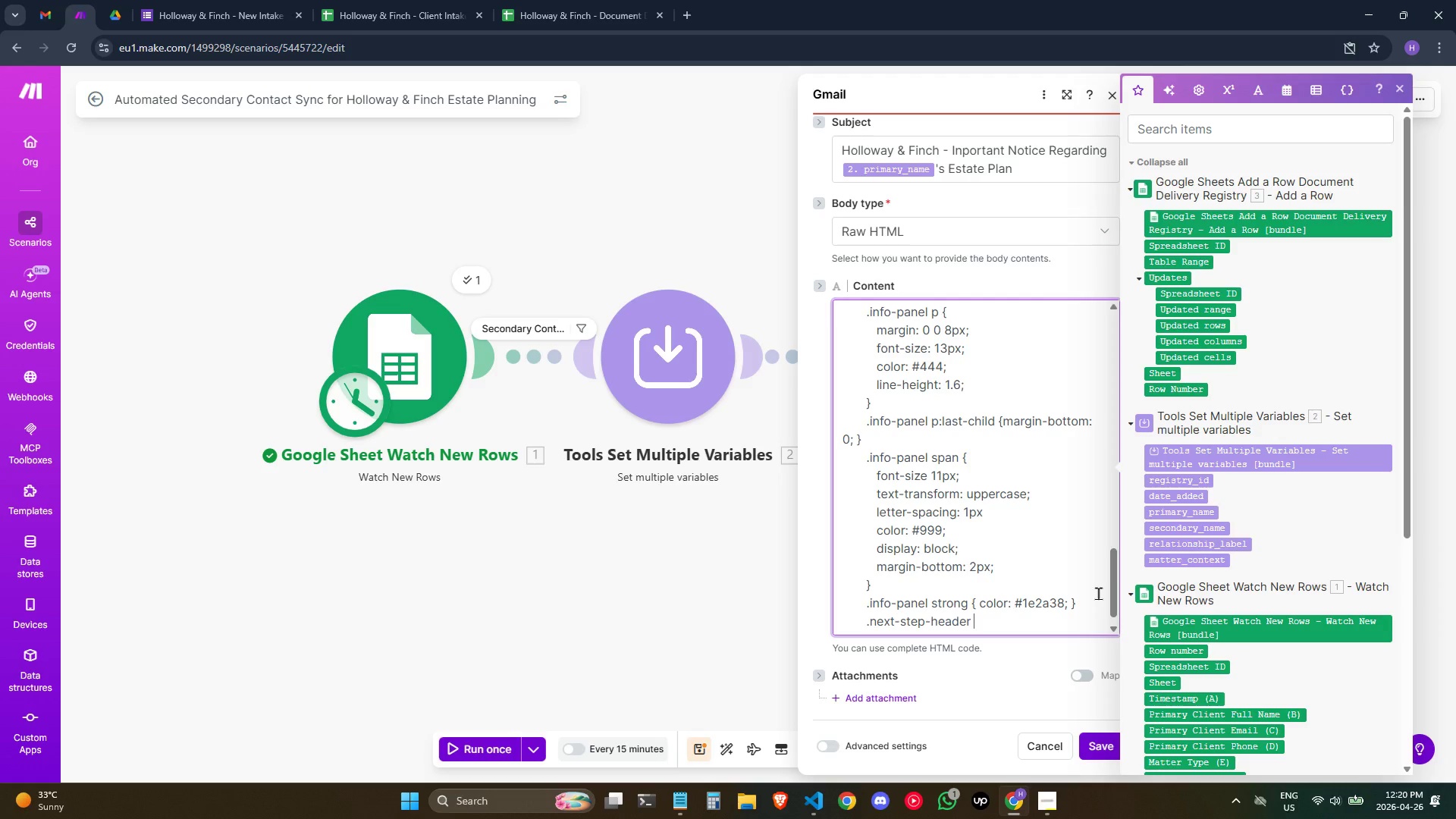 
key(Backspace)
 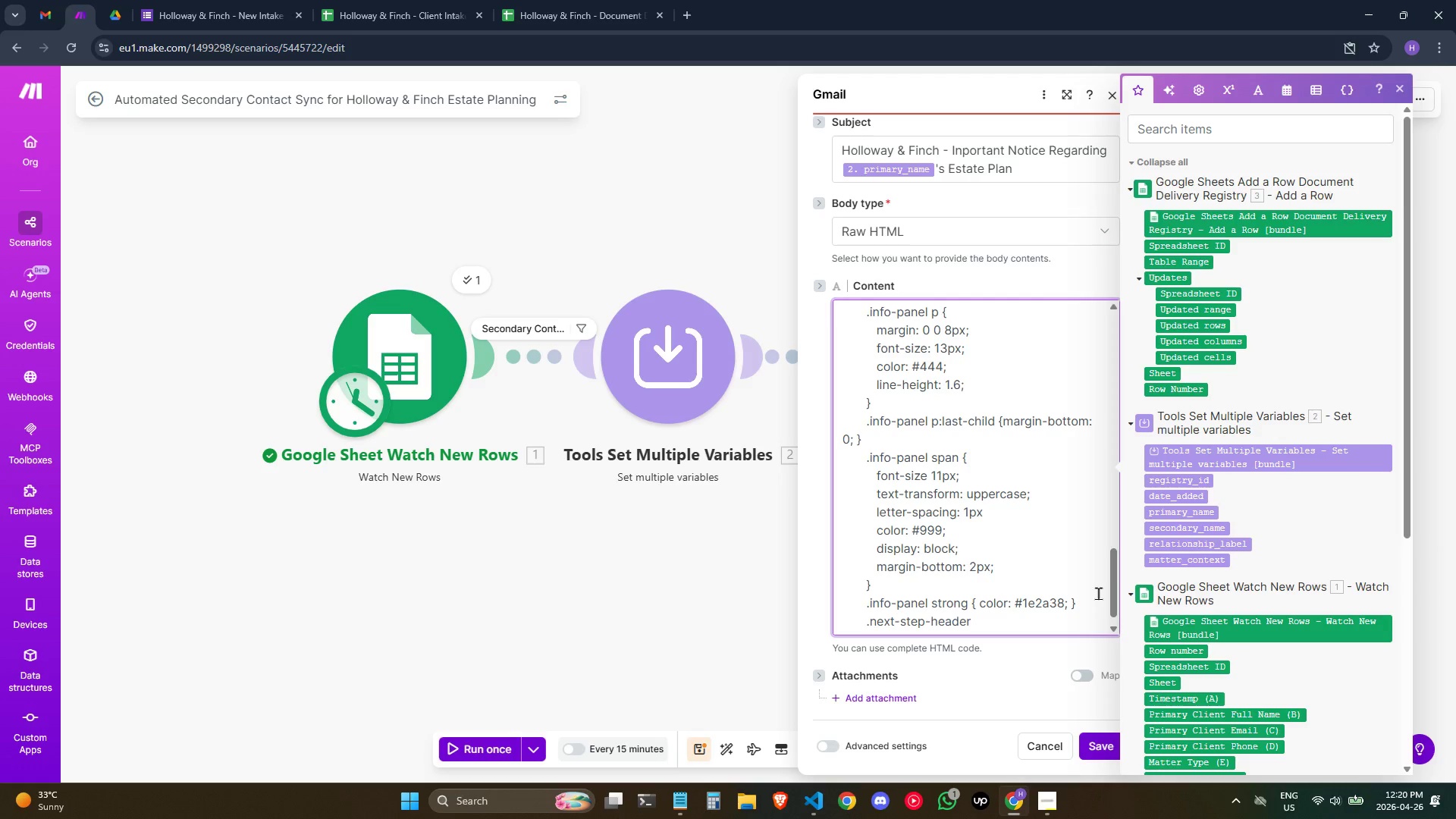 
key(Space)
 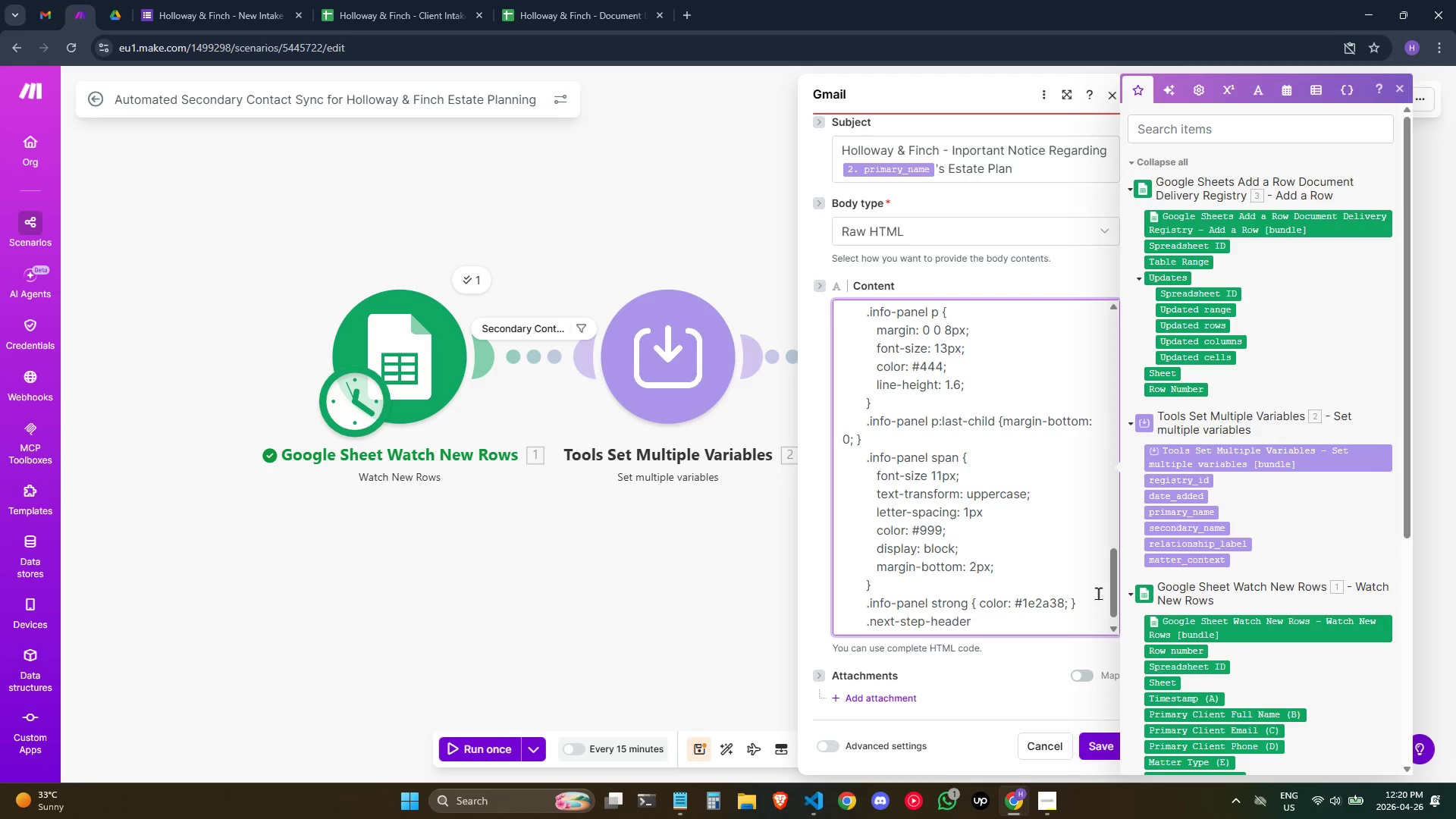 
key(Shift+BracketLeft)
 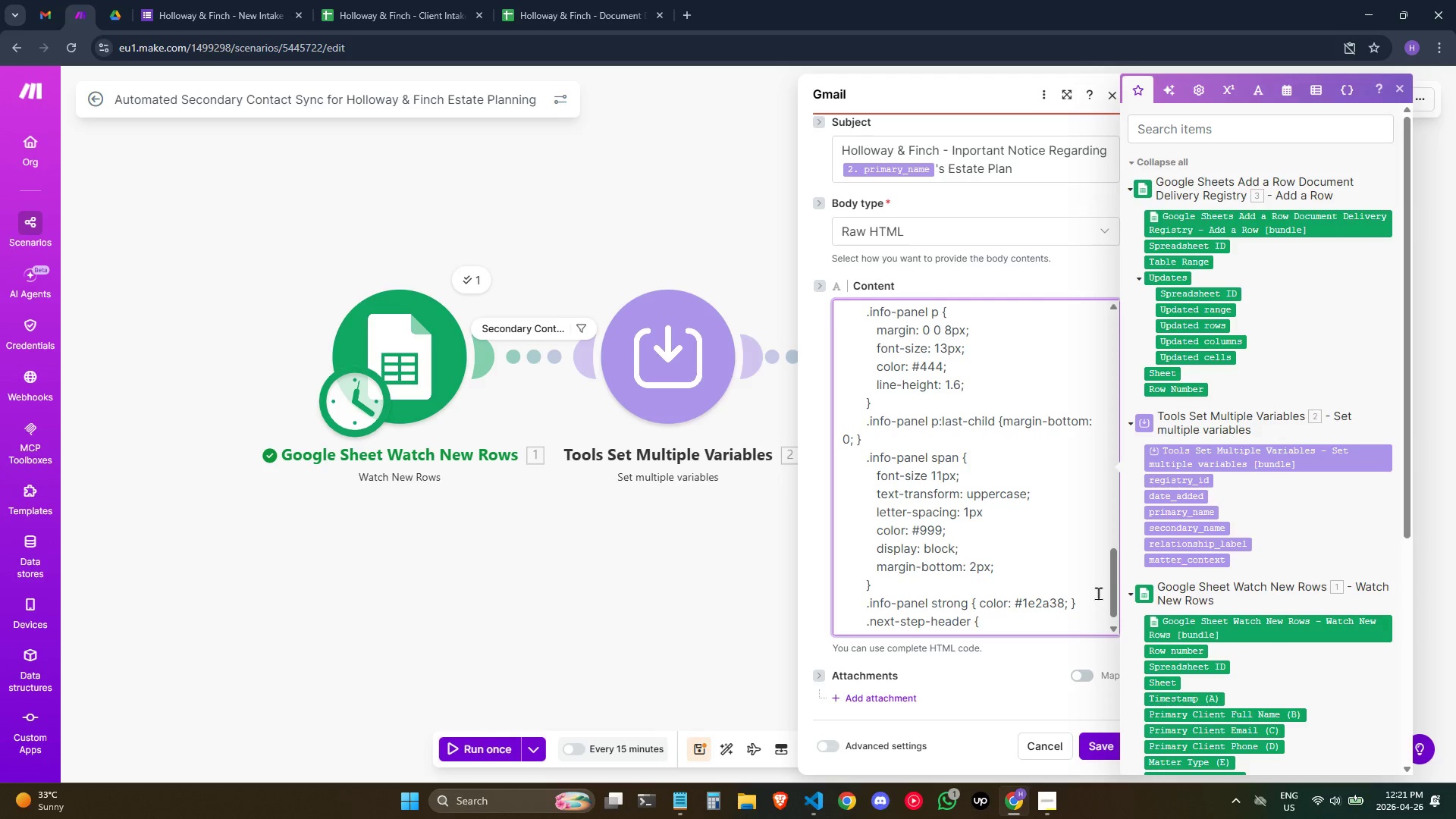 
wait(6.36)
 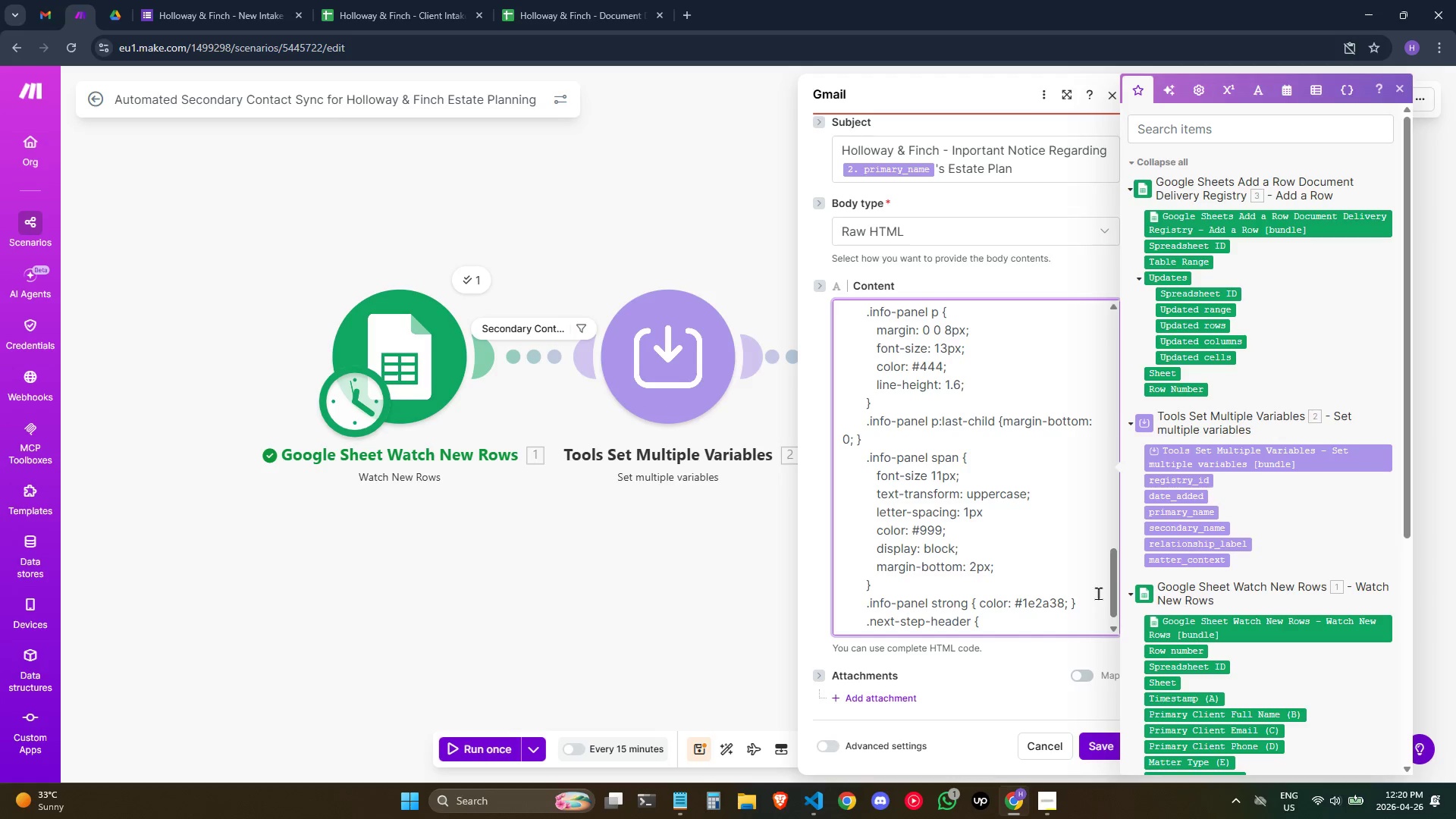 
type( font-size: 13px;)
 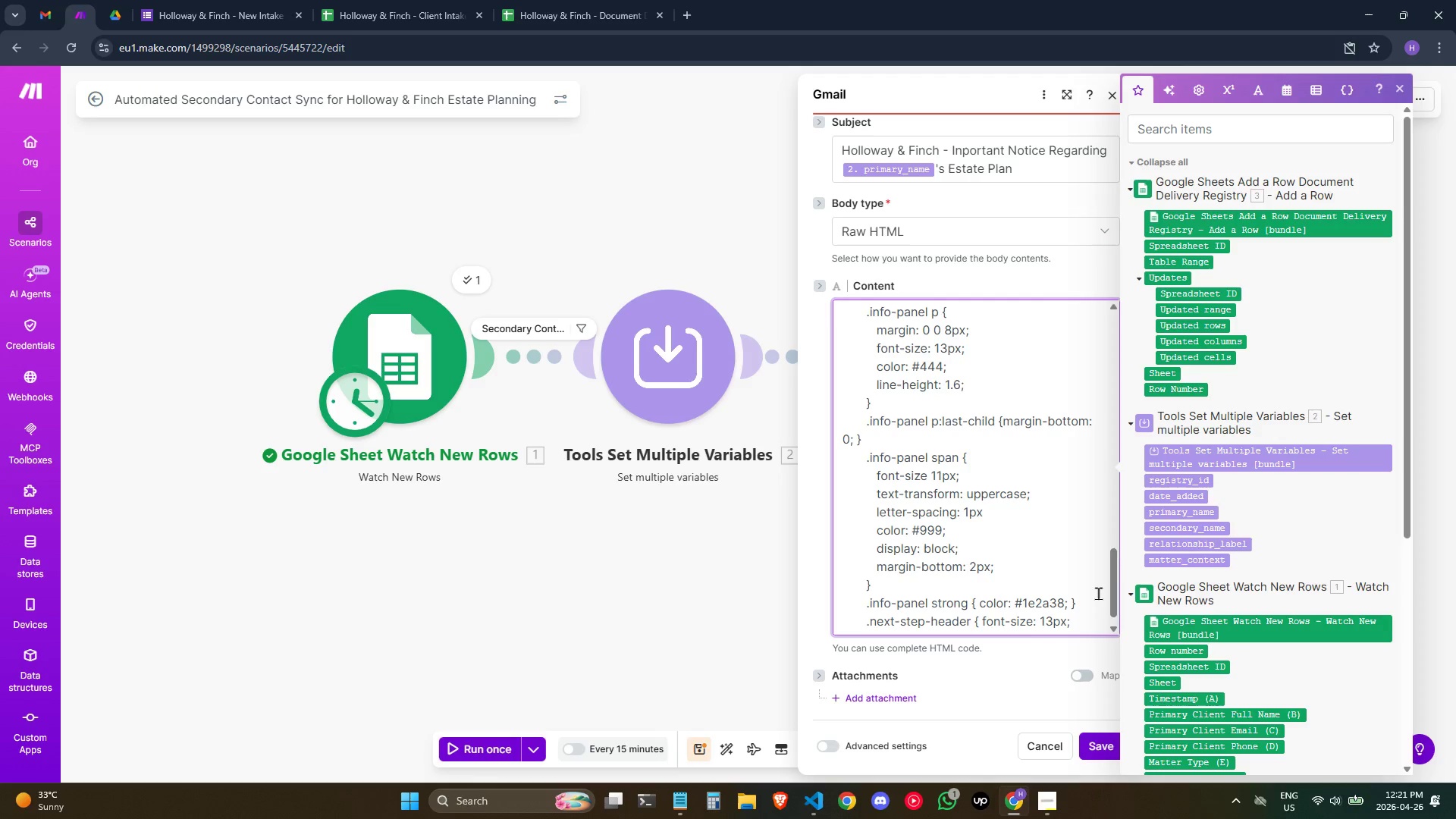 
key(Enter)
 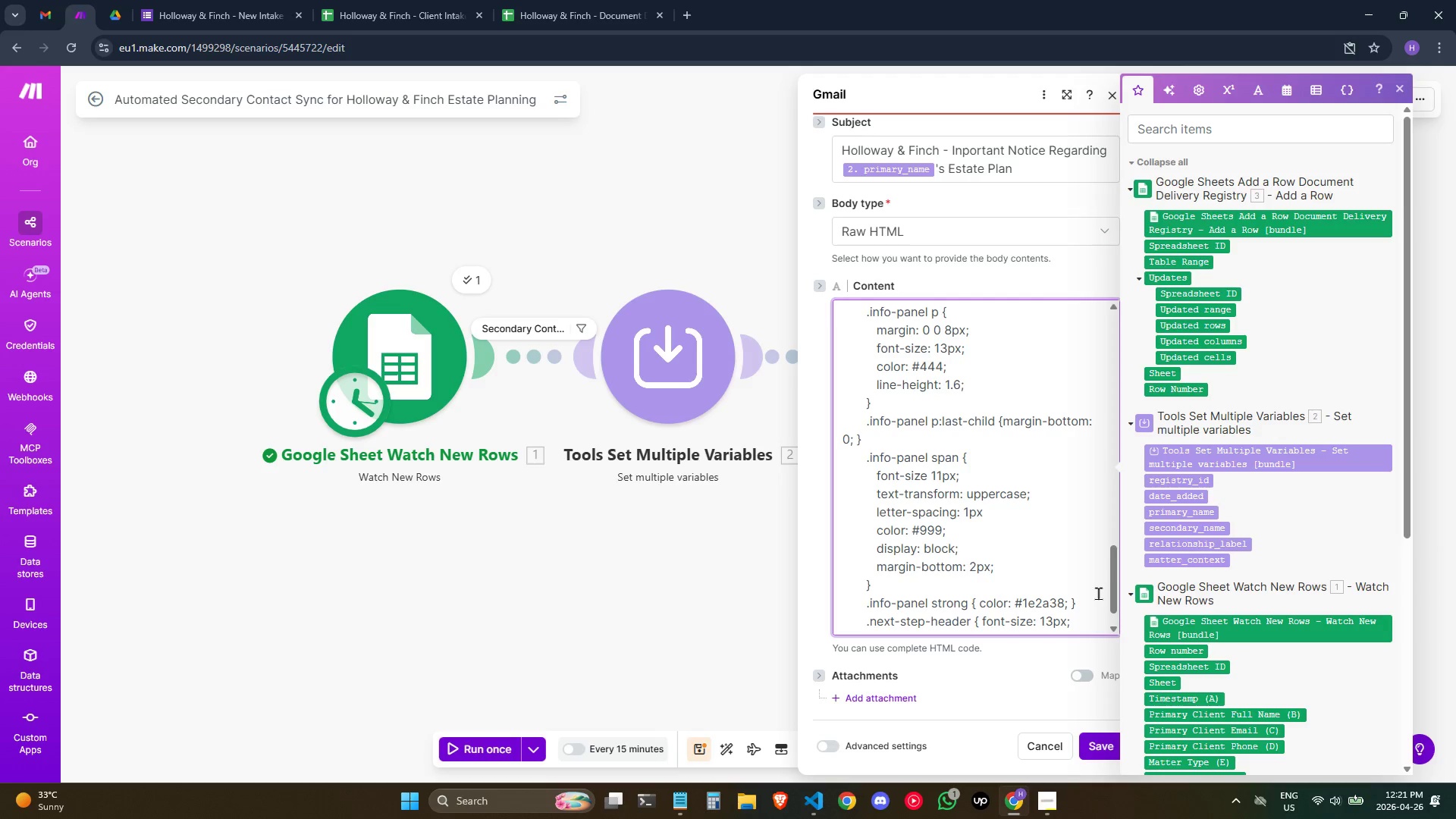 
scroll: coordinate [1092, 590], scroll_direction: down, amount: 1.0
 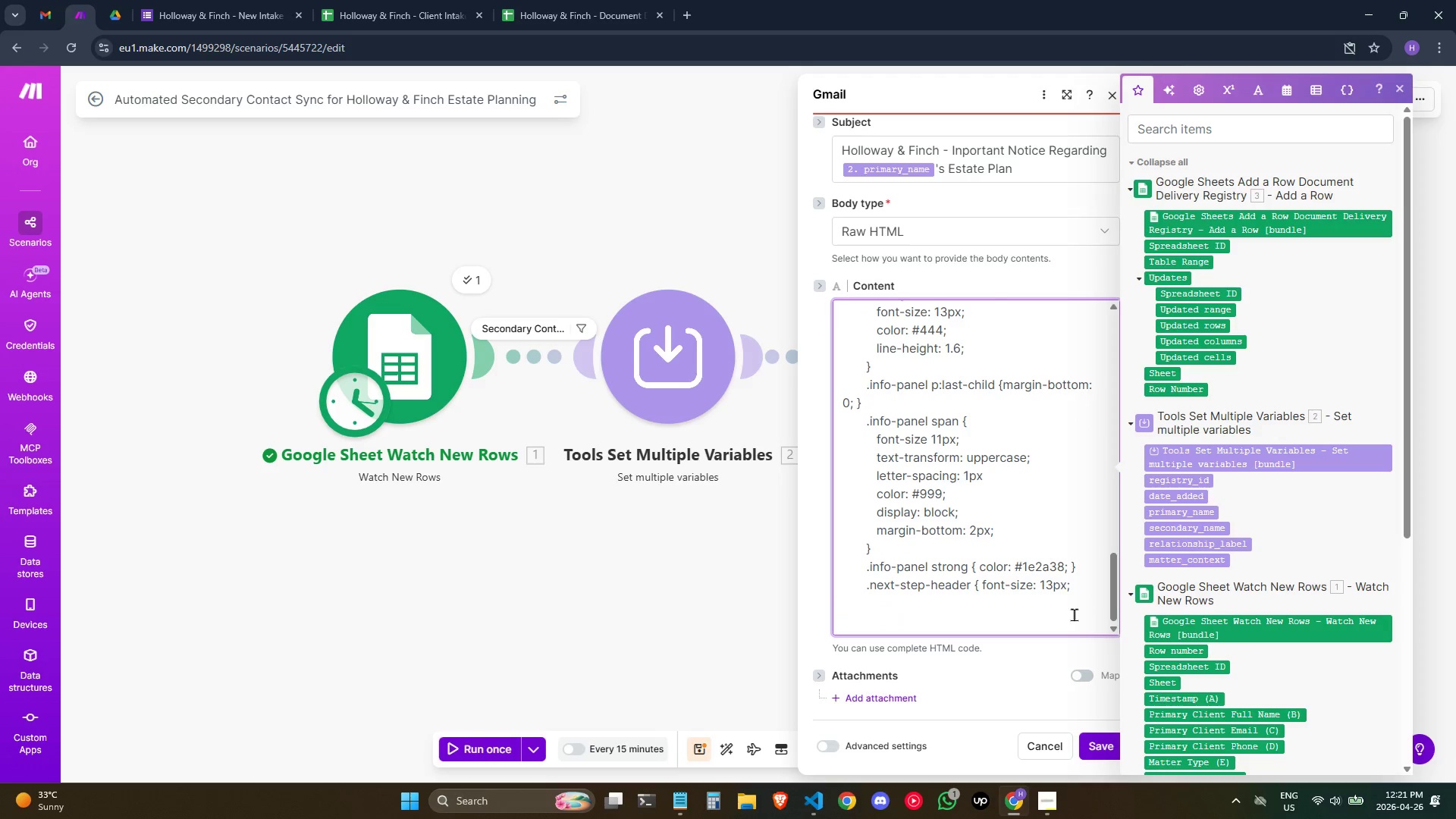 
hold_key(key=Space, duration=0.7)
 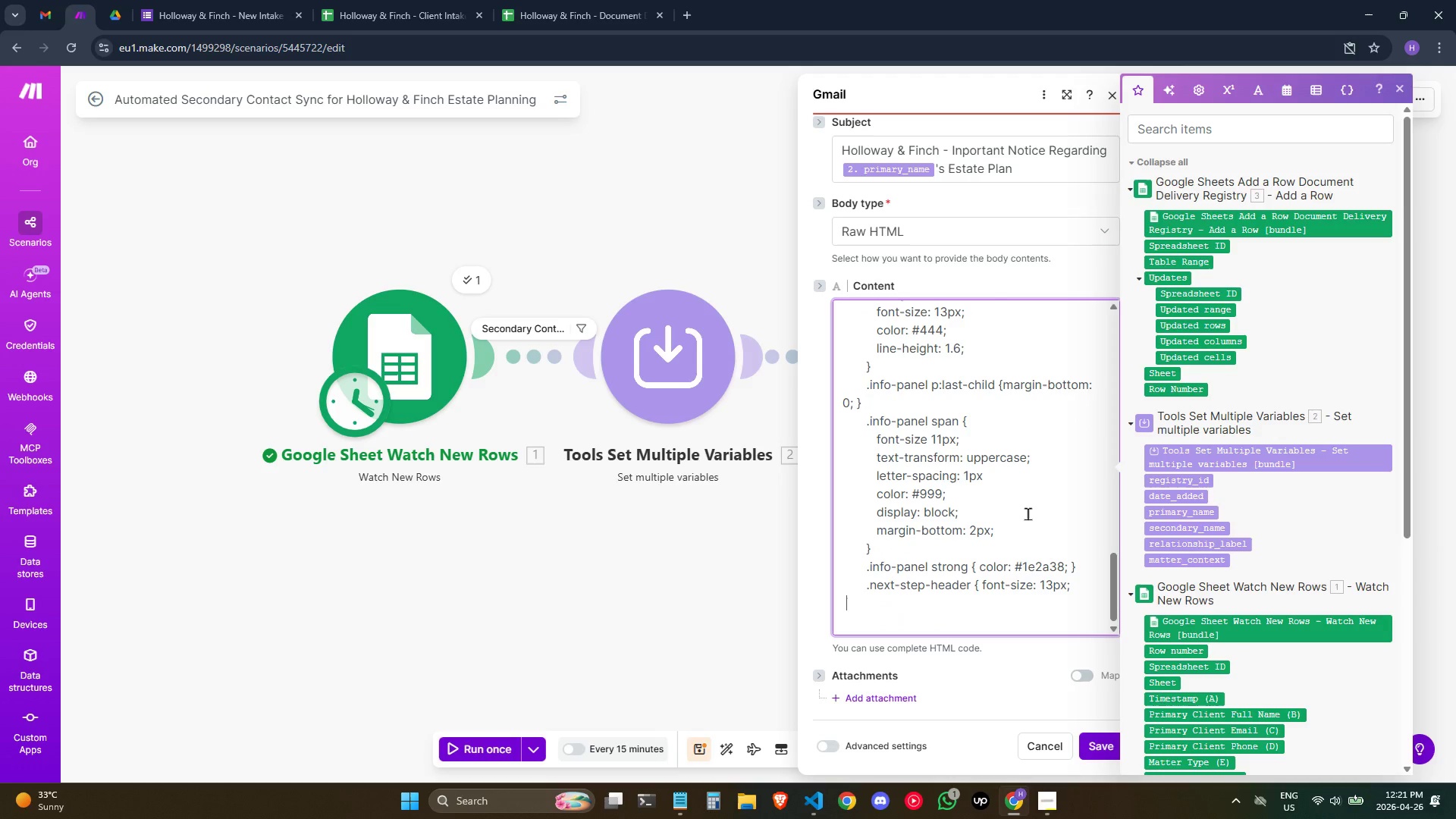 
scroll: coordinate [1029, 508], scroll_direction: down, amount: 2.0
 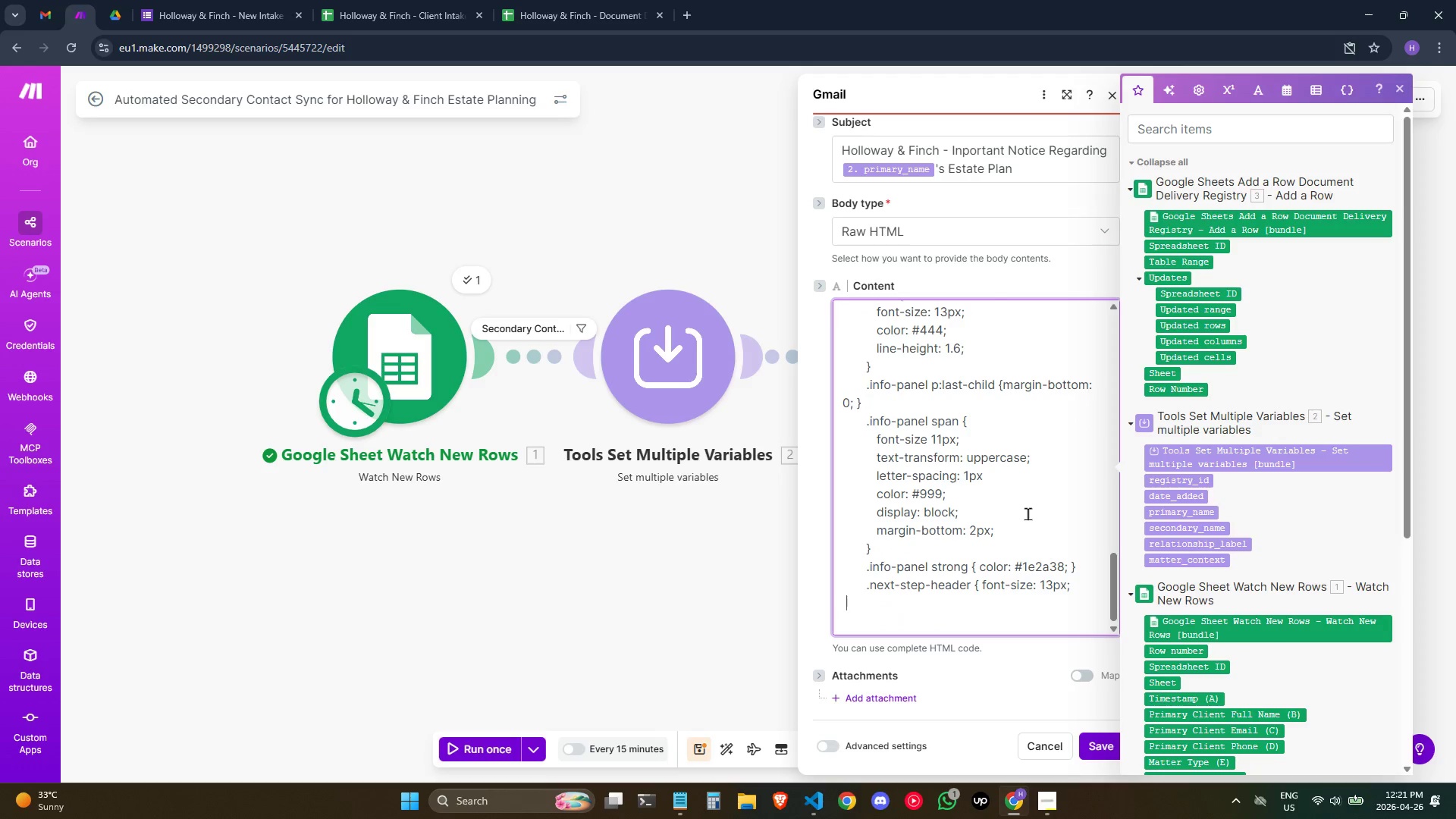 
hold_key(key=Space, duration=0.72)
 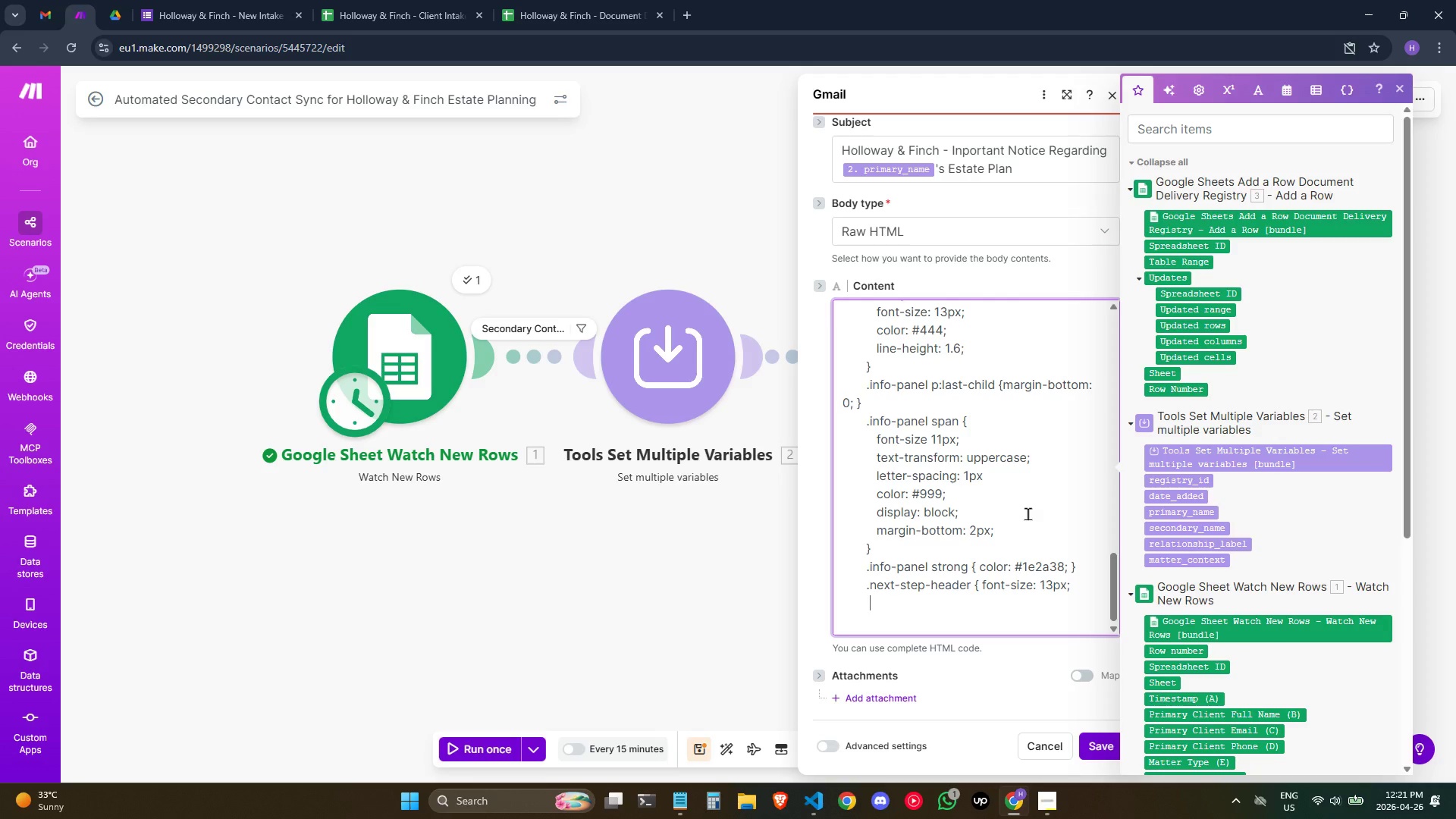 
key(Space)
 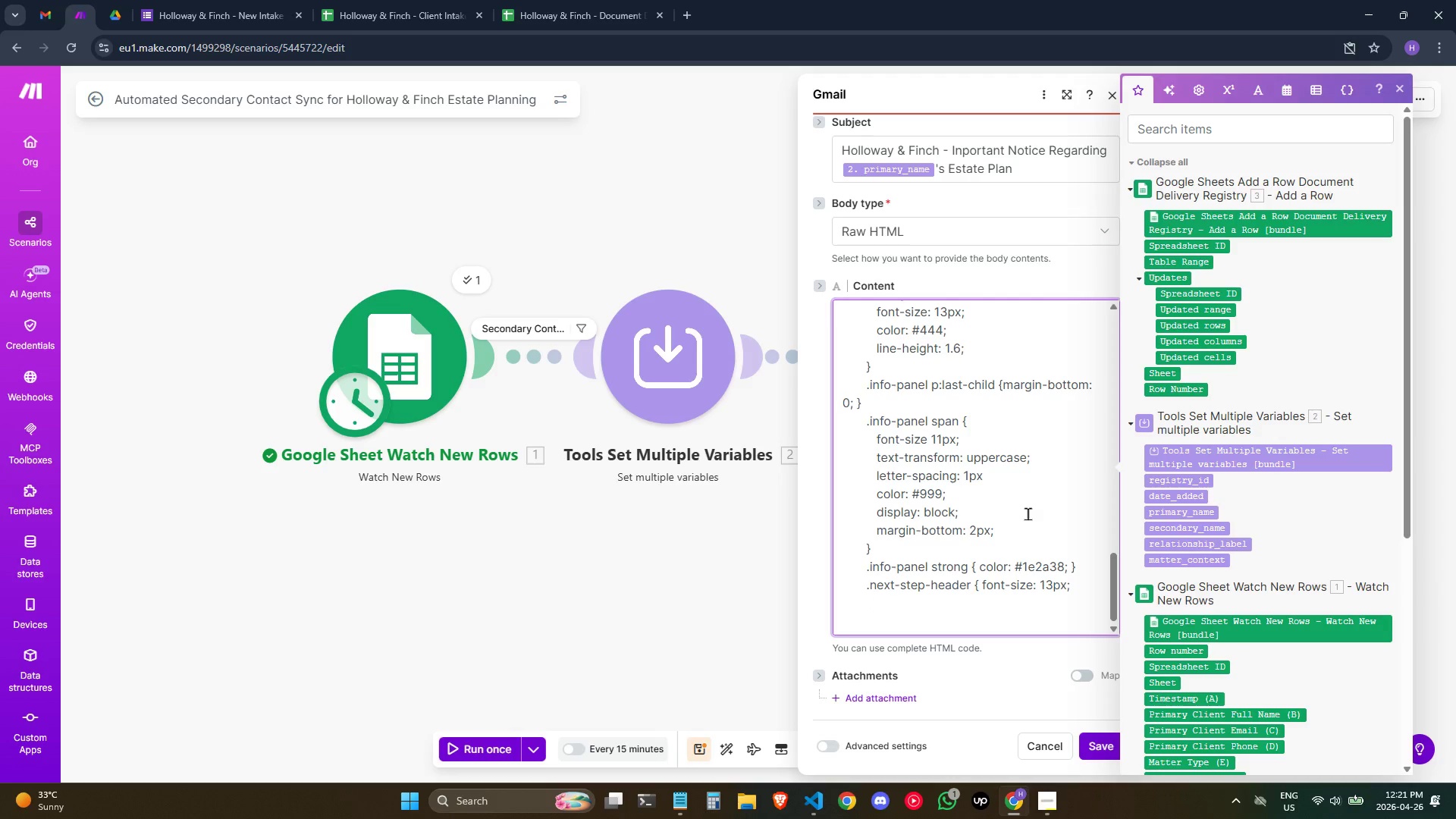 
key(Space)
 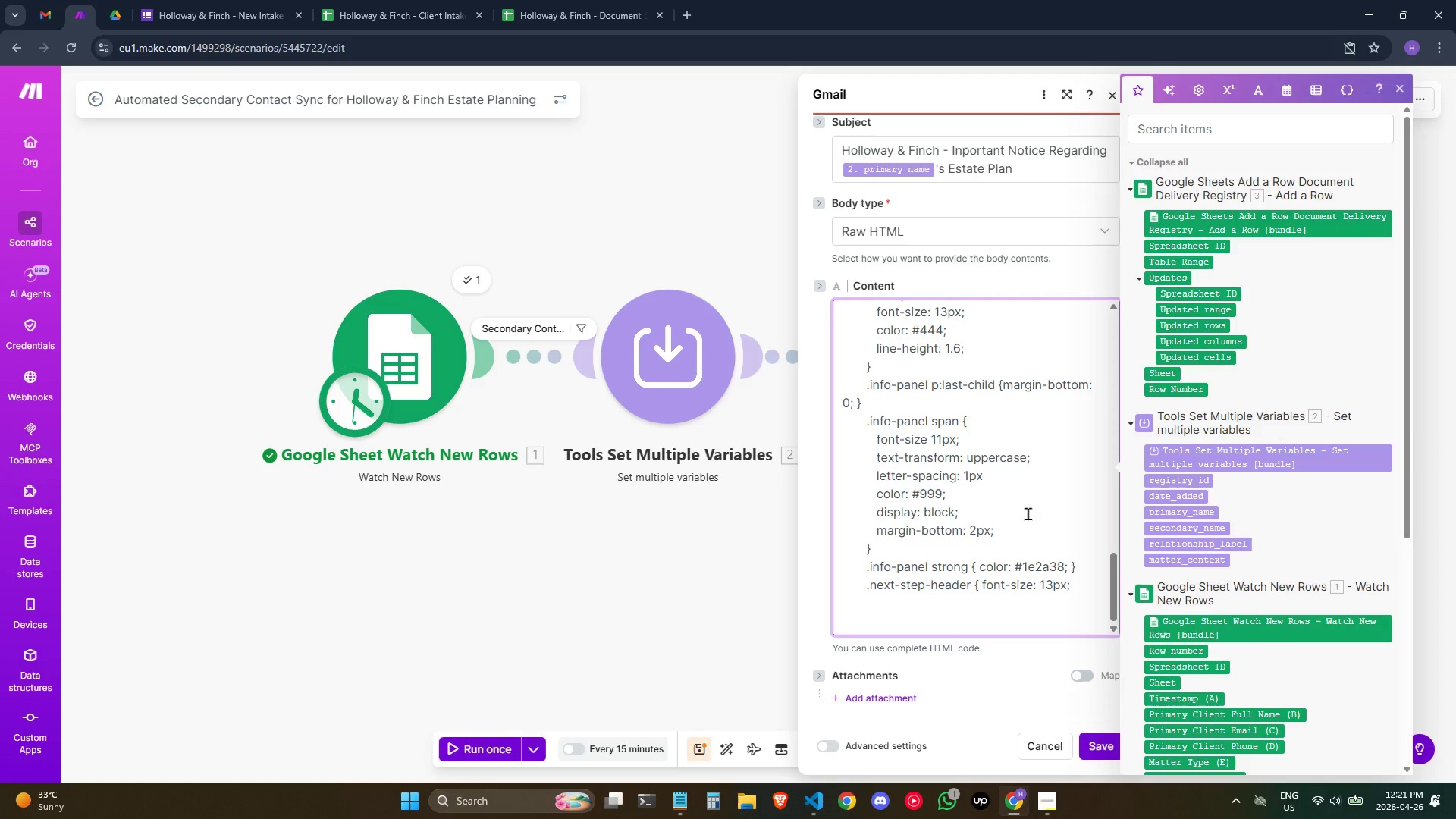 
wait(13.17)
 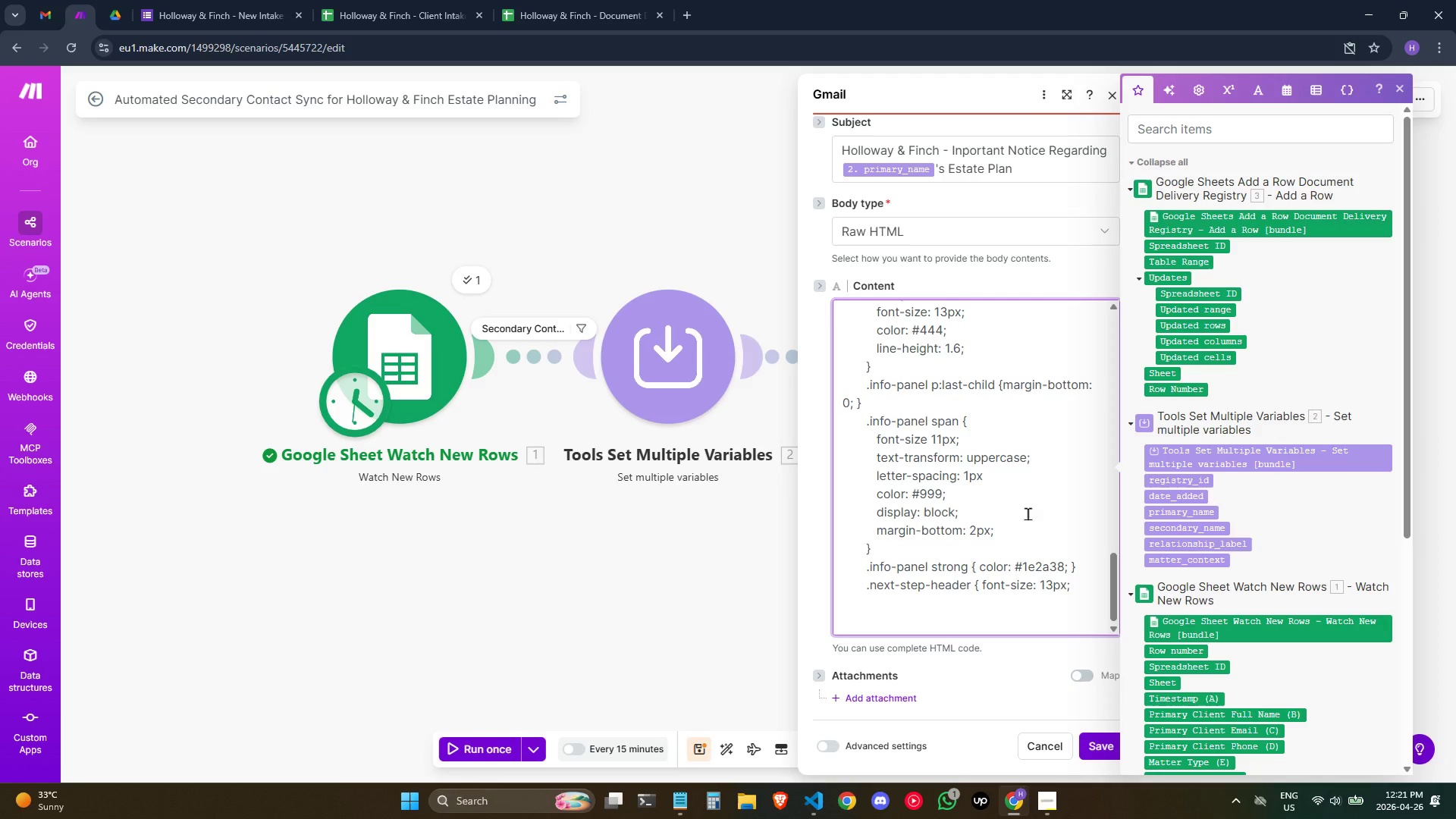 
left_click([984, 584])
 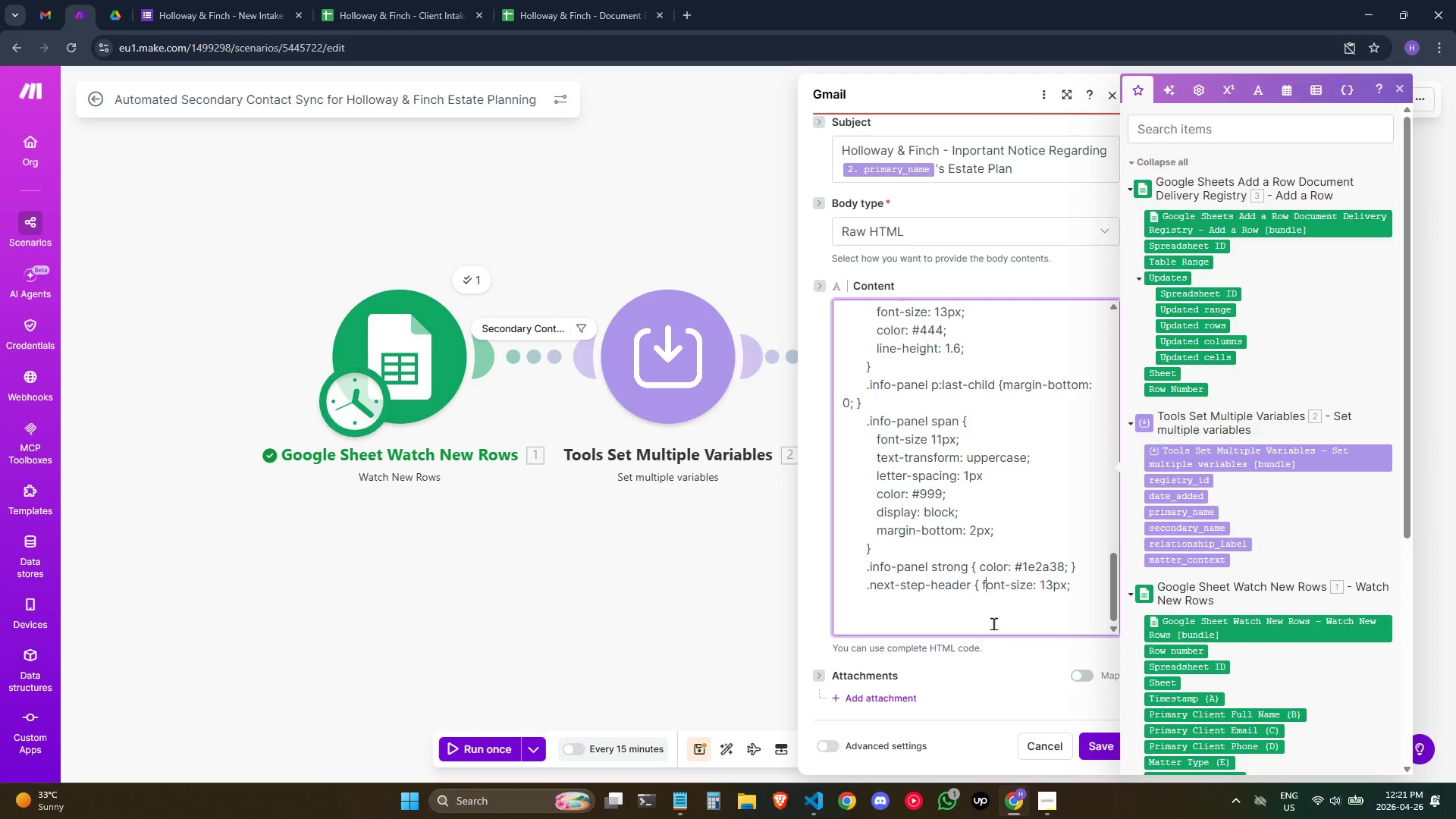 
wait(6.98)
 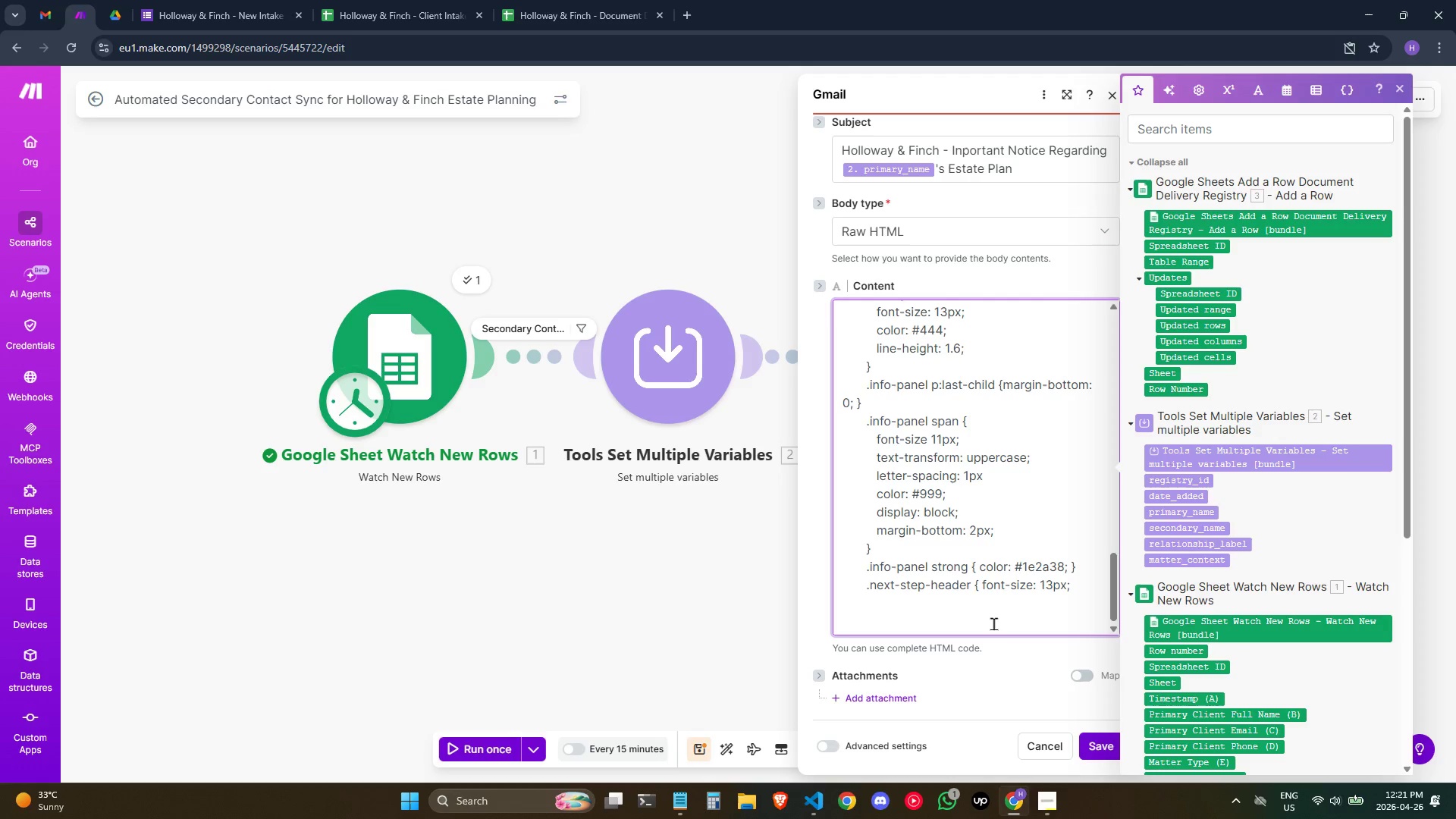 
left_click([916, 605])
 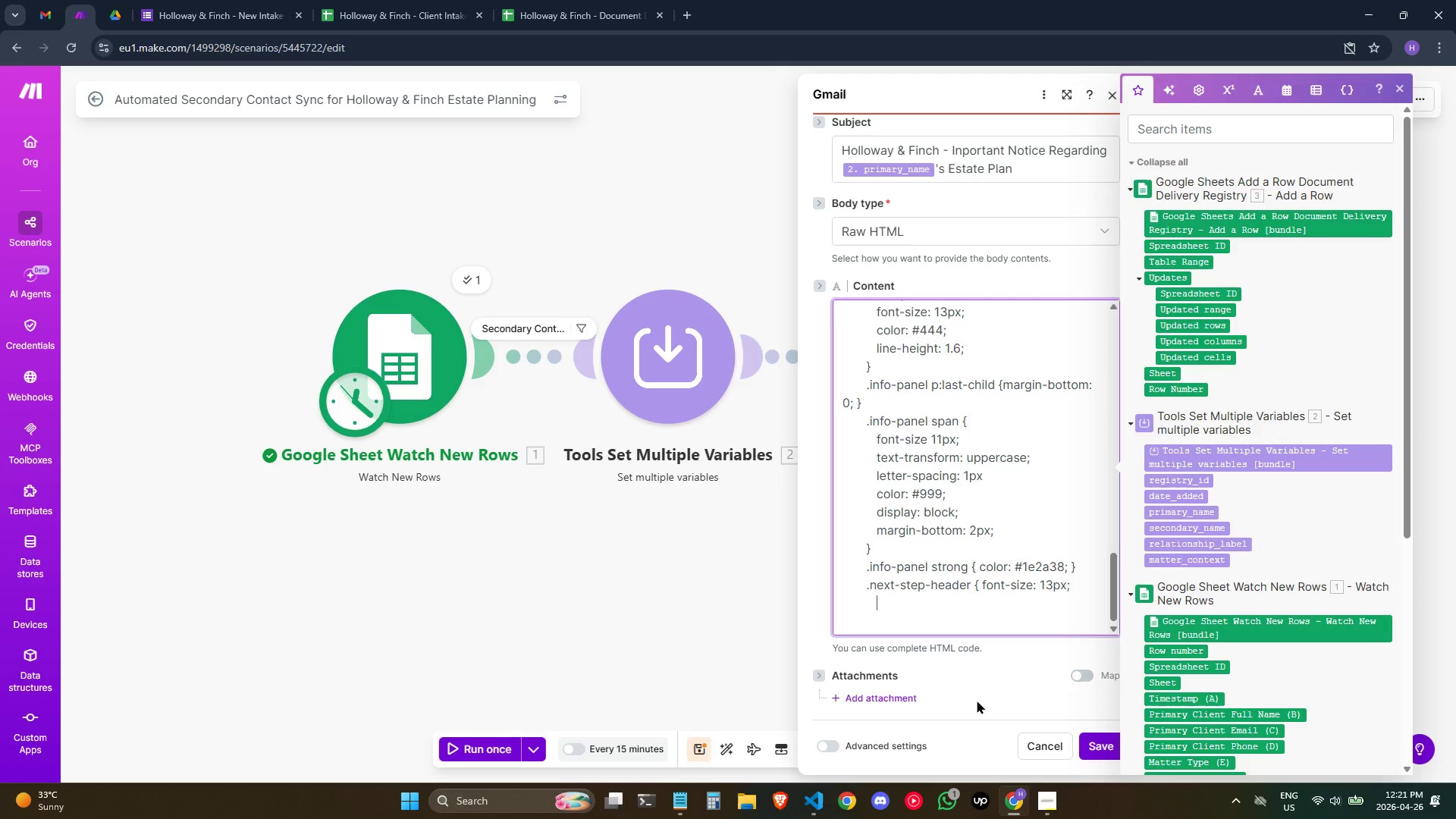 
wait(14.95)
 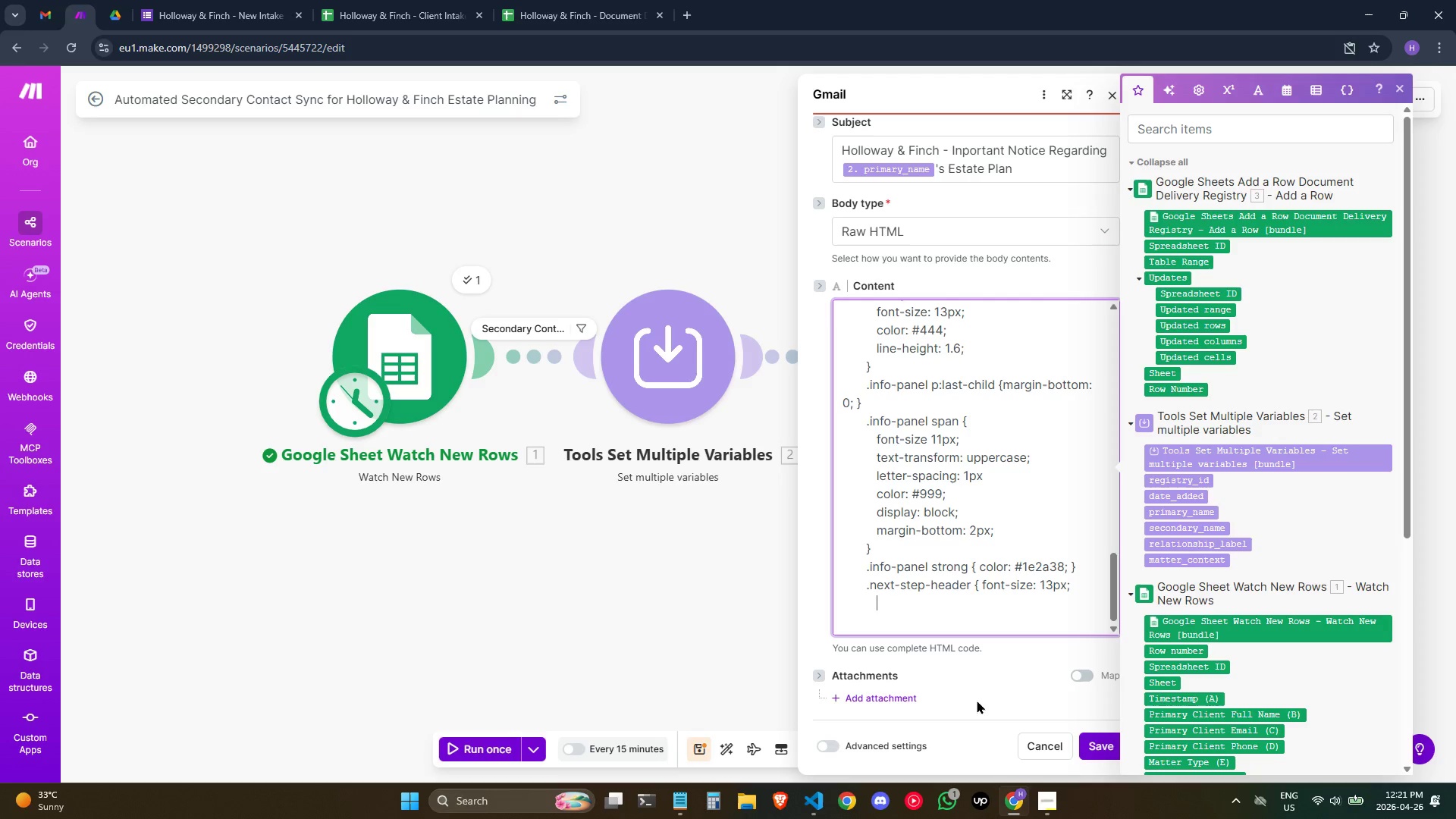 
type(text-tranfor)
key(Backspace)
key(Backspace)
key(Backspace)
type(sform)
 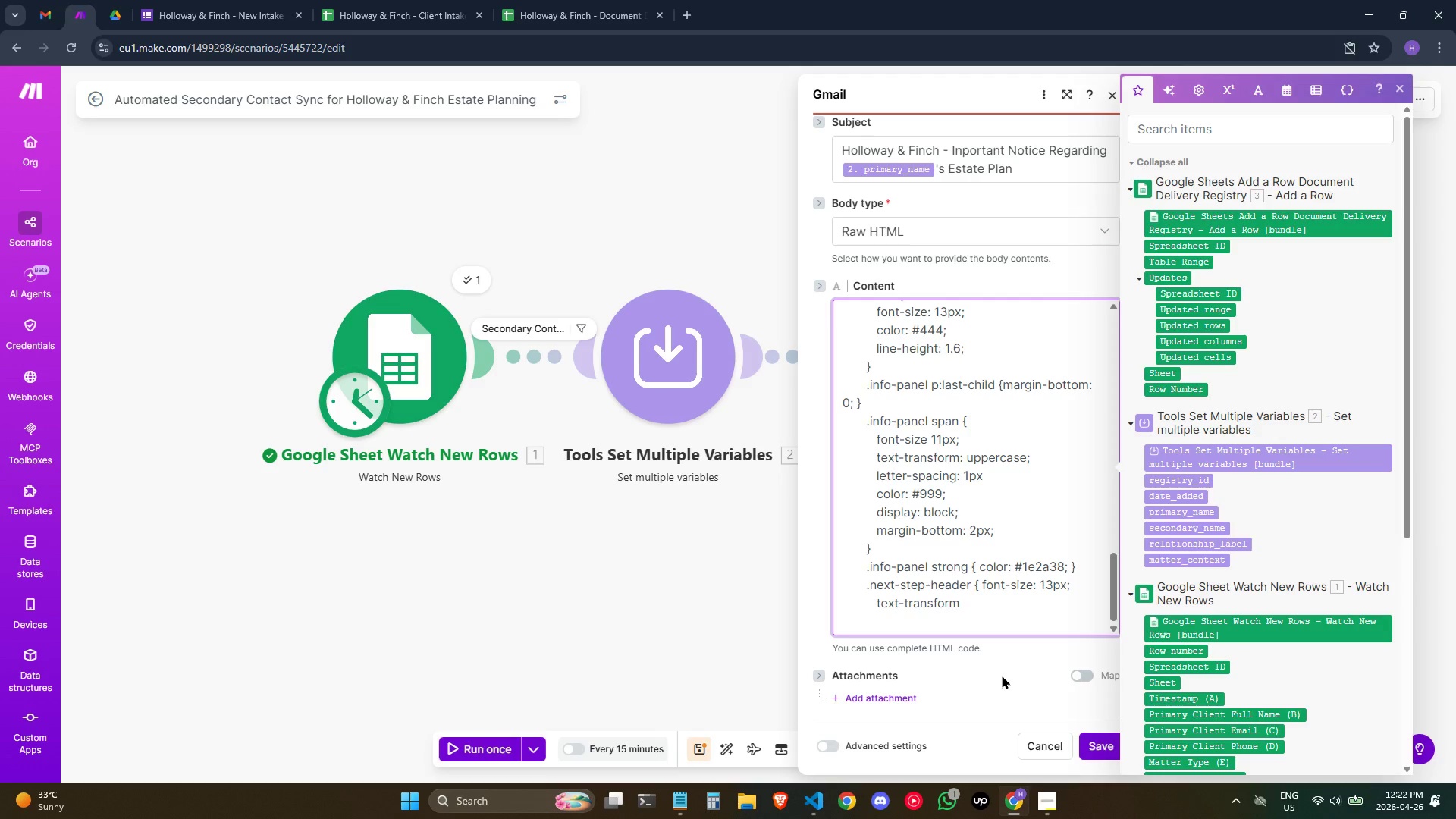 
type(: uppercae)
key(Backspace)
type(se;)
 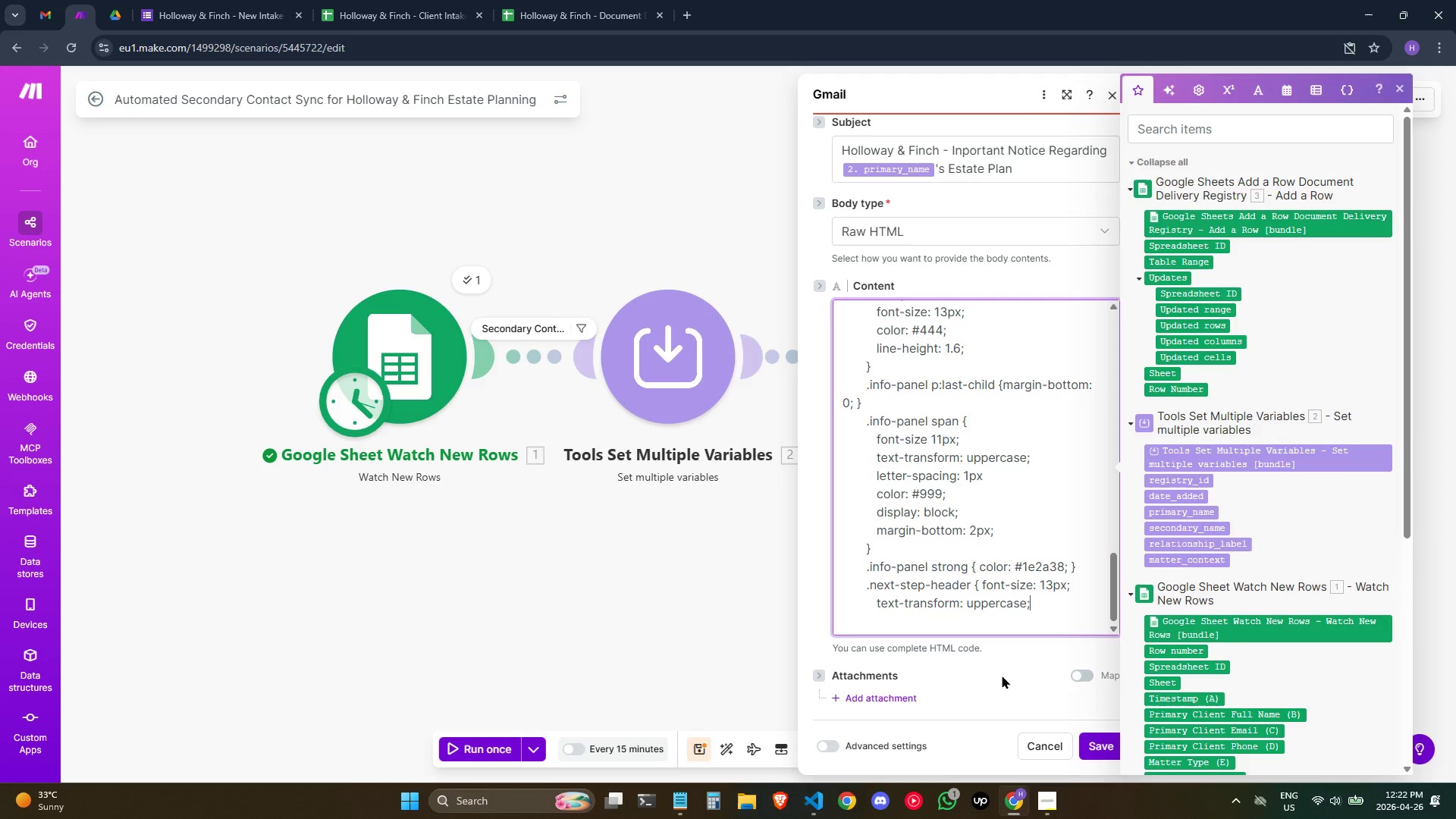 
key(Enter)
 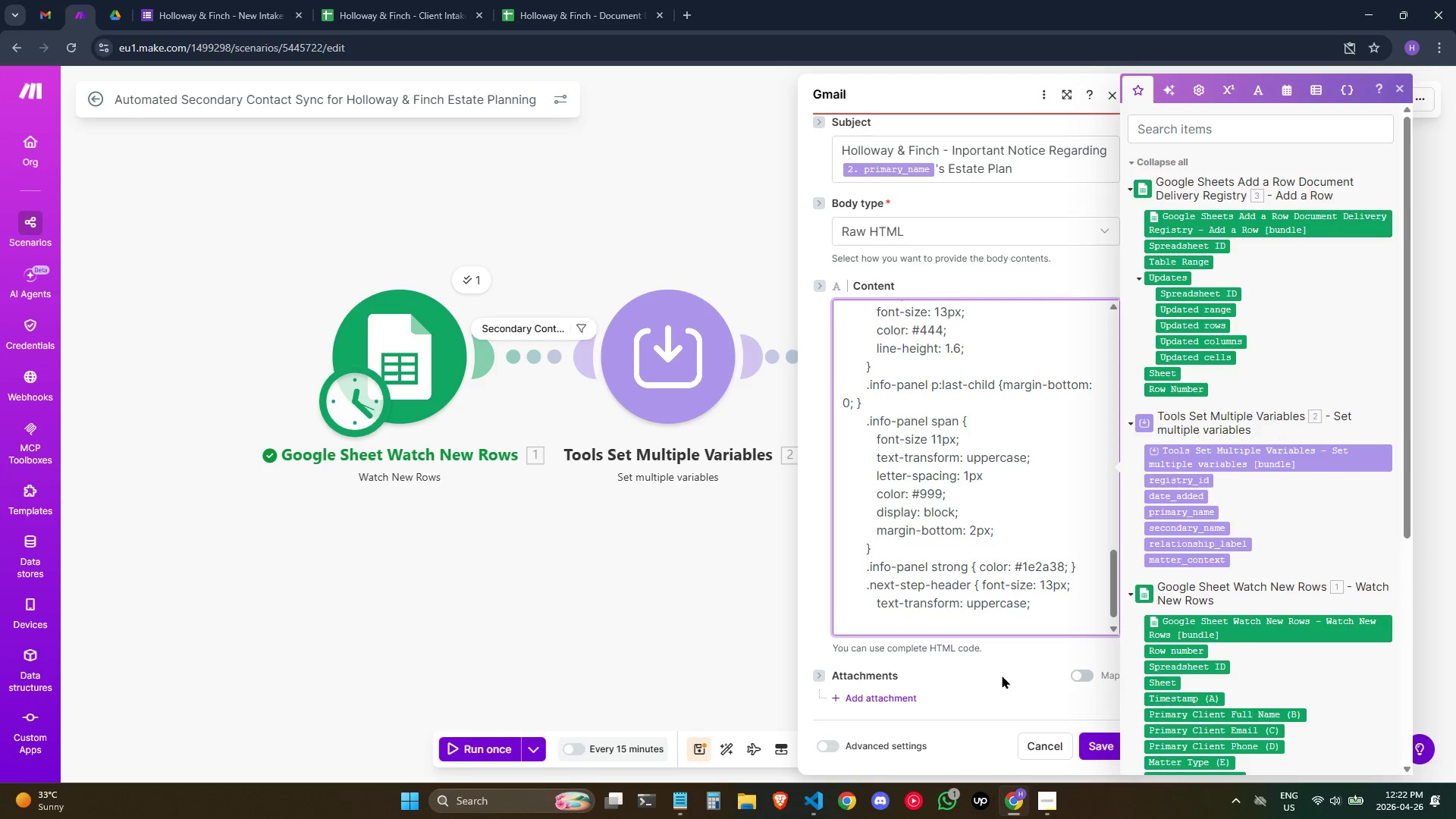 
hold_key(key=Space, duration=0.72)
 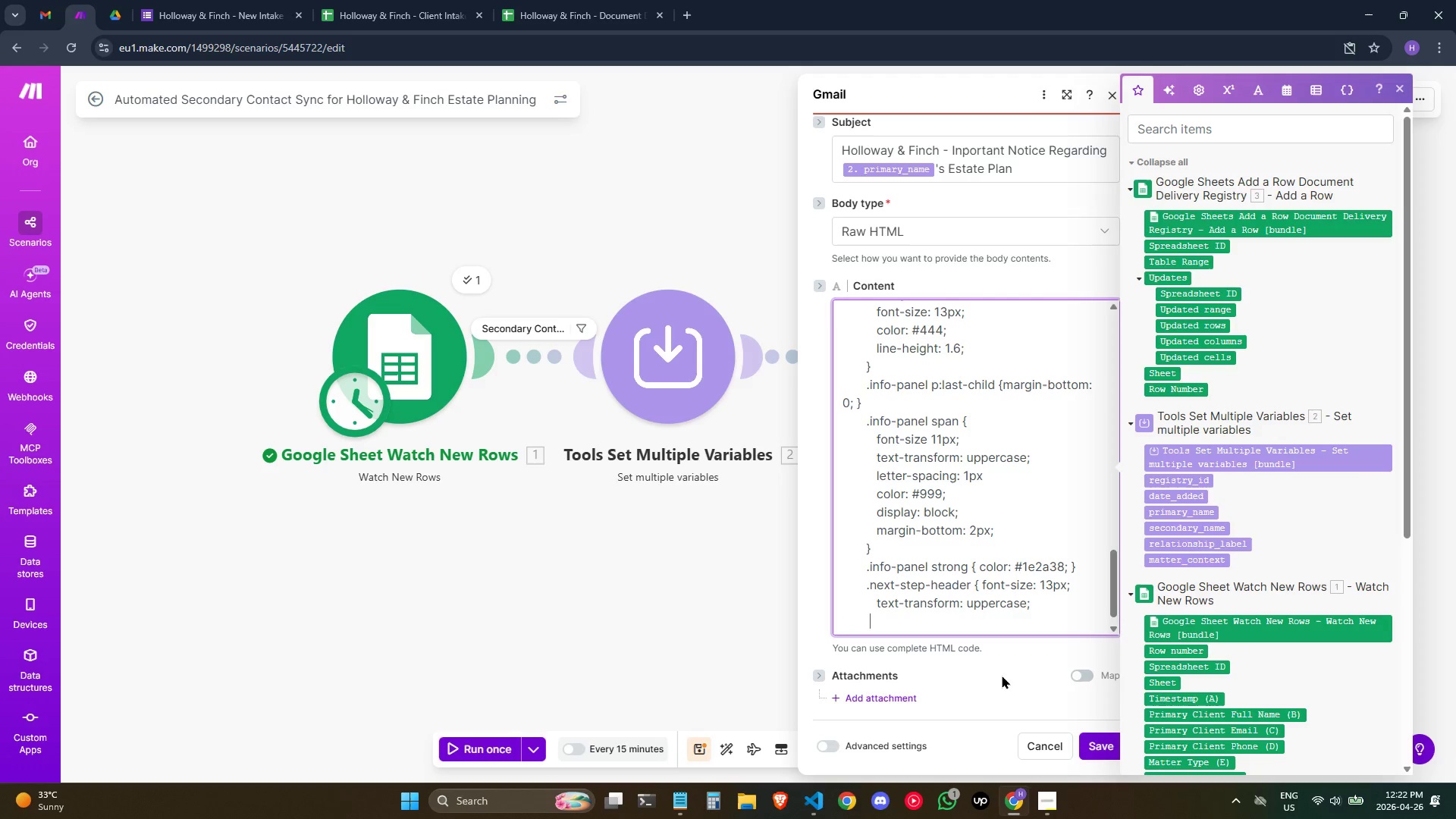 
type(  letter-spacing)
 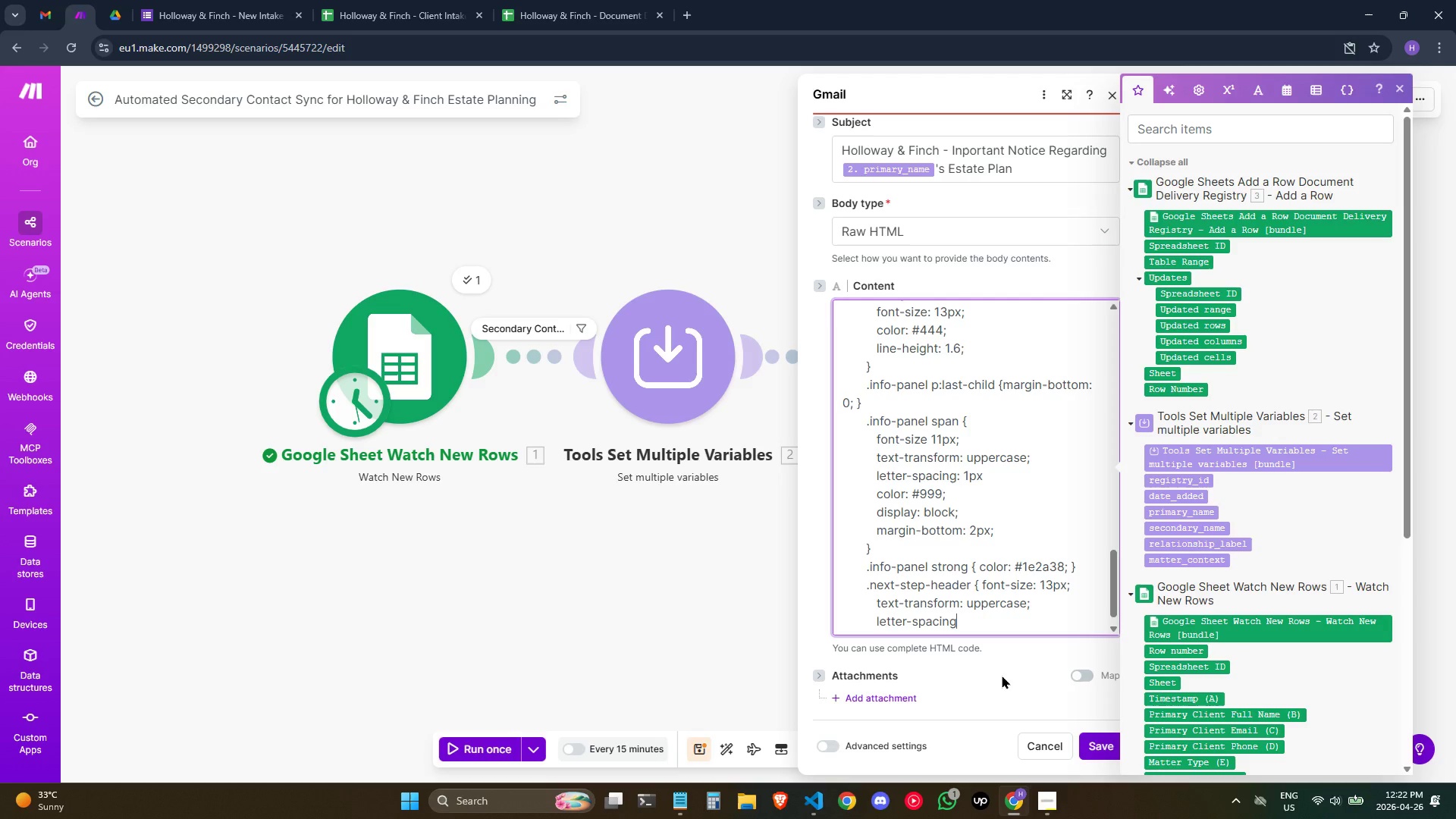 
type(: 1.5px;)
 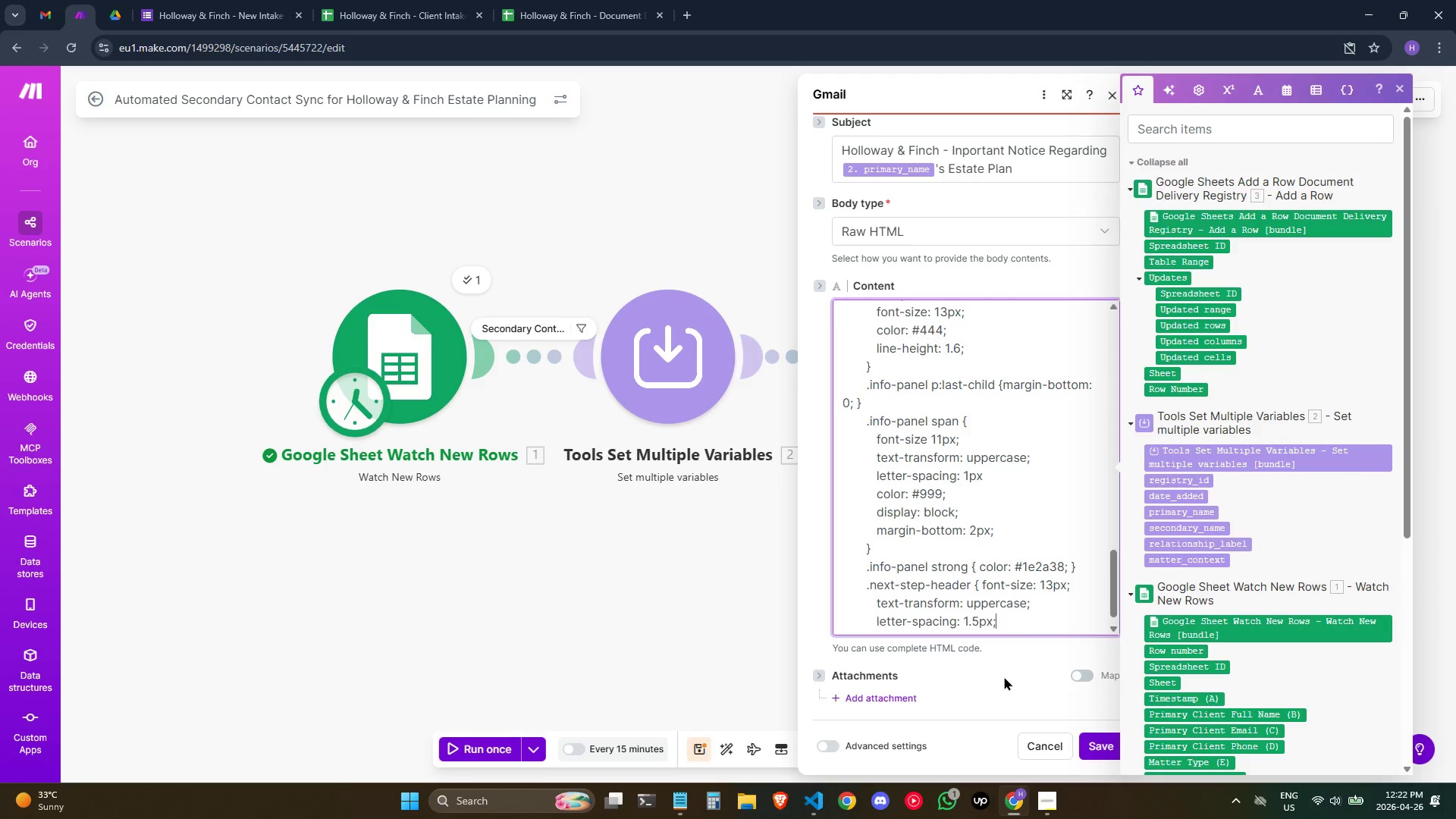 
key(Enter)
 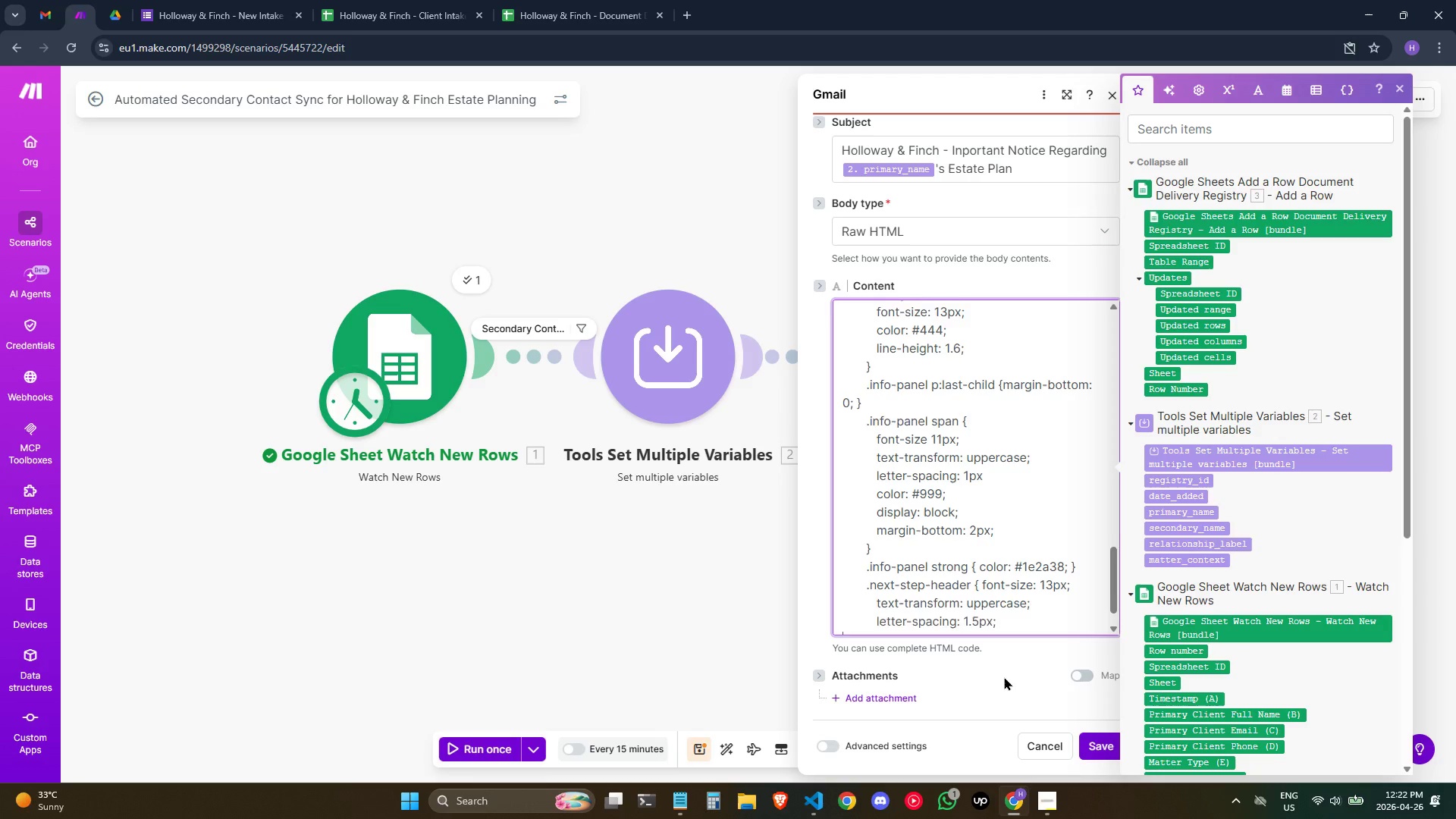 
hold_key(key=Space, duration=0.72)
 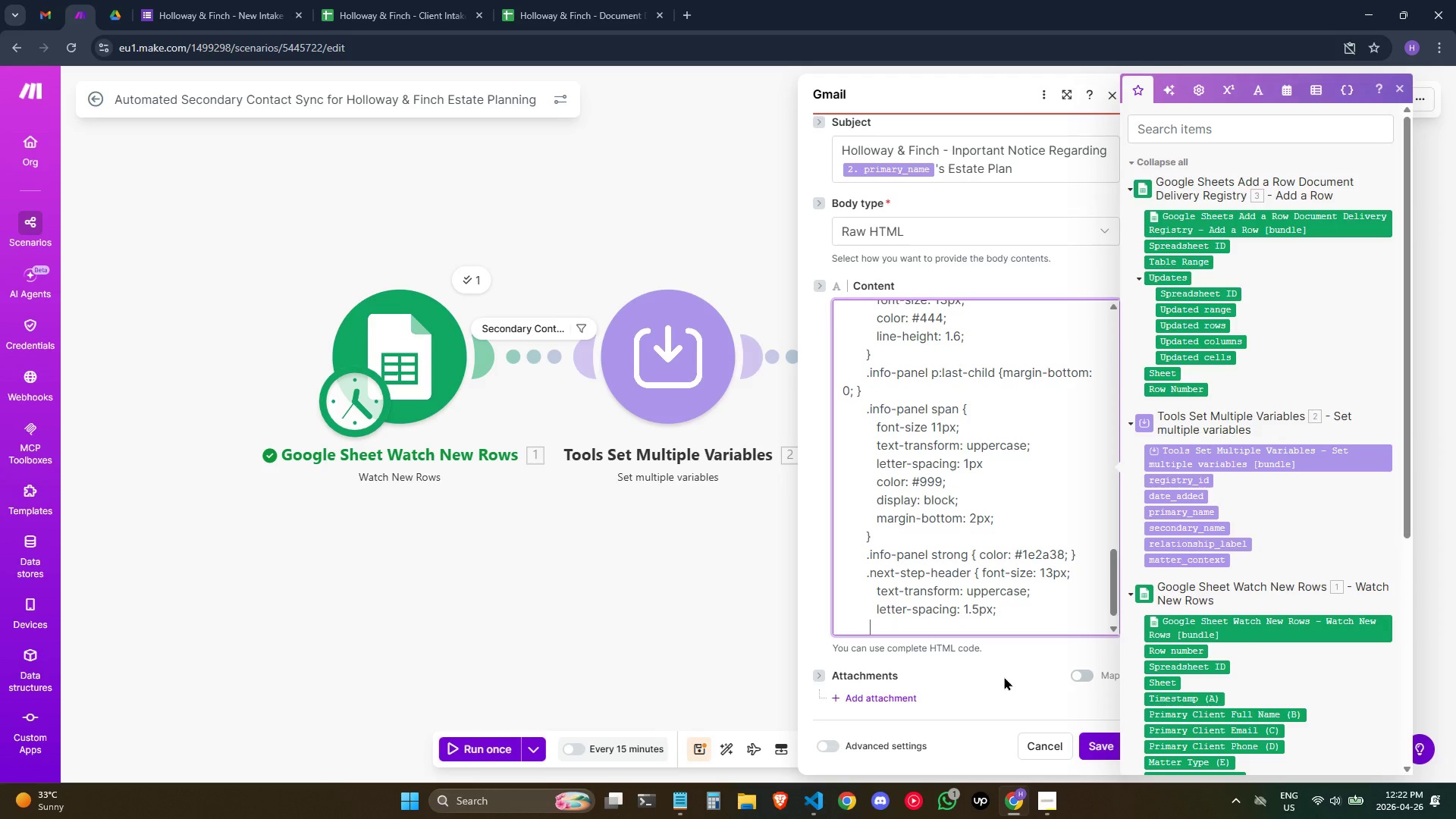 
type(  color: #c8a96)
 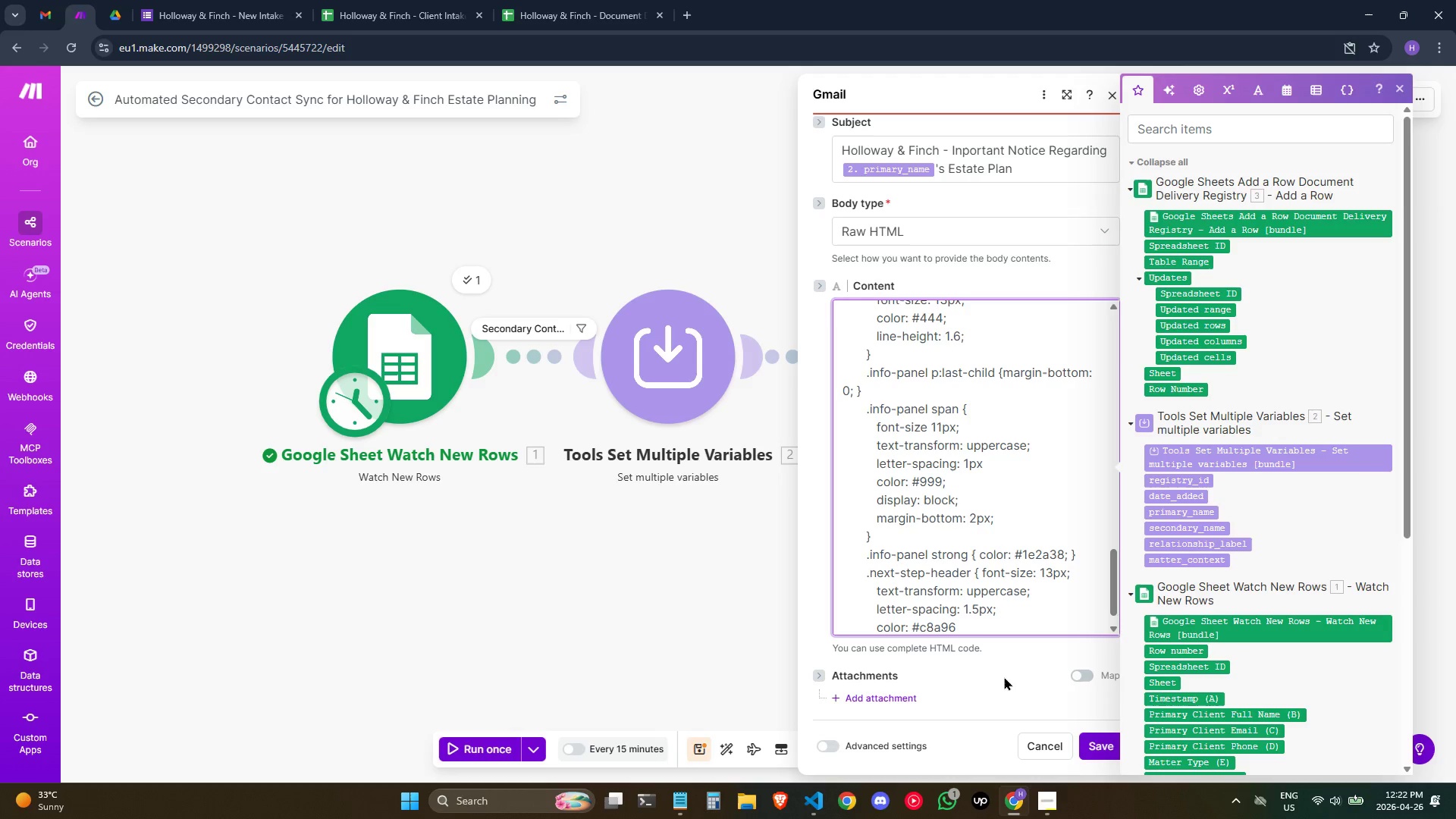 
key(E)
 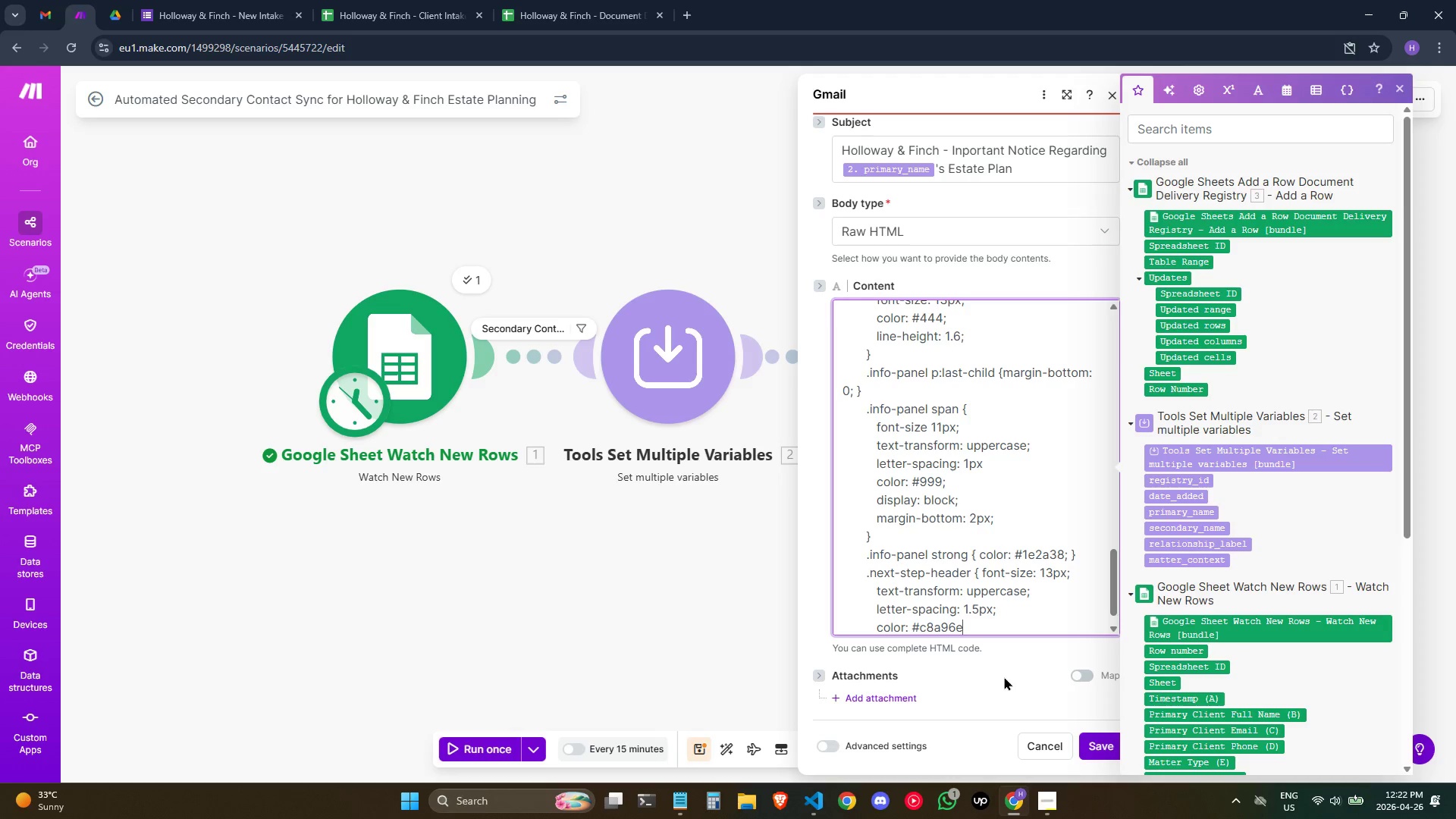 
key(Semicolon)
 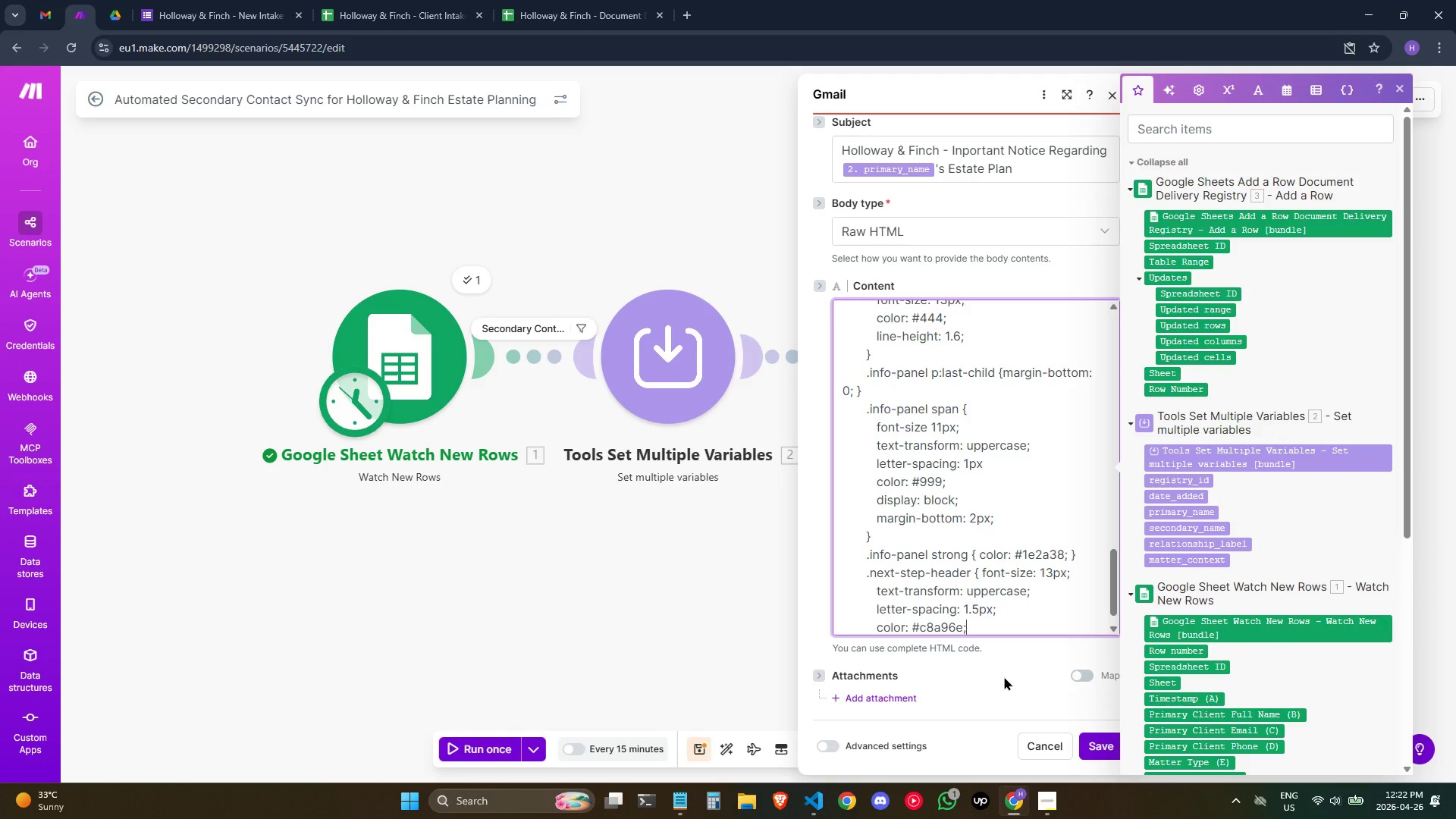 
key(Enter)
 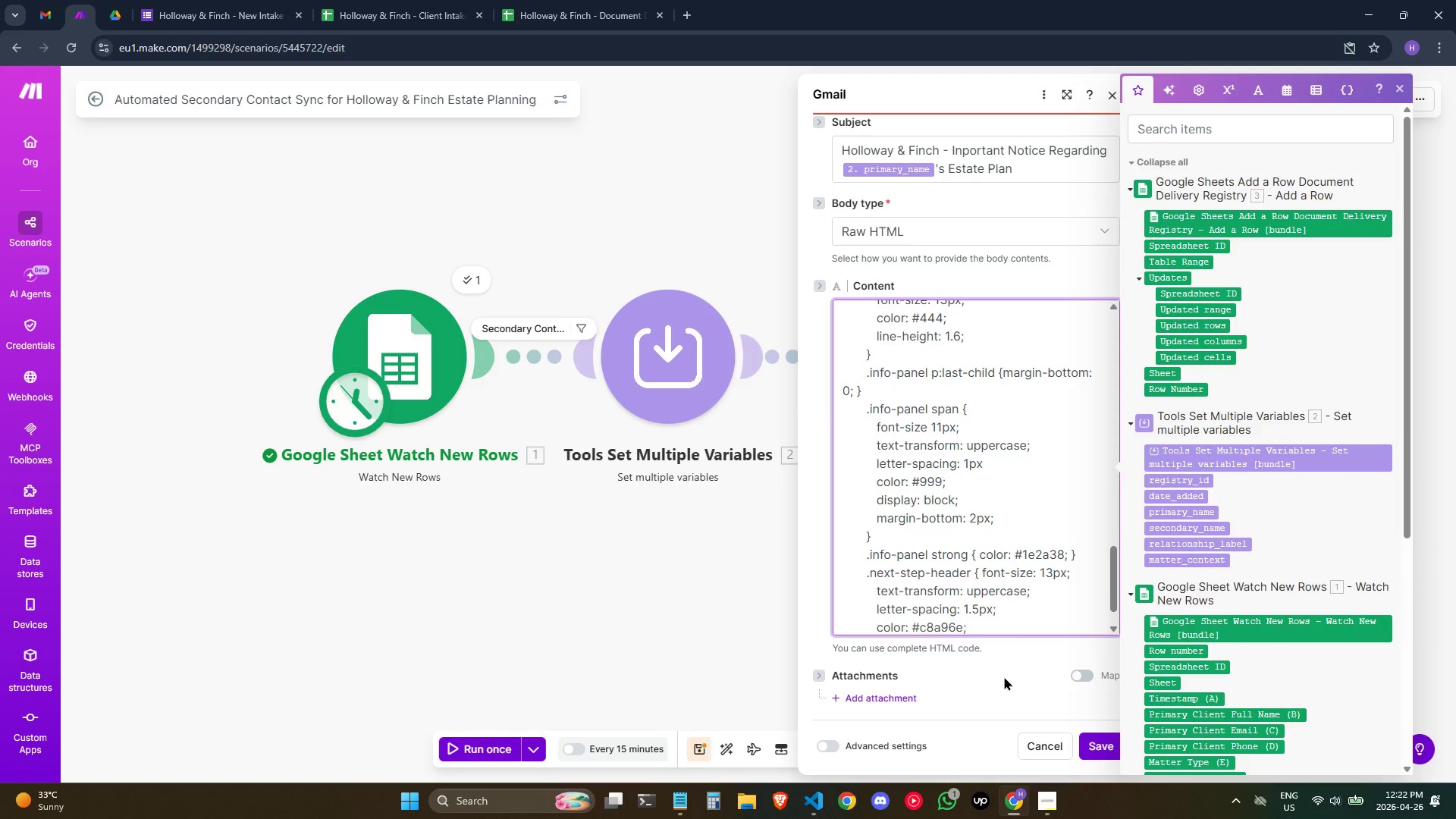 
hold_key(key=Space, duration=0.59)
 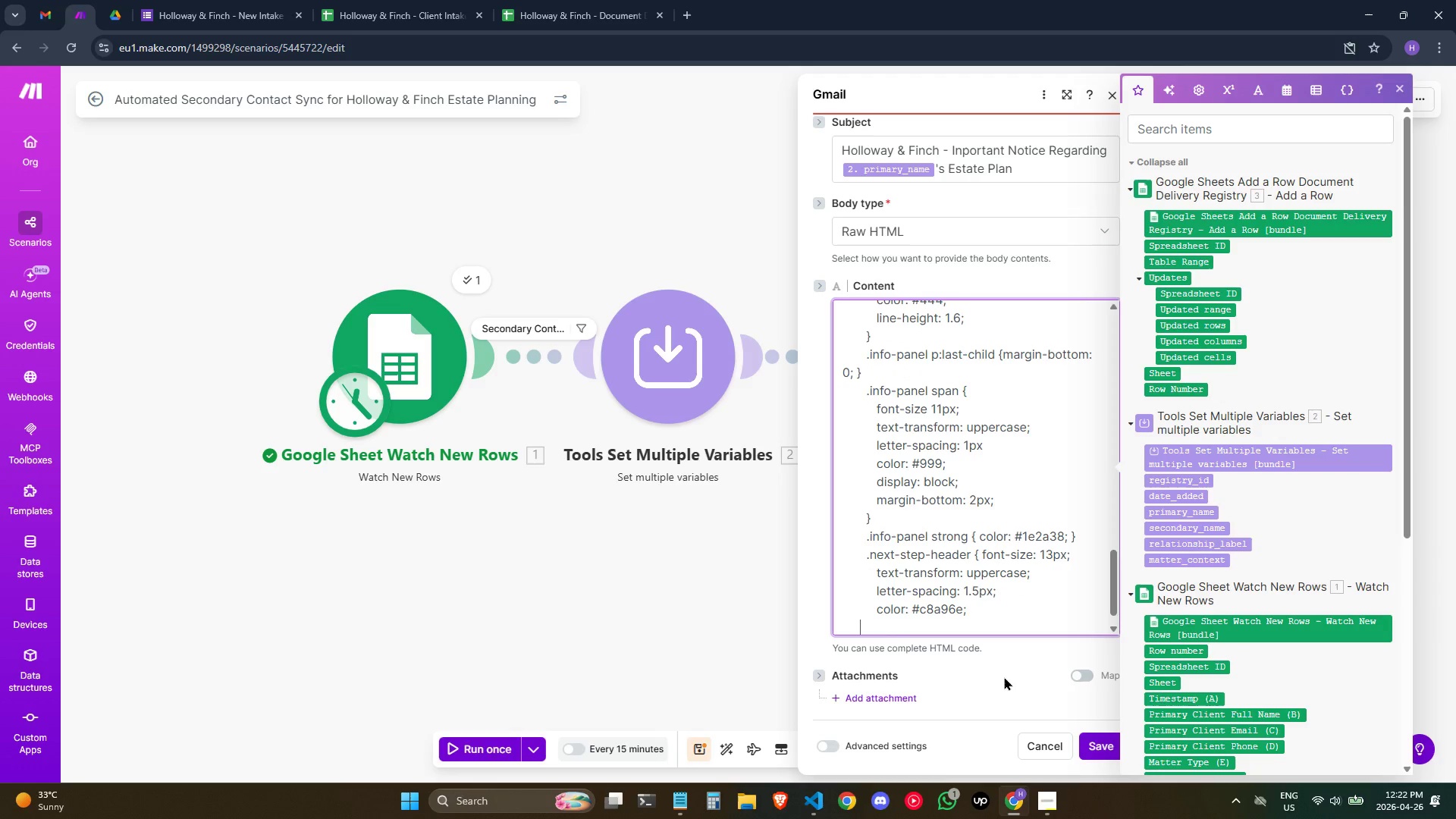 
type(      border-bottom: 1px solid #e0d9ce;)
 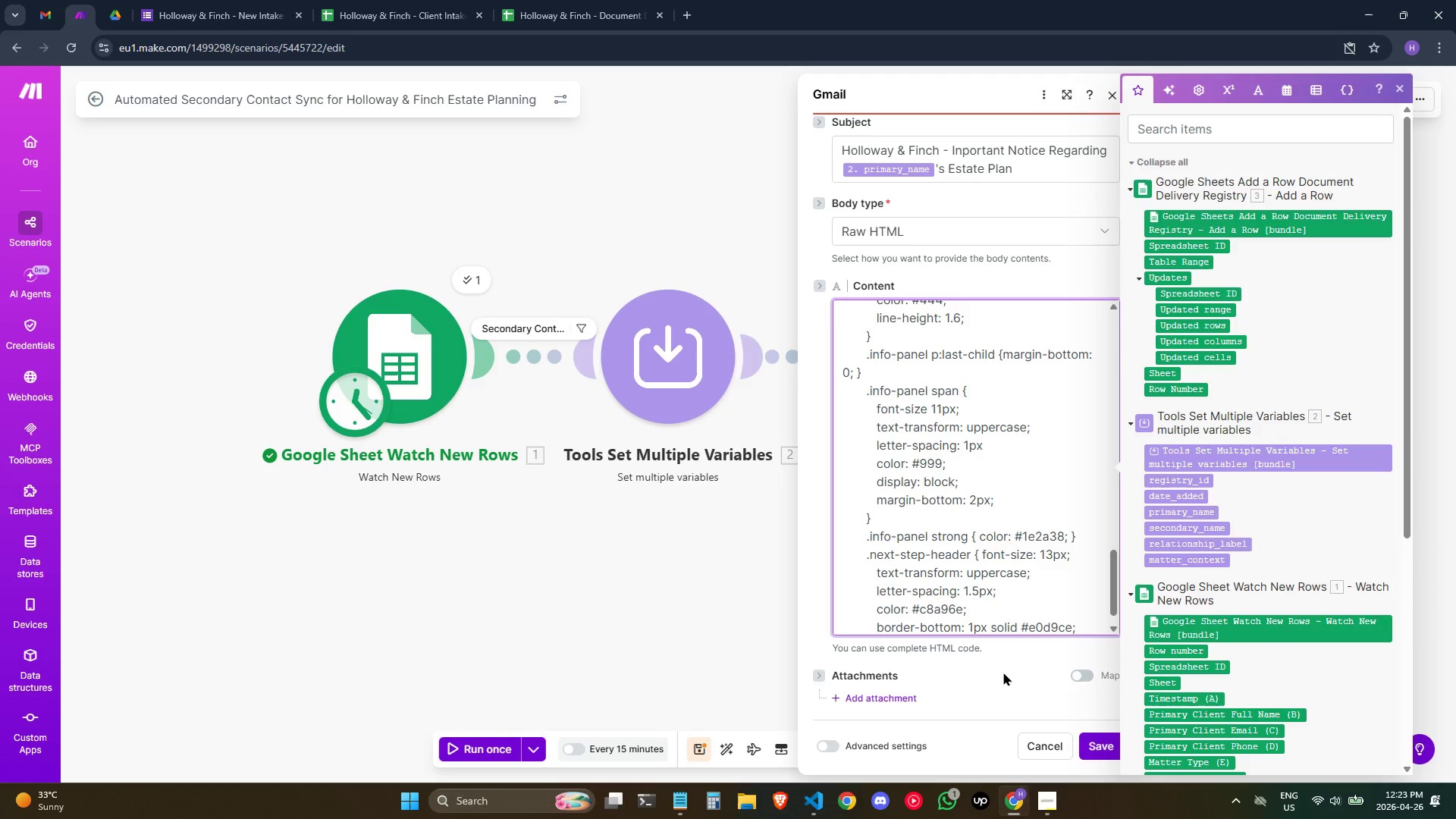 
scroll: coordinate [982, 530], scroll_direction: down, amount: 4.0
 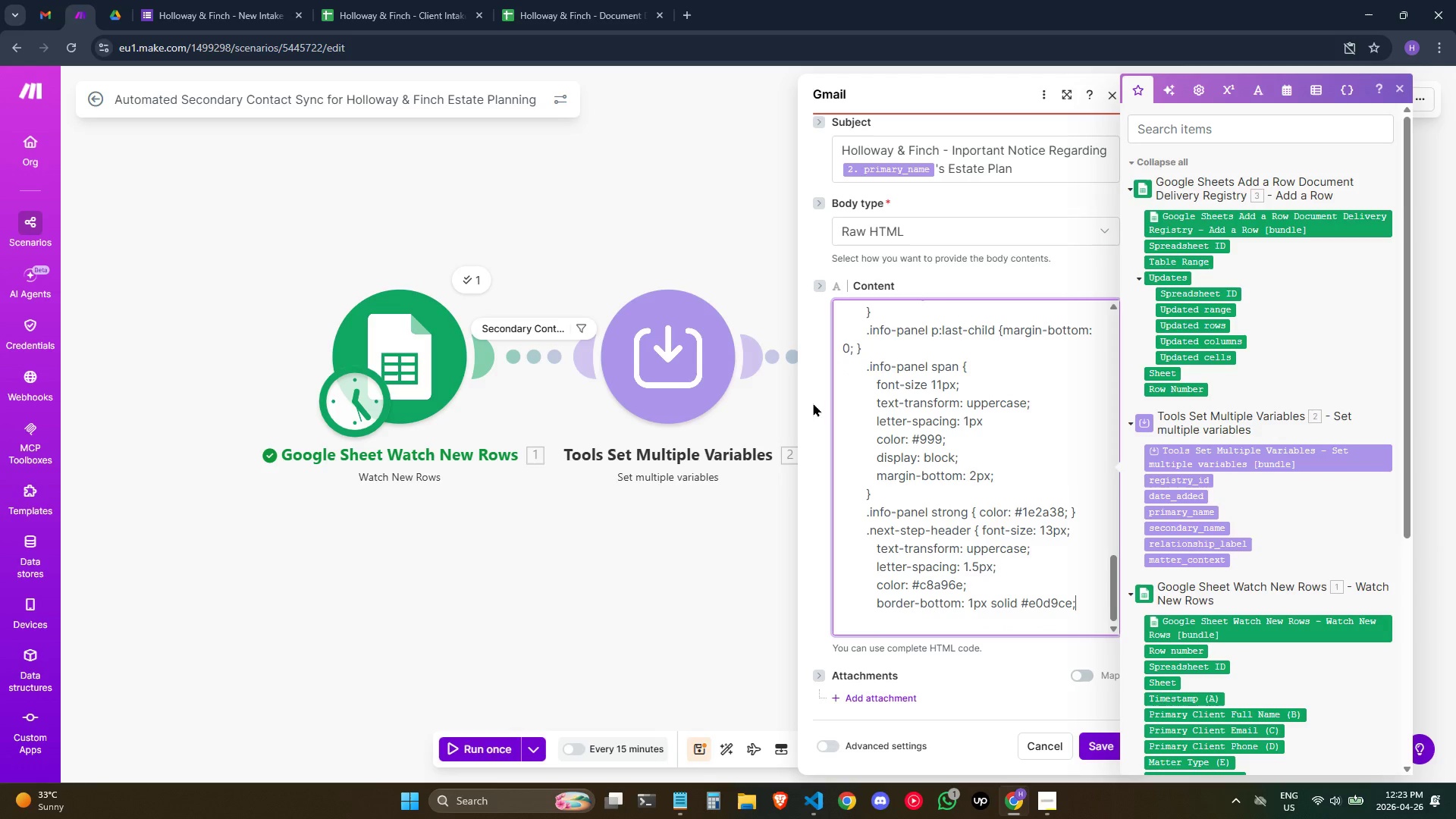 
wait(5.63)
 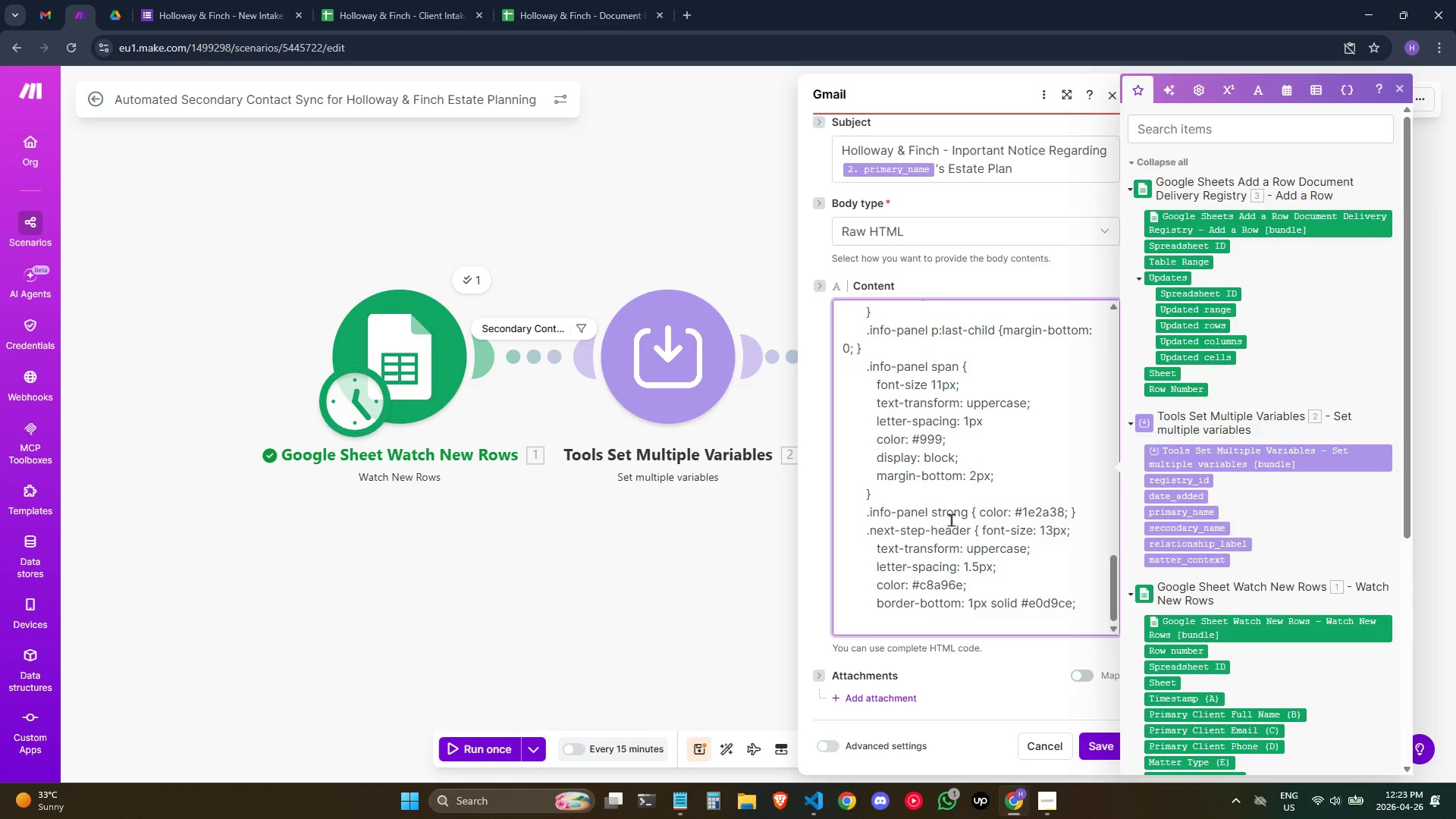 
key(Enter)
 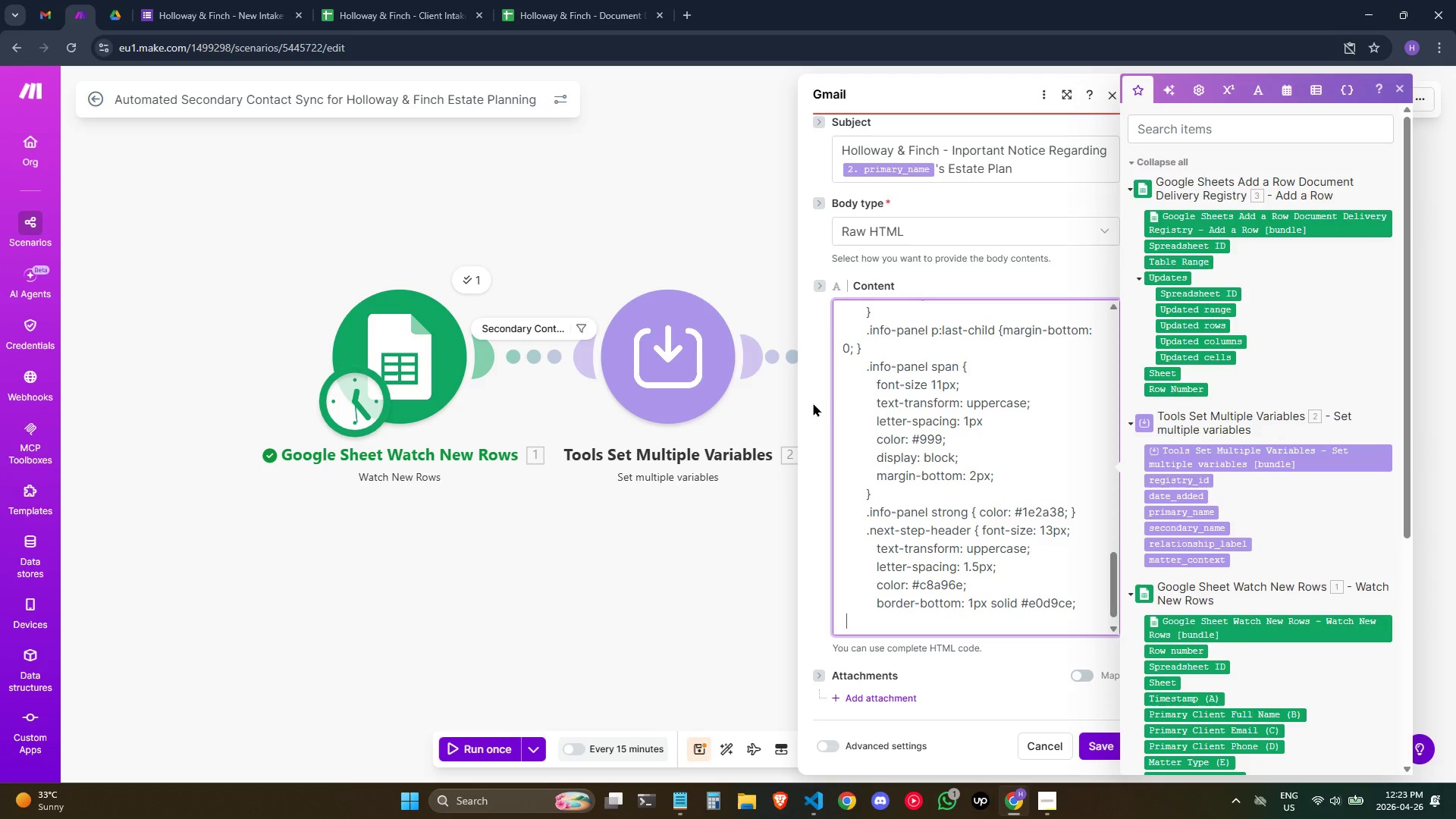 
hold_key(key=Space, duration=0.8)
 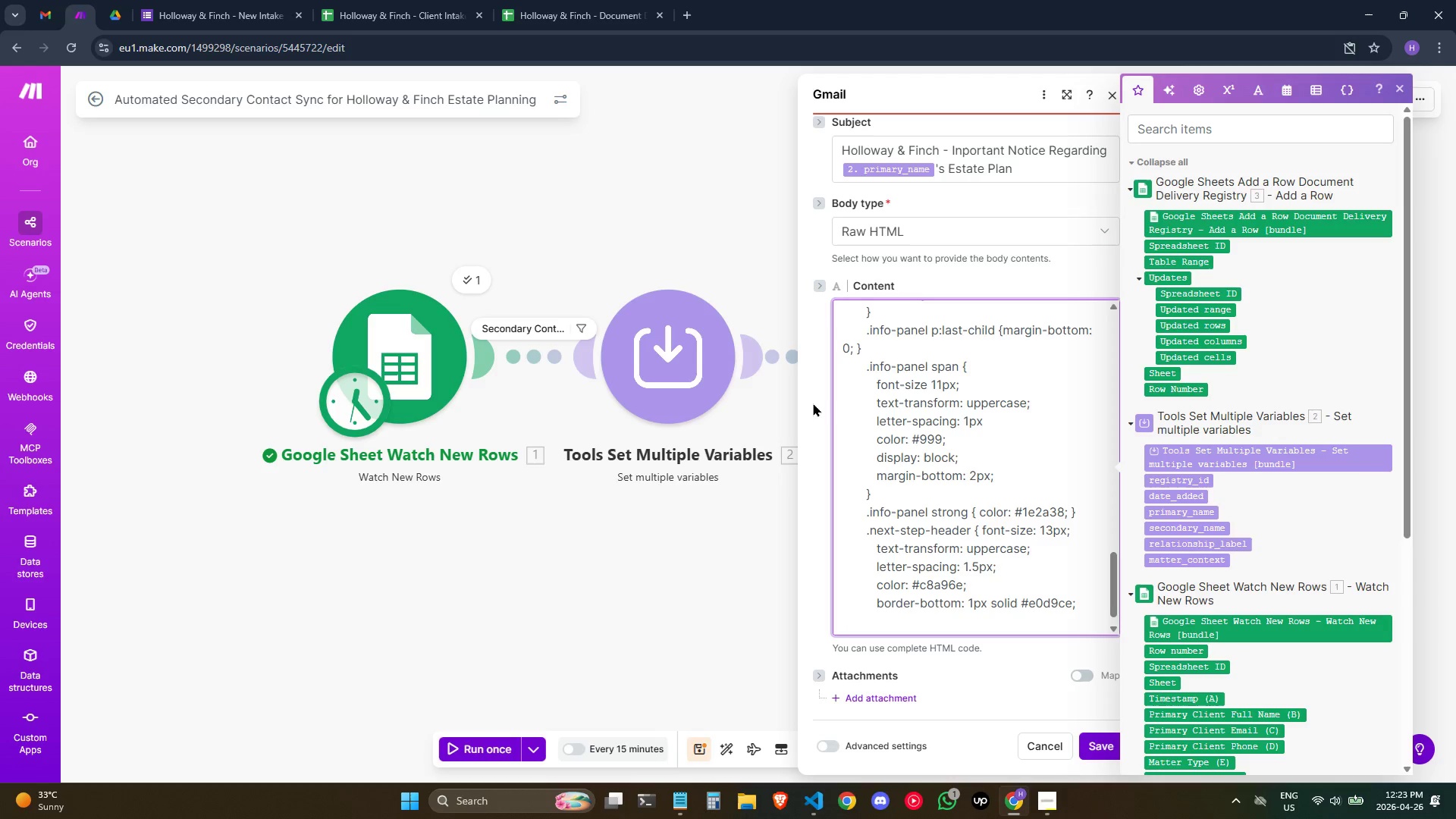 
type(padding-bottom: 8px;)
 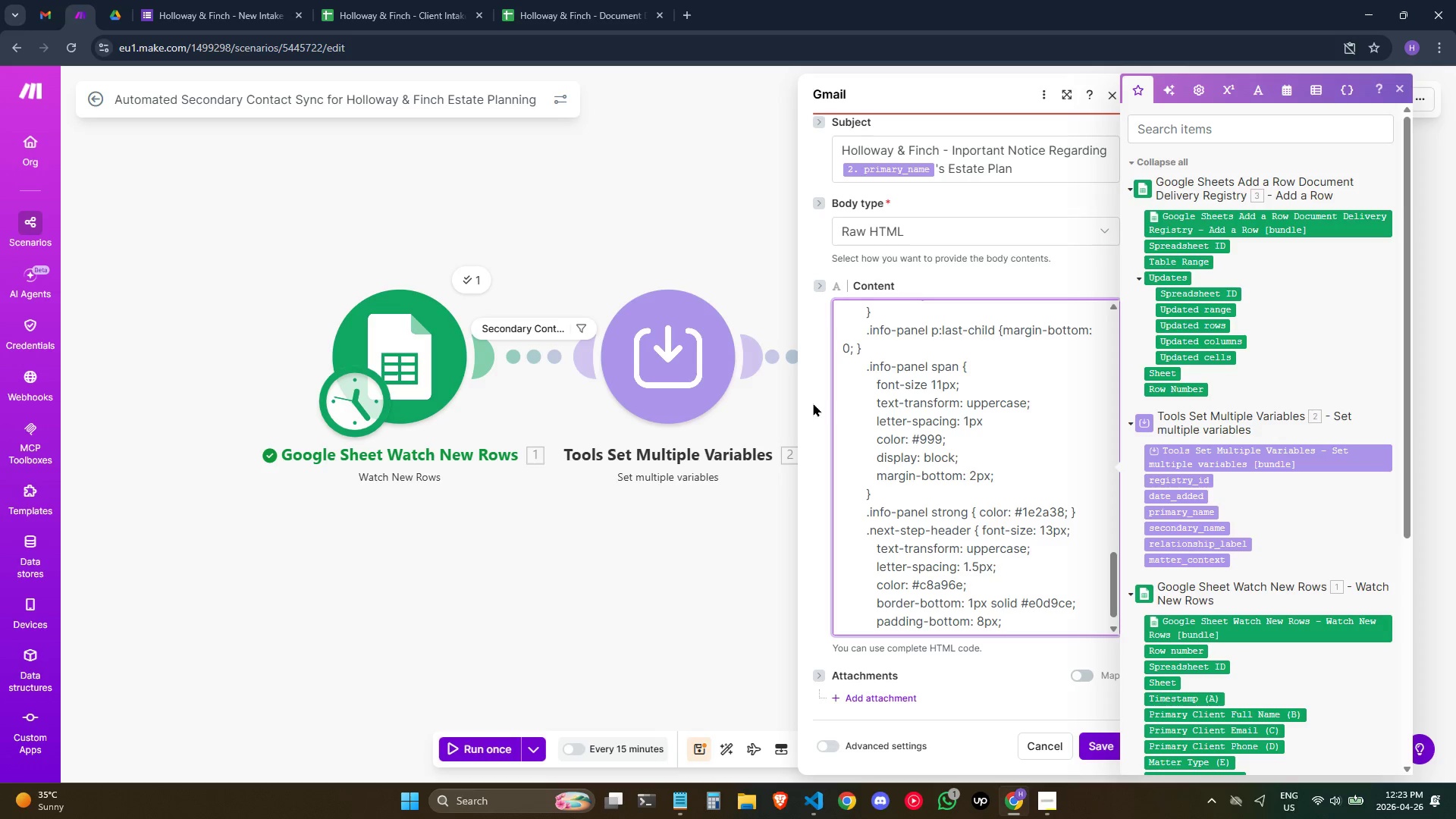 
key(Enter)
 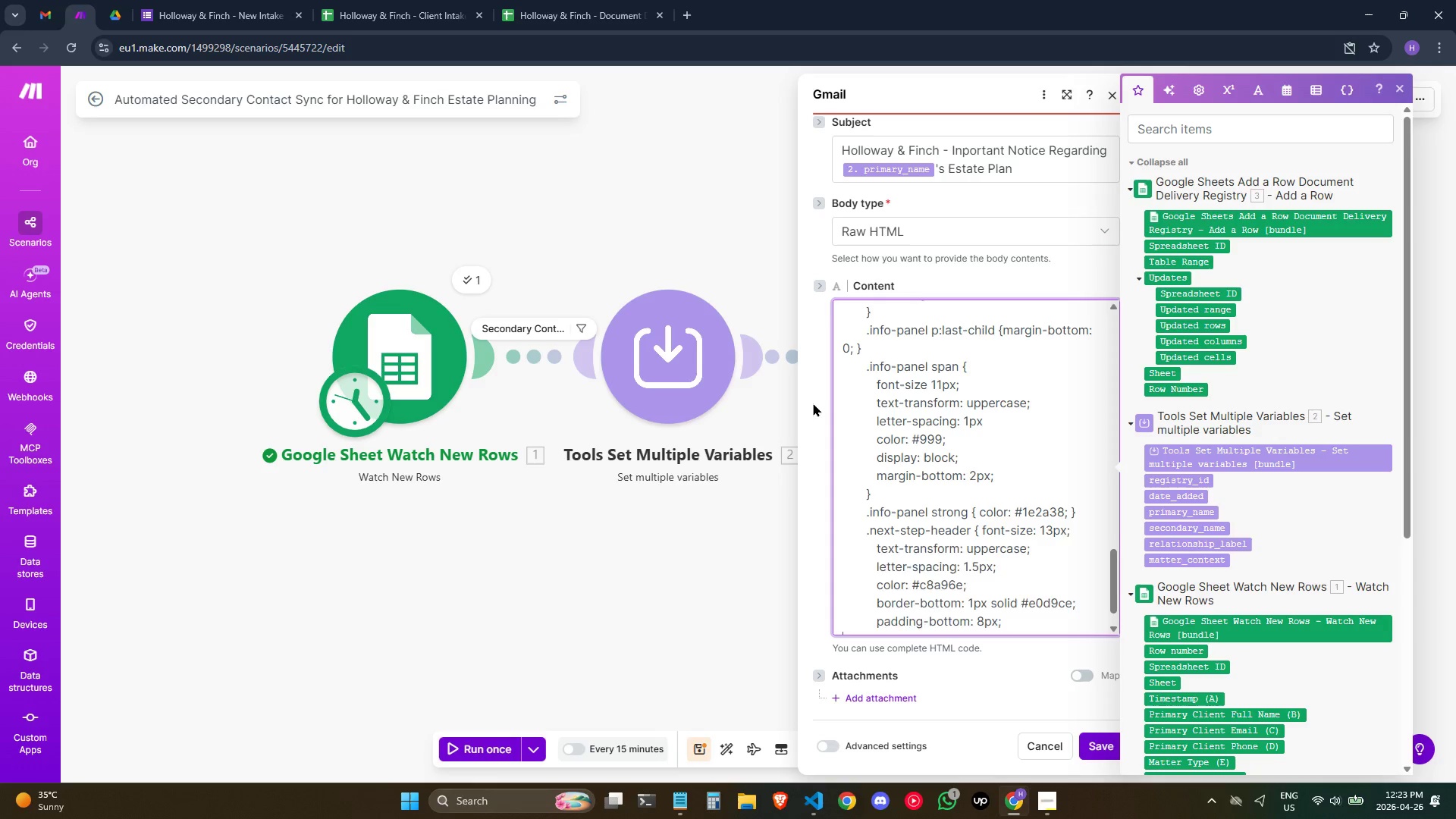 
hold_key(key=Space, duration=0.66)
 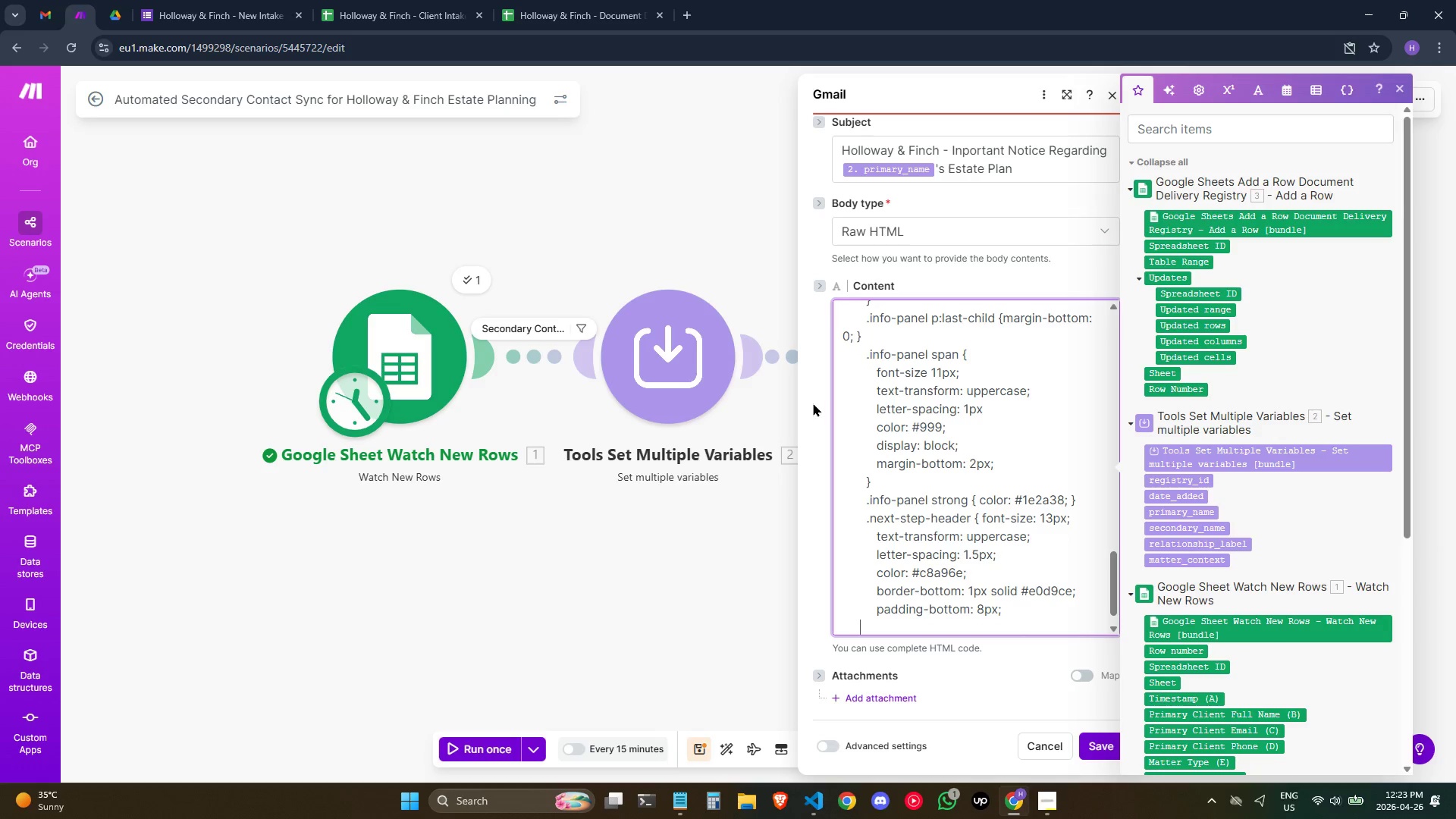 
type(    m)
key(Backspace)
type( margin)
 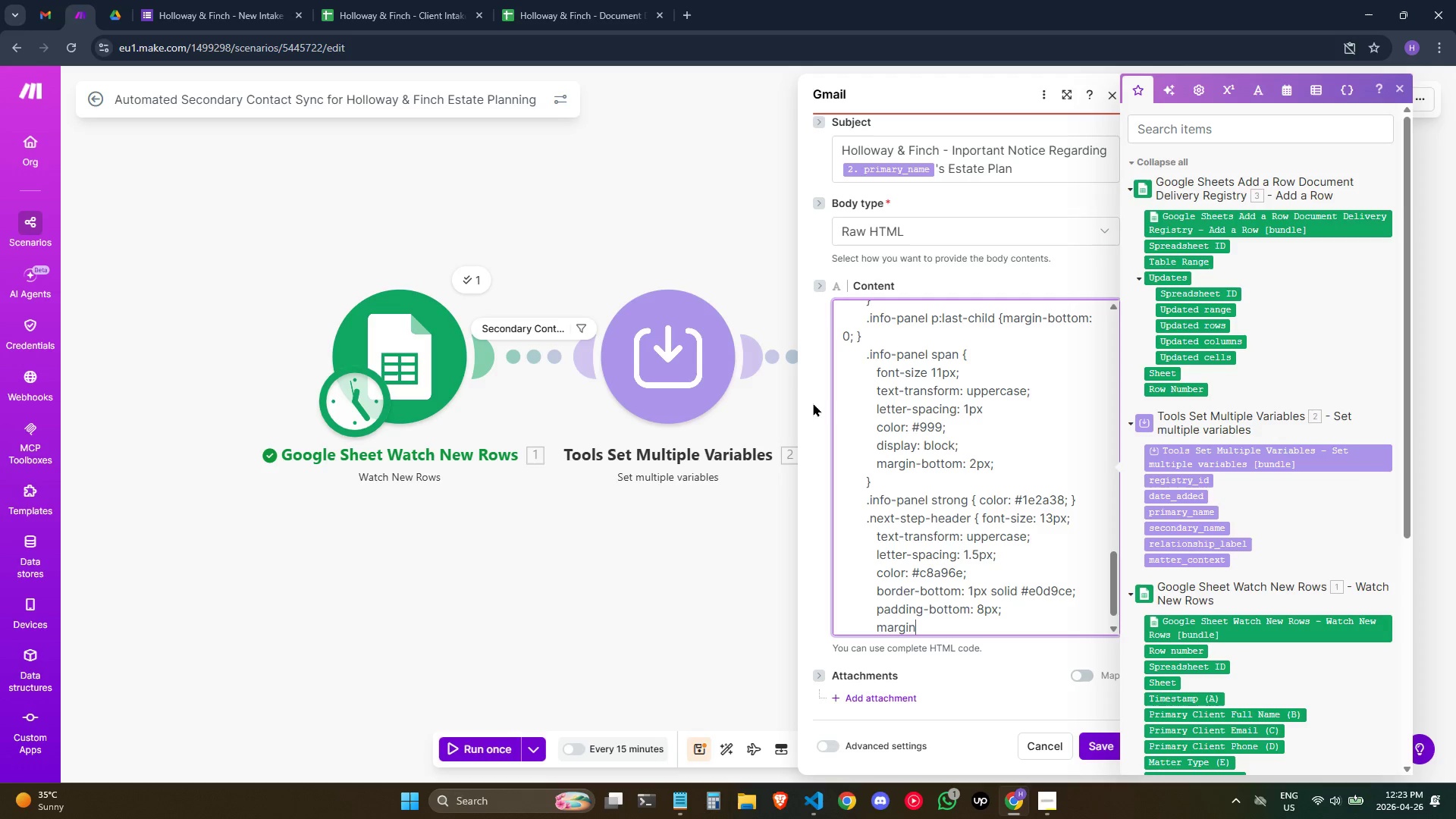 
wait(9.28)
 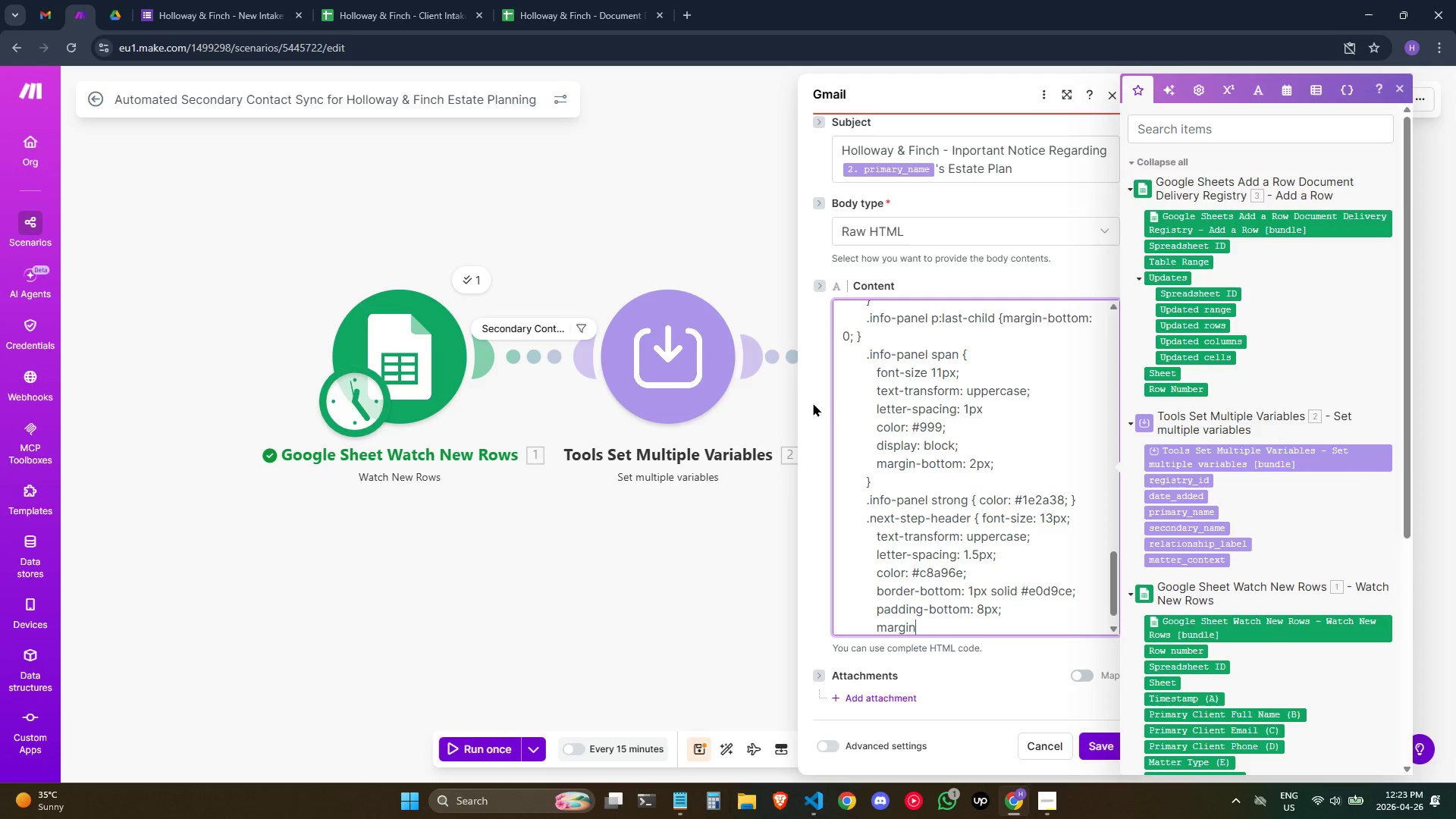 
type(: 28px 0 16px;)
 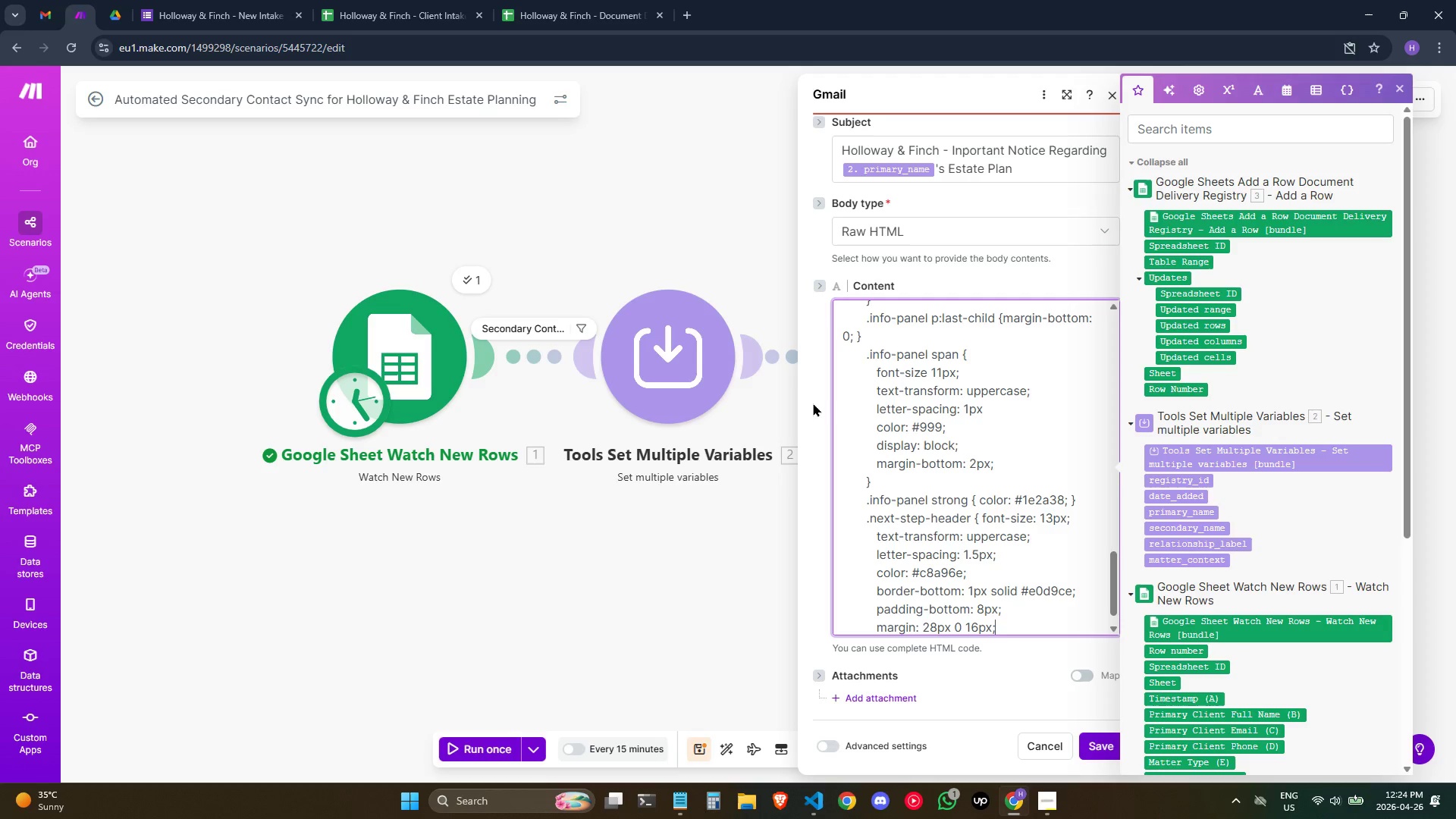 
key(Enter)
 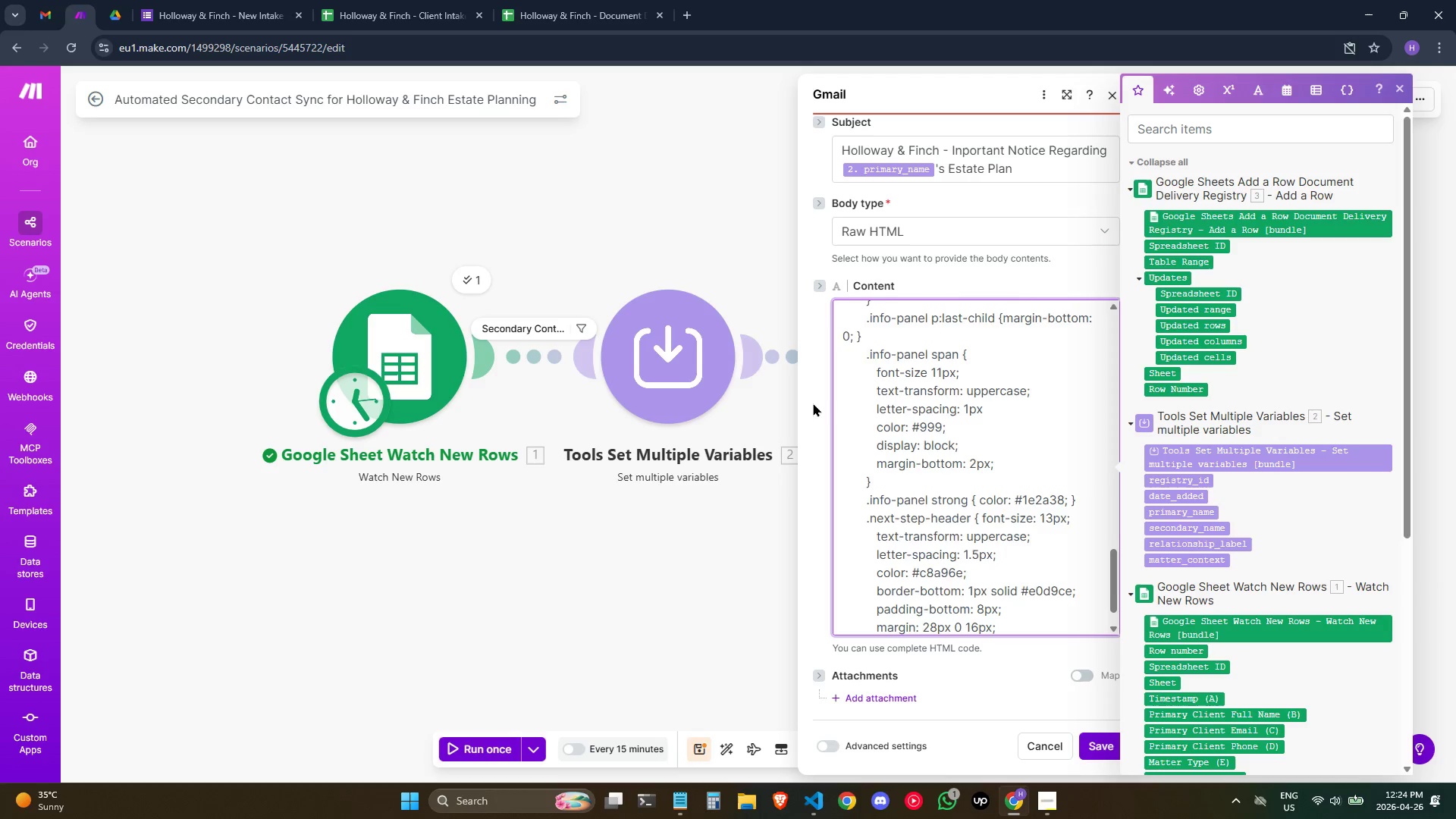 
hold_key(key=Space, duration=0.66)
 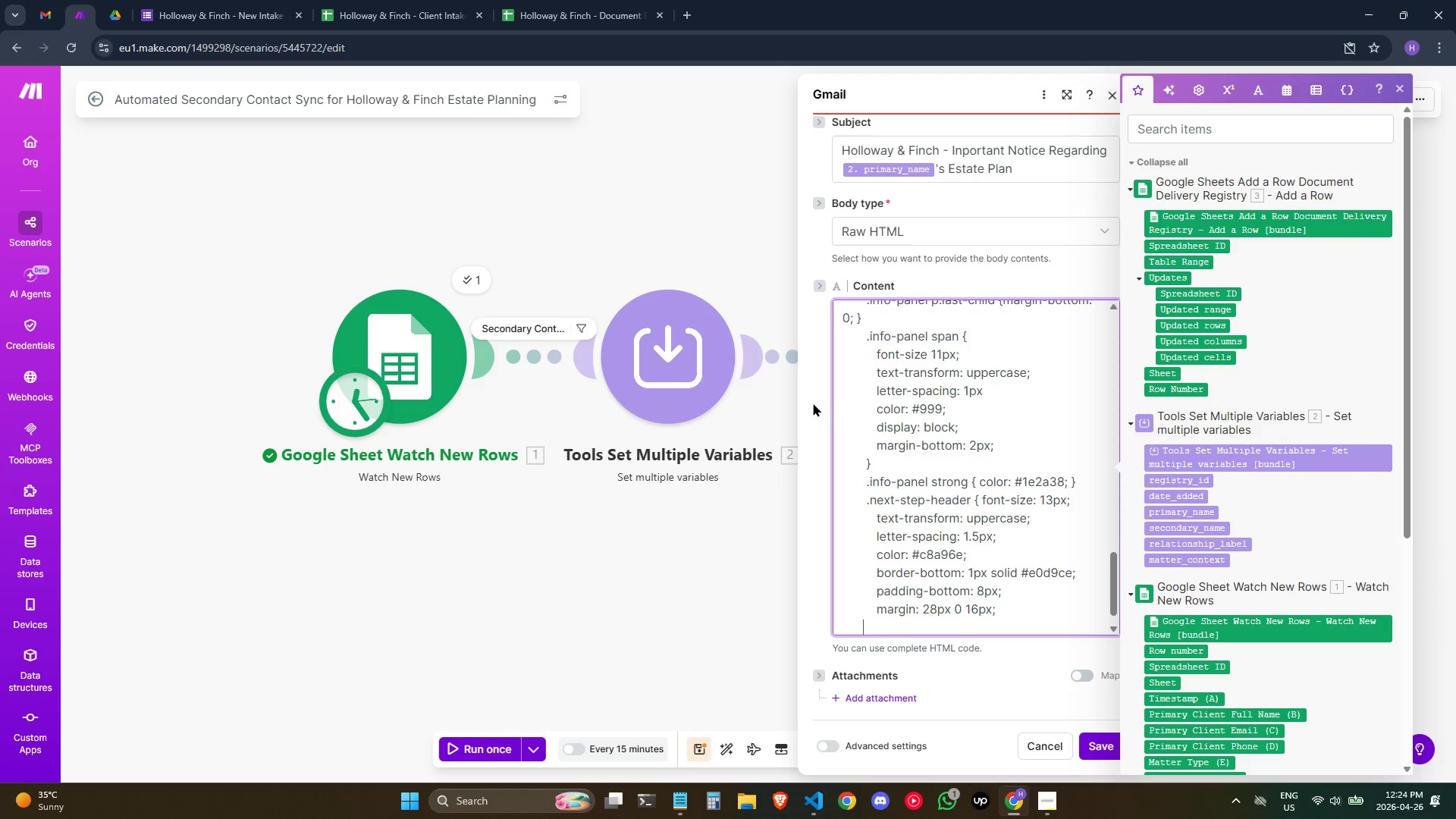 
key(Space)
 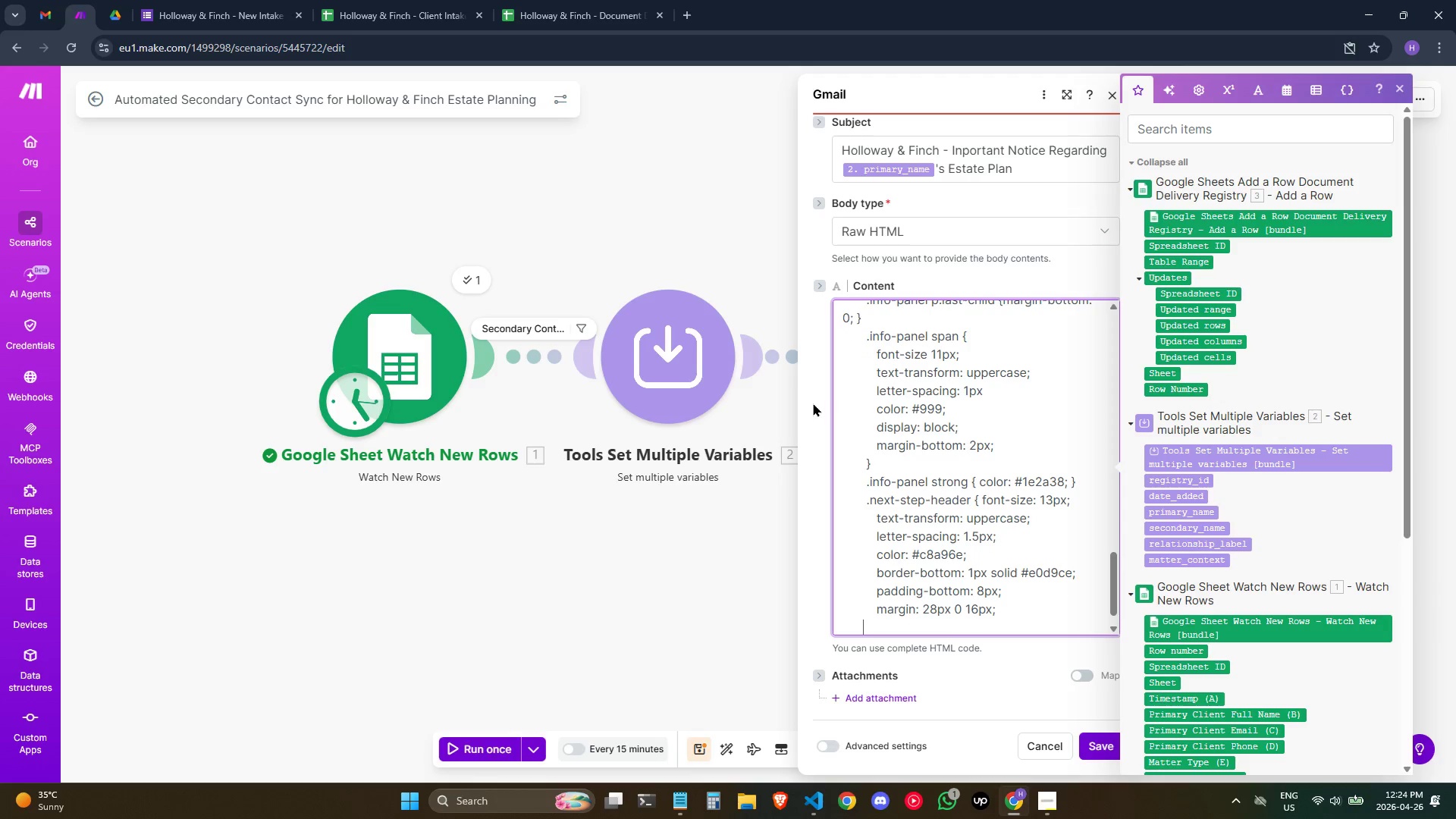 
key(Space)
 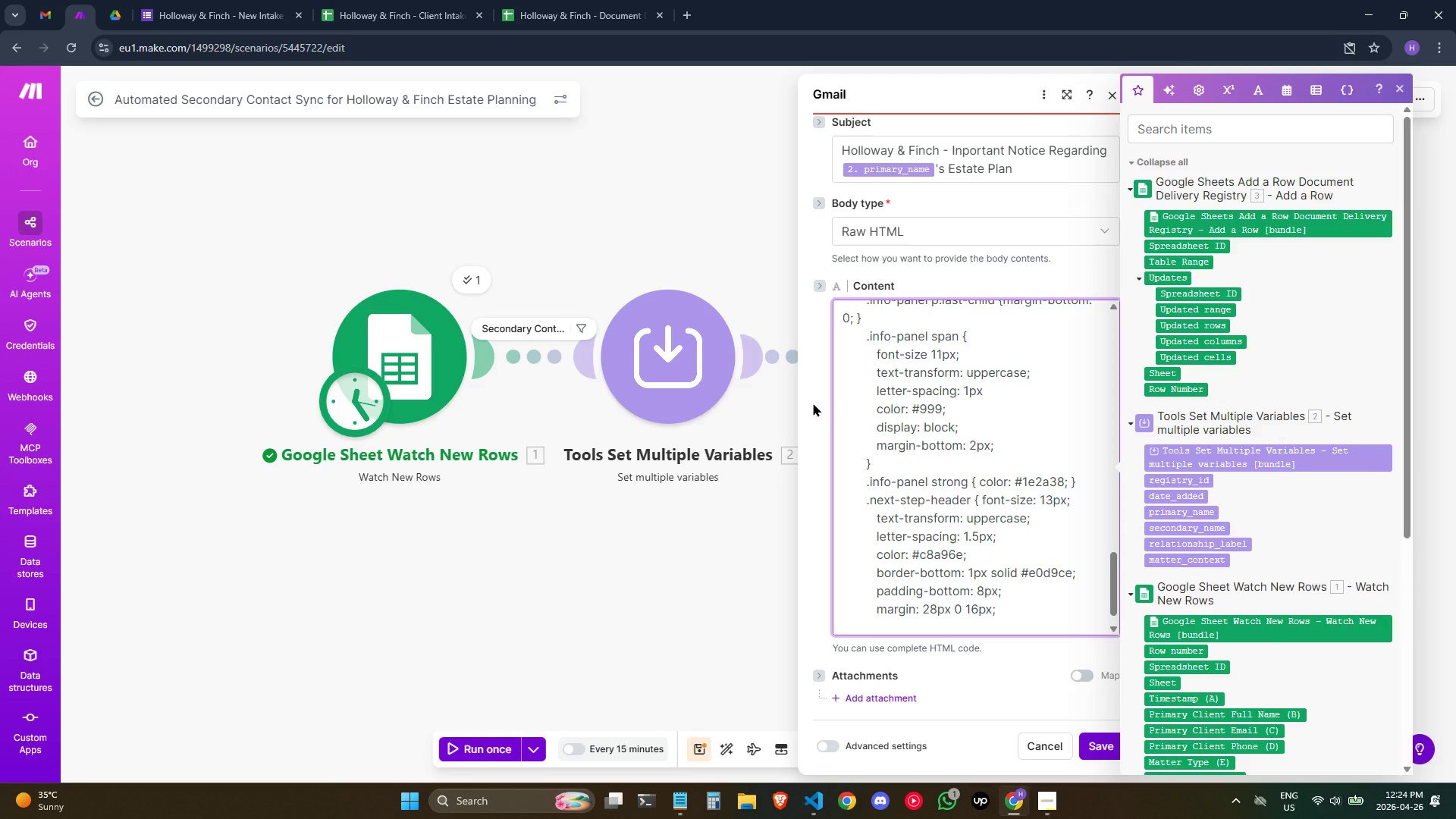 
key(Shift+BracketRight)
 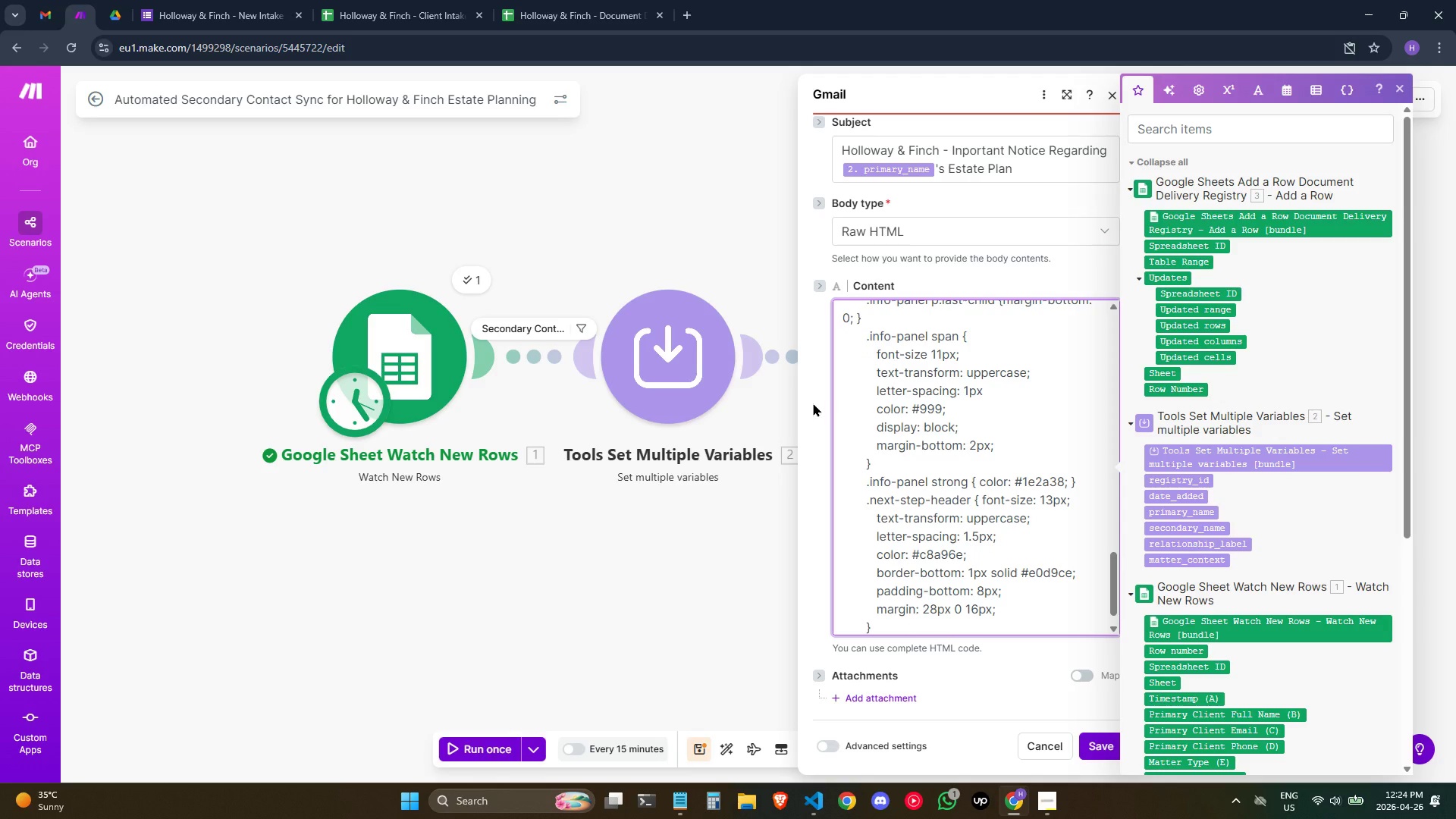 
key(Enter)
 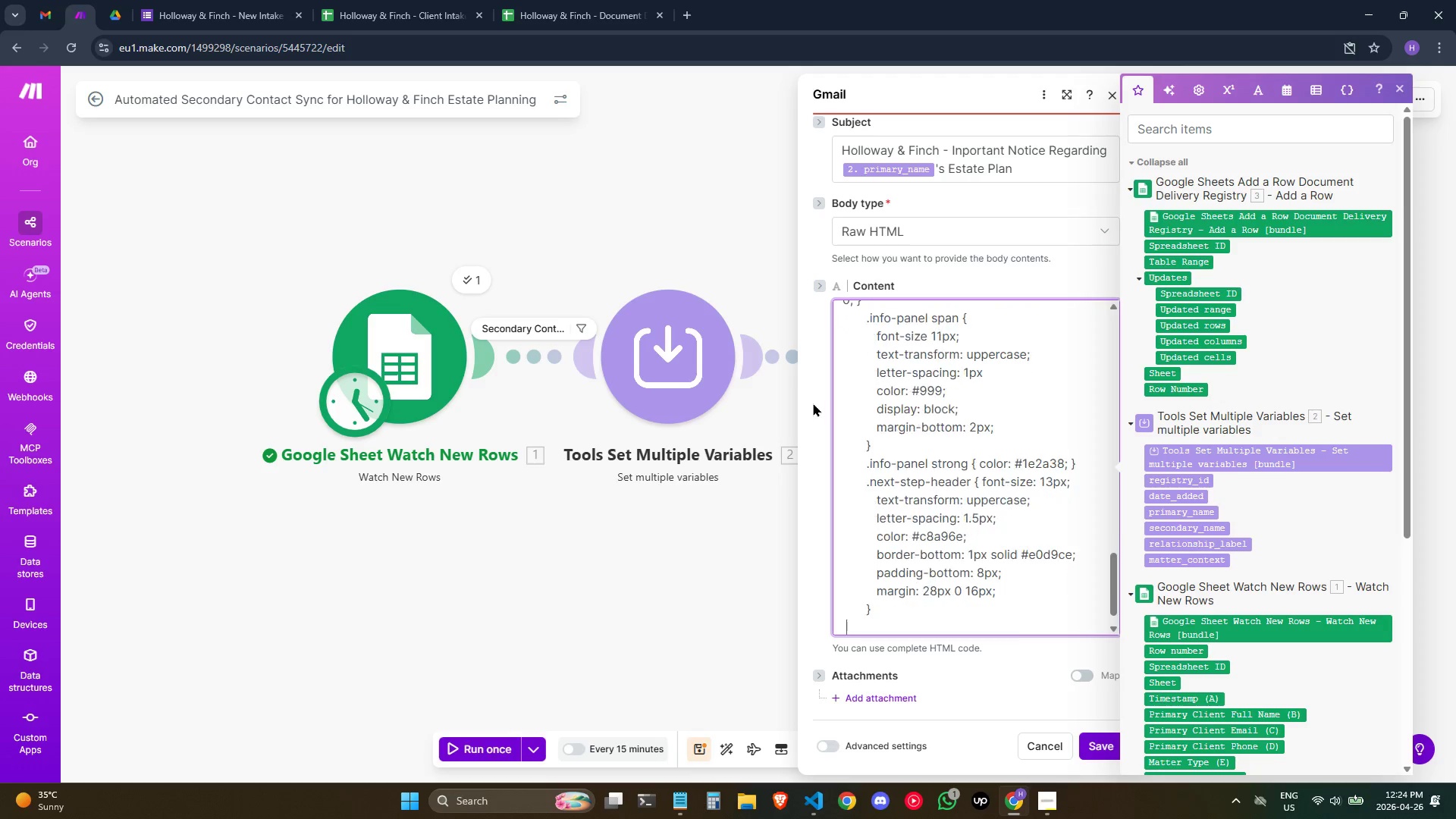 
hold_key(key=Space, duration=0.59)
 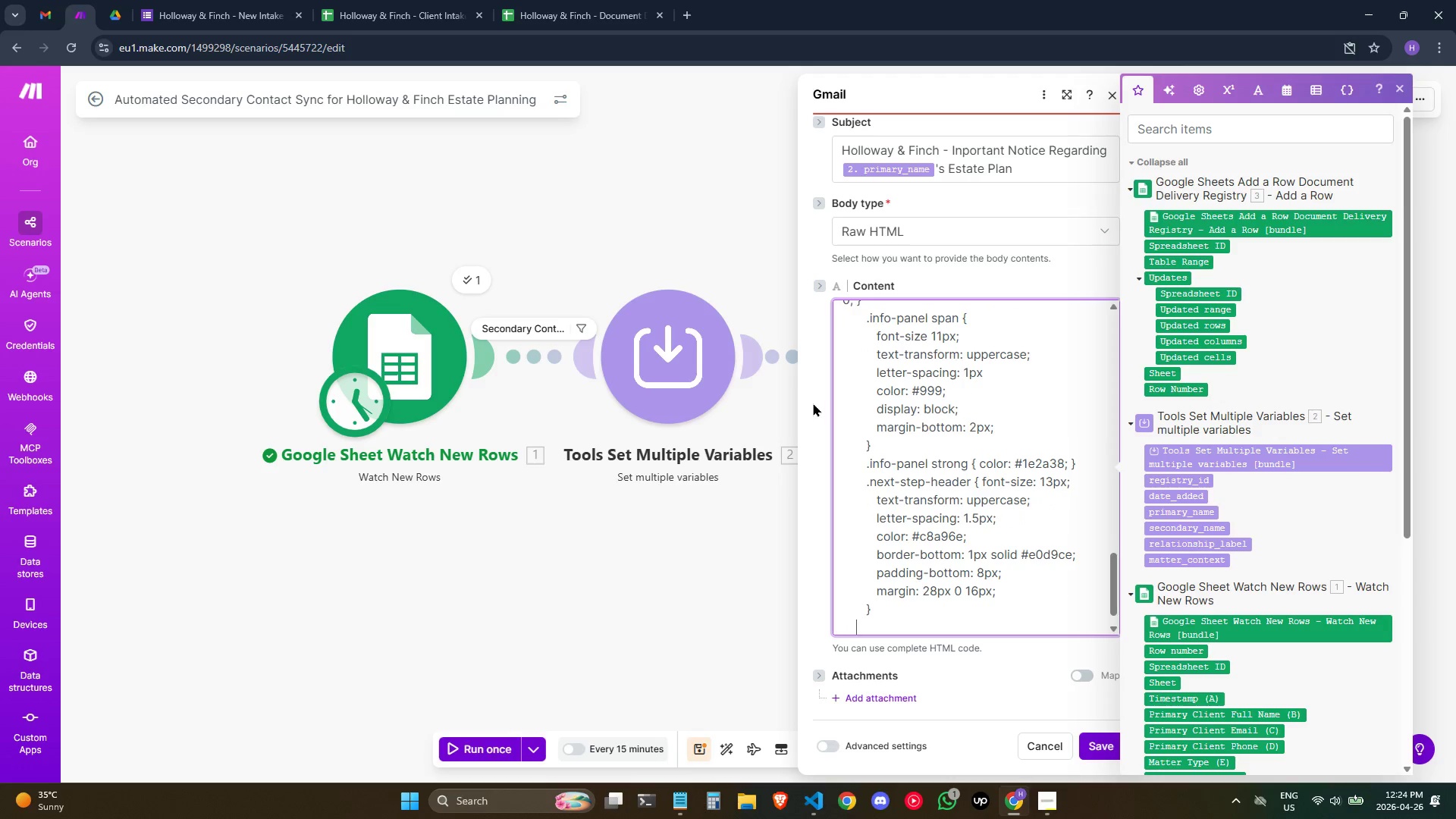 
key(Space)
 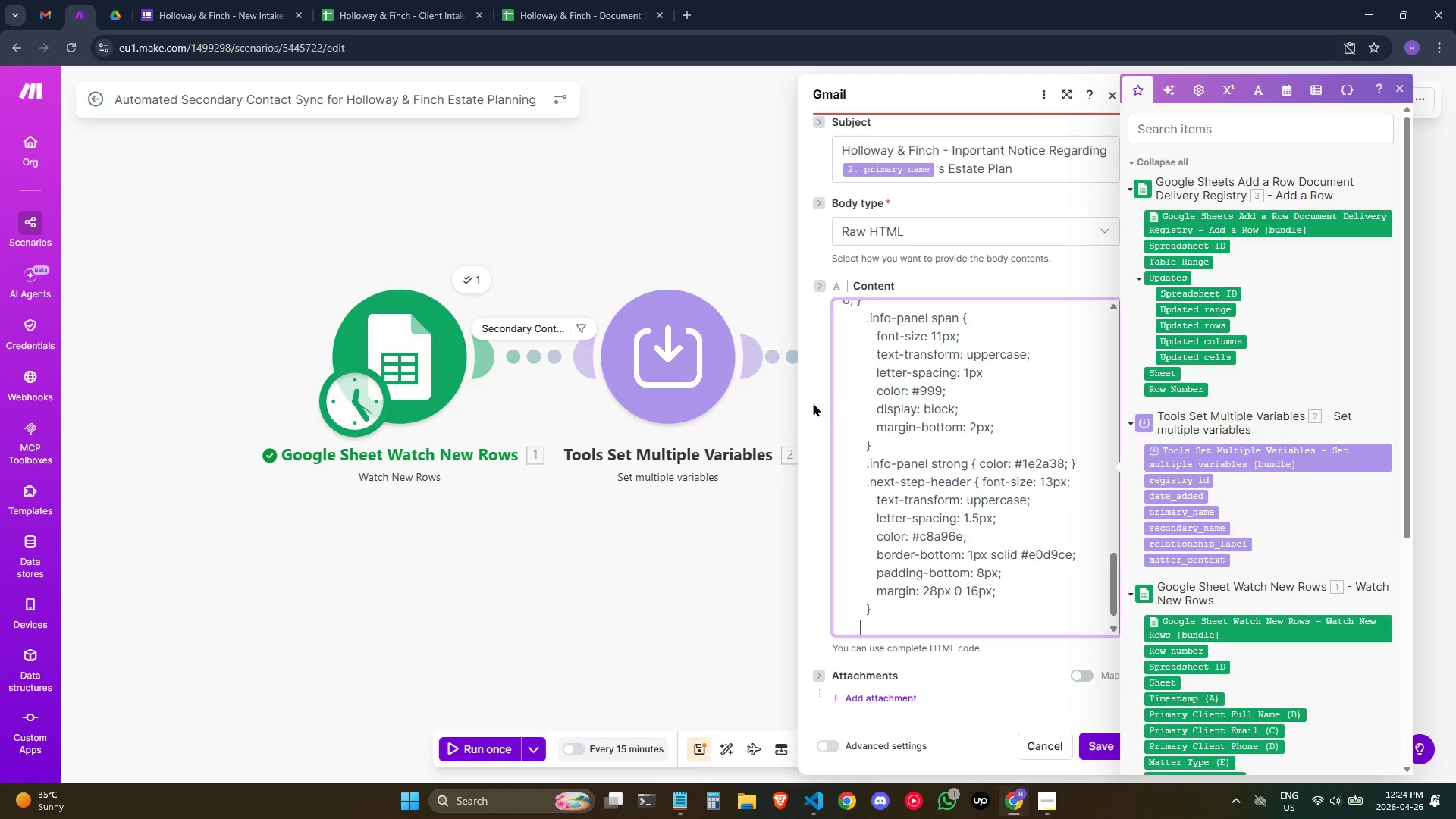 
key(Space)
 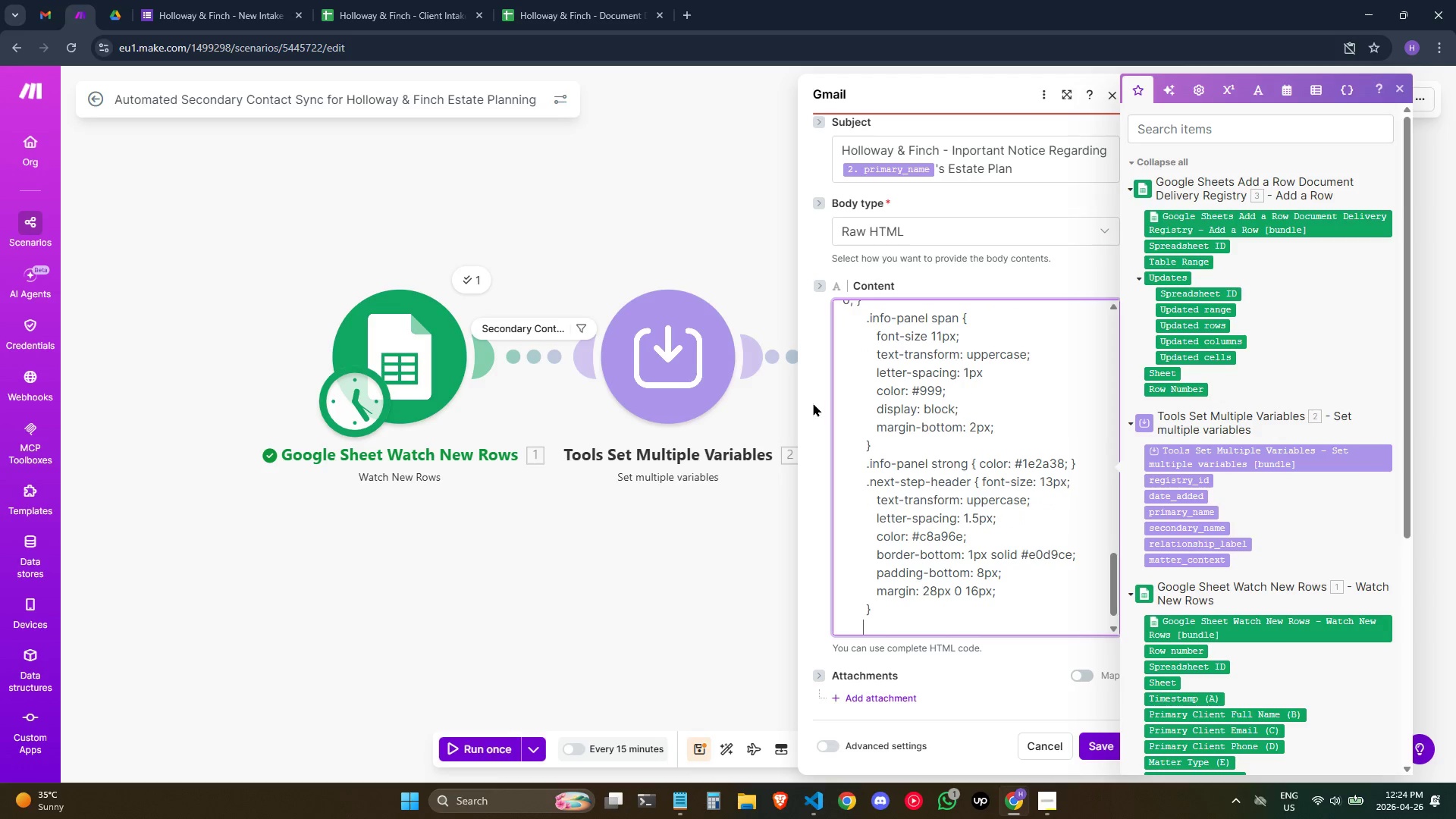 
key(Space)
 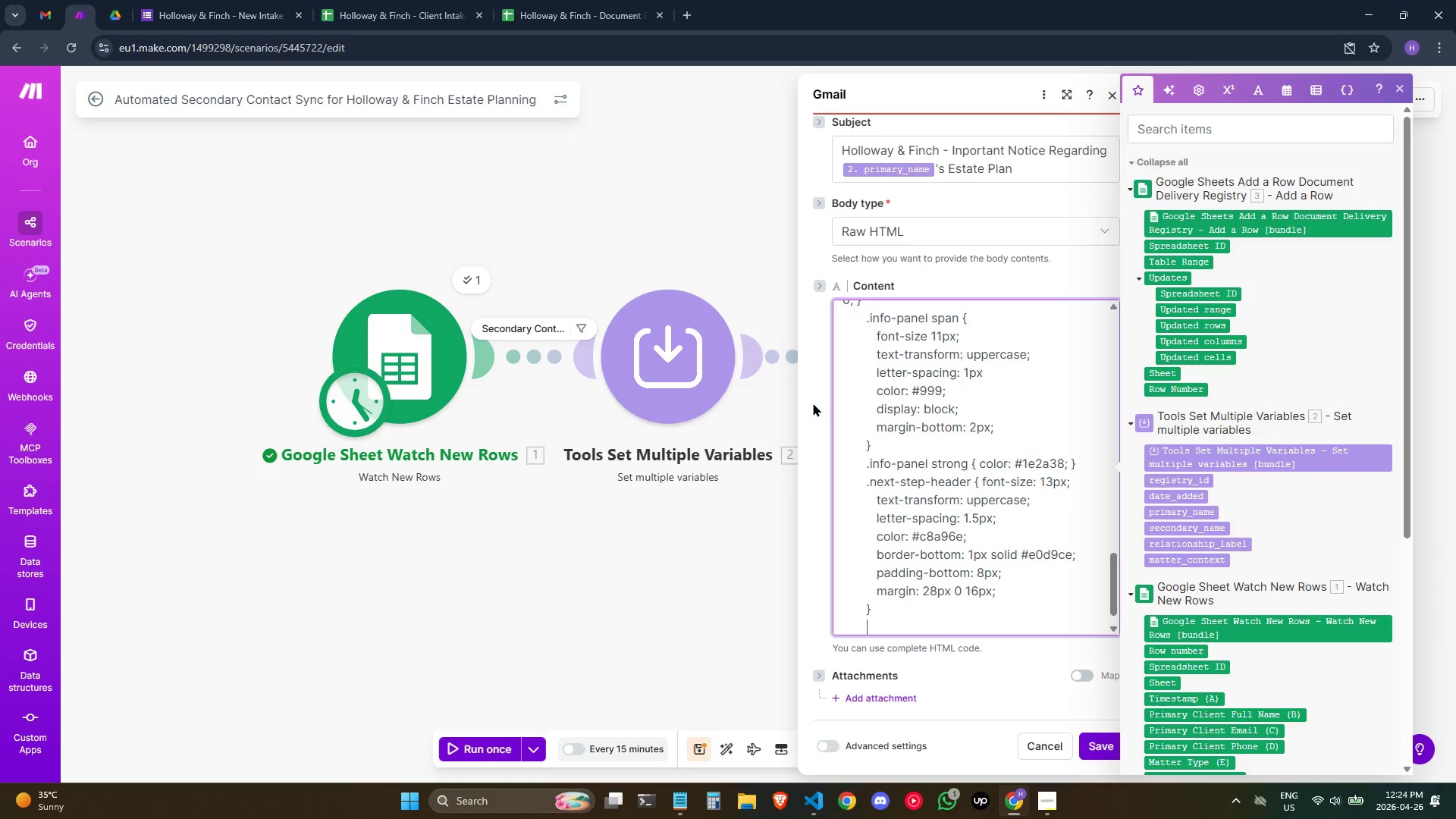 
key(Space)
 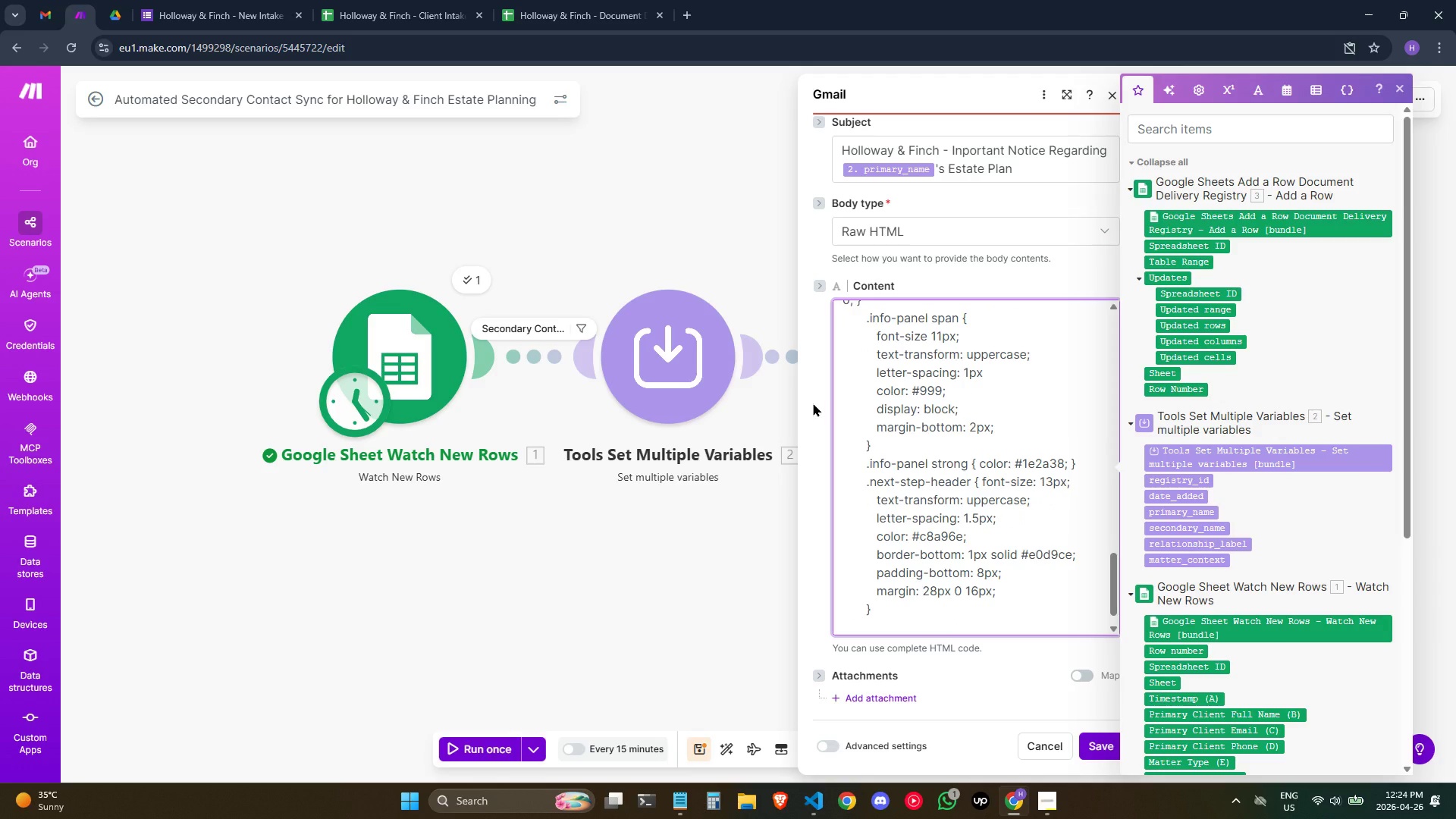 
key(Period)
 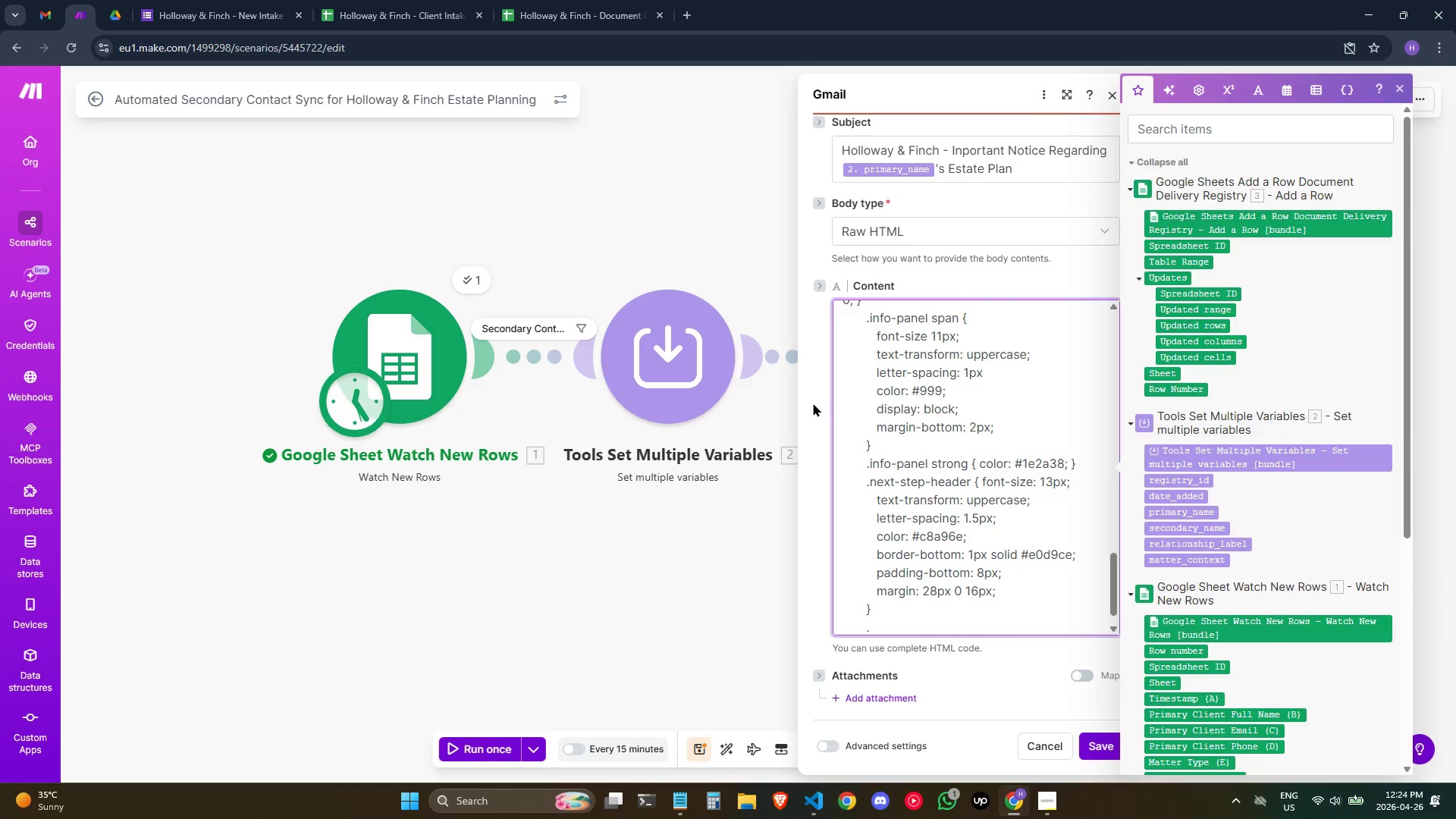 
wait(5.34)
 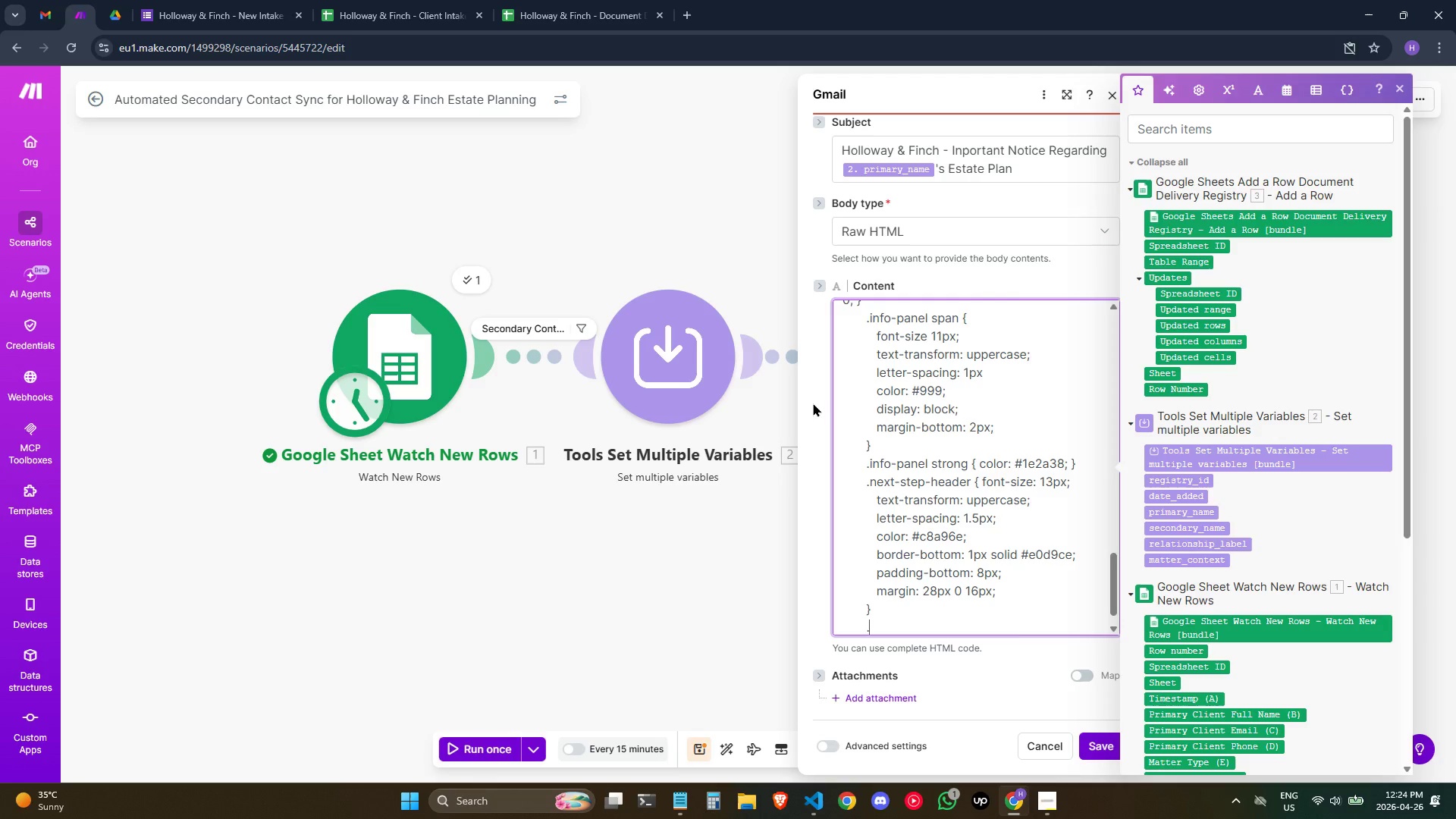 
type(next-steps-list {)
 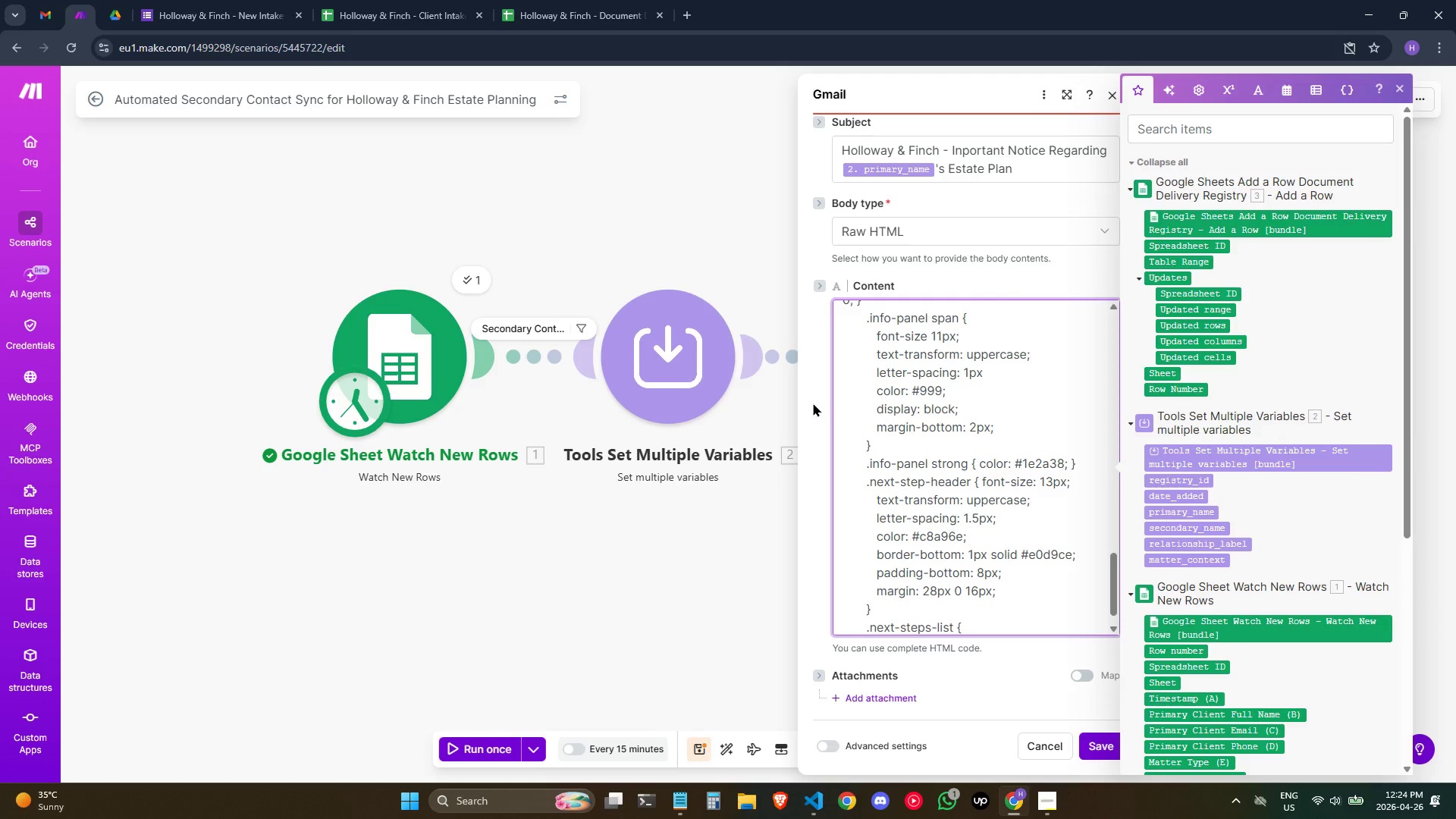 
key(Enter)
 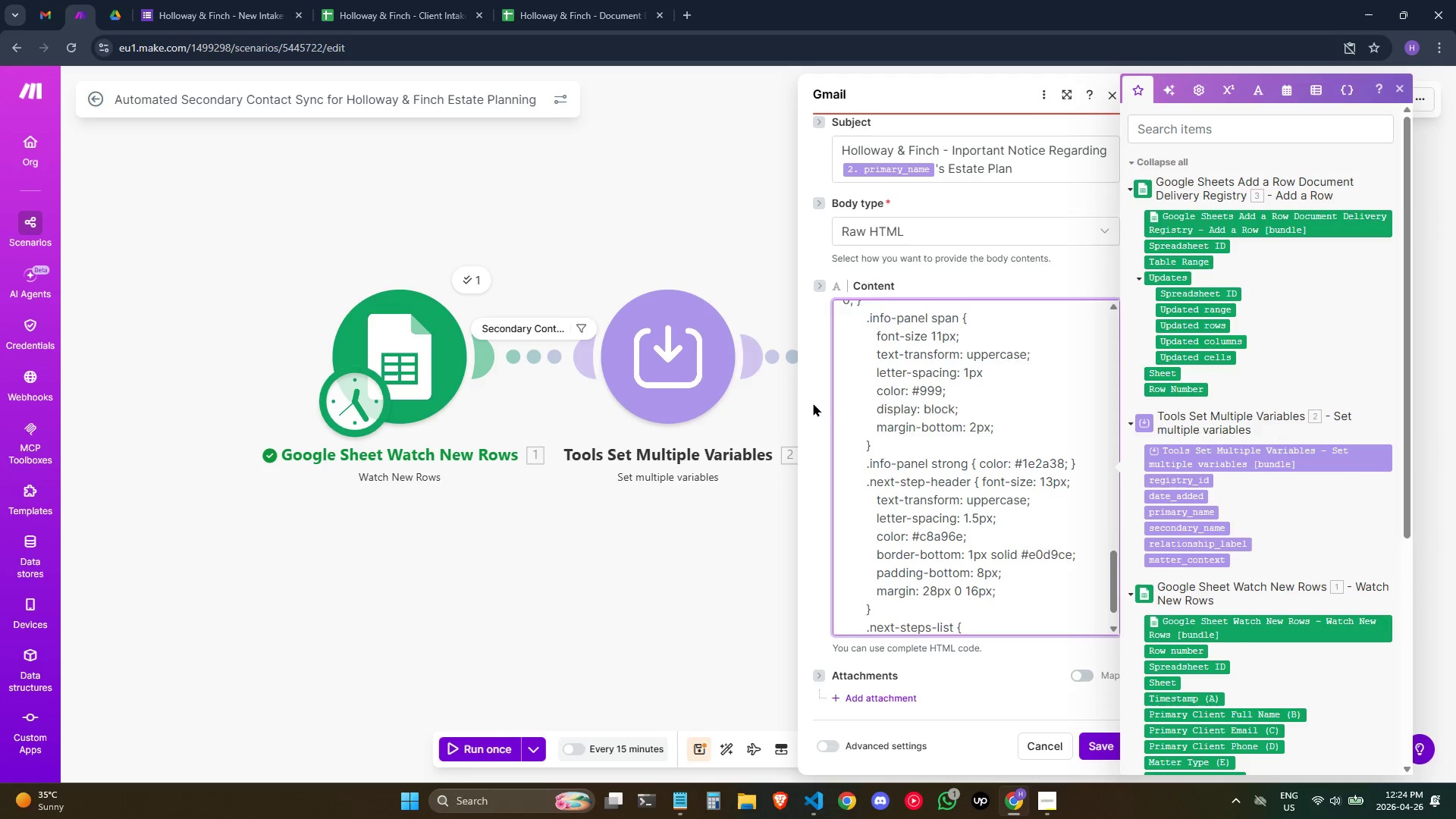 
hold_key(key=Space, duration=0.83)
 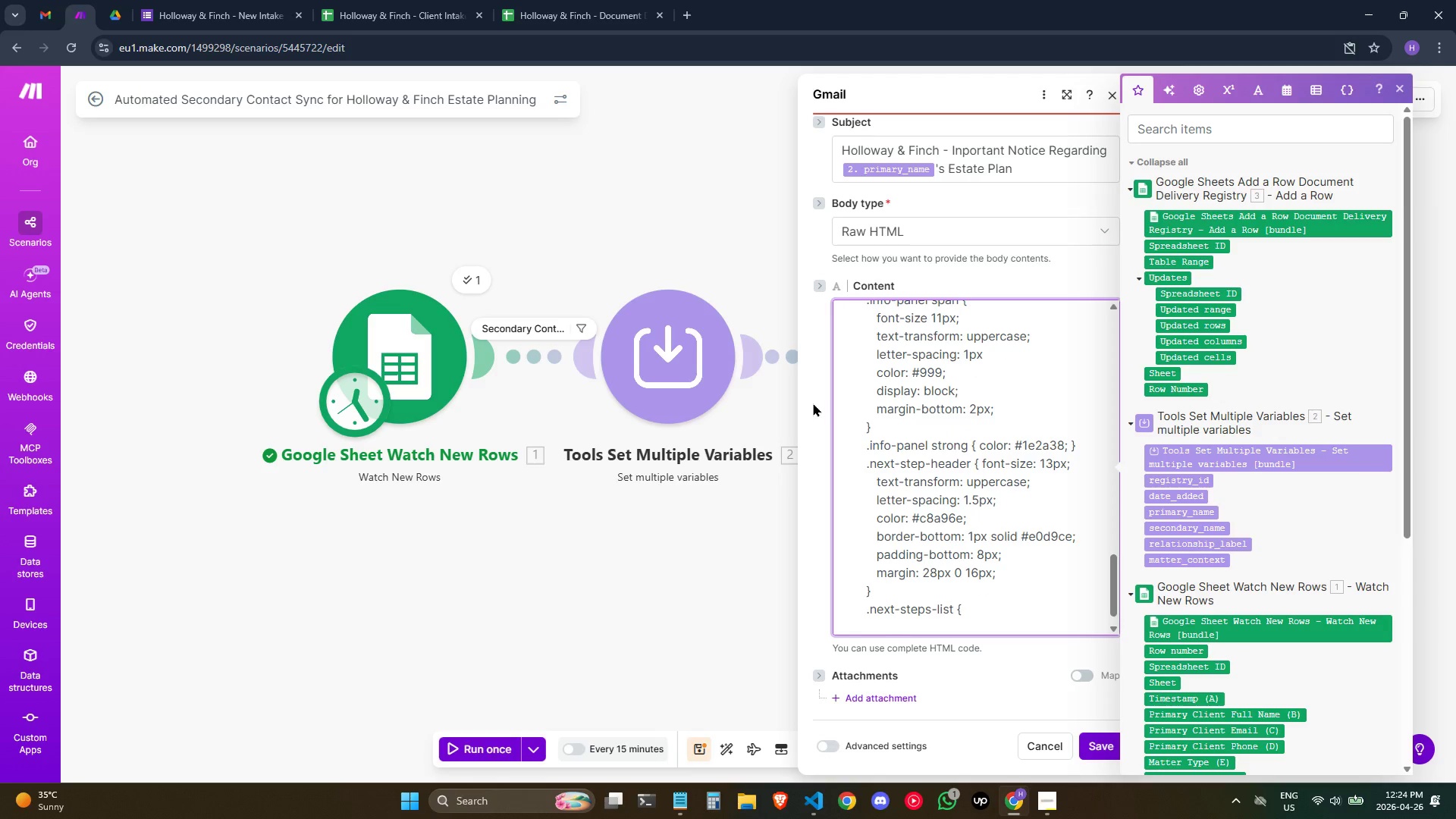 
key(Backspace)
type(padi)
key(Backspace)
type(ding-left: 0 )
key(Backspace)
type(;)
 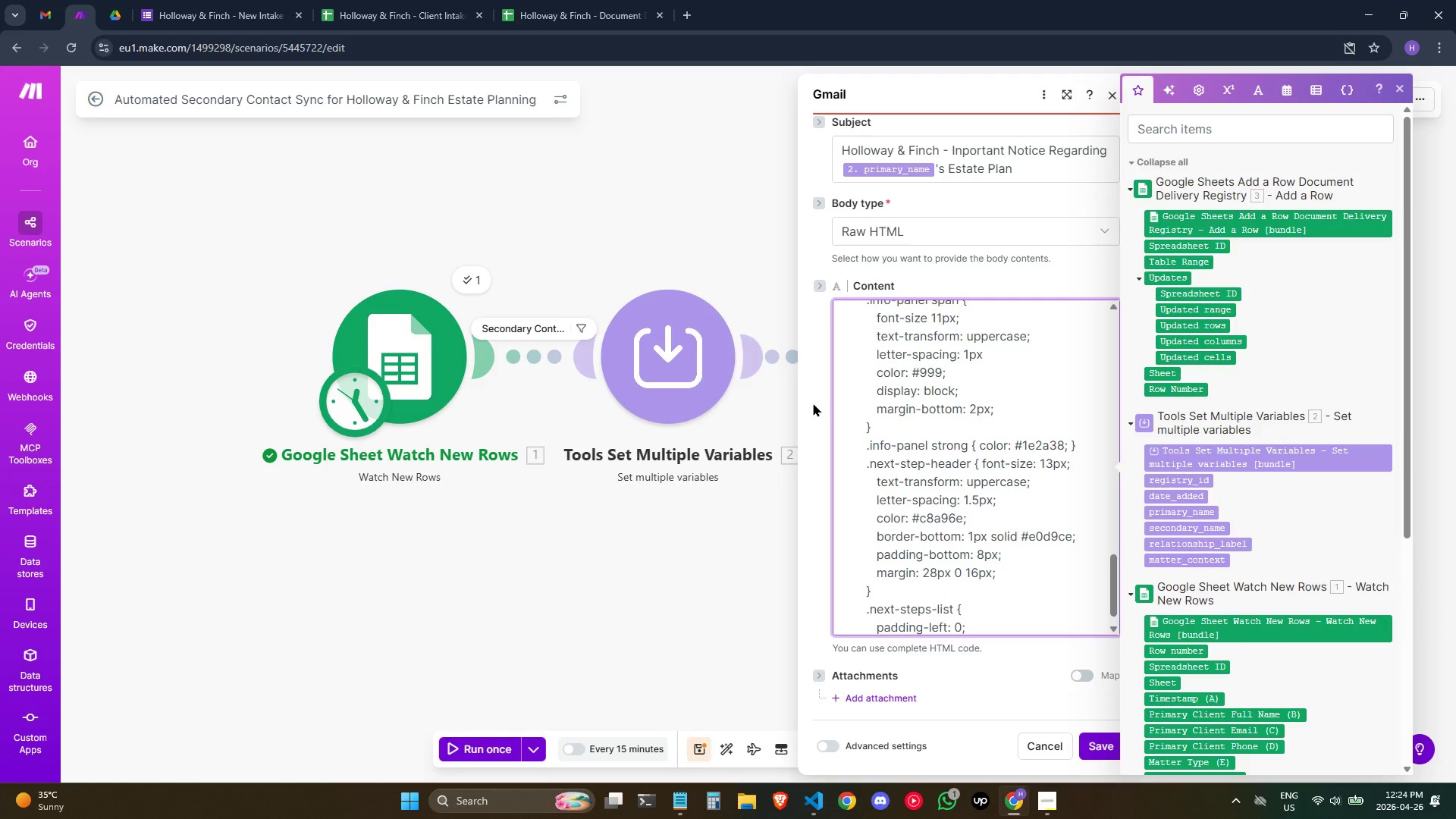 
 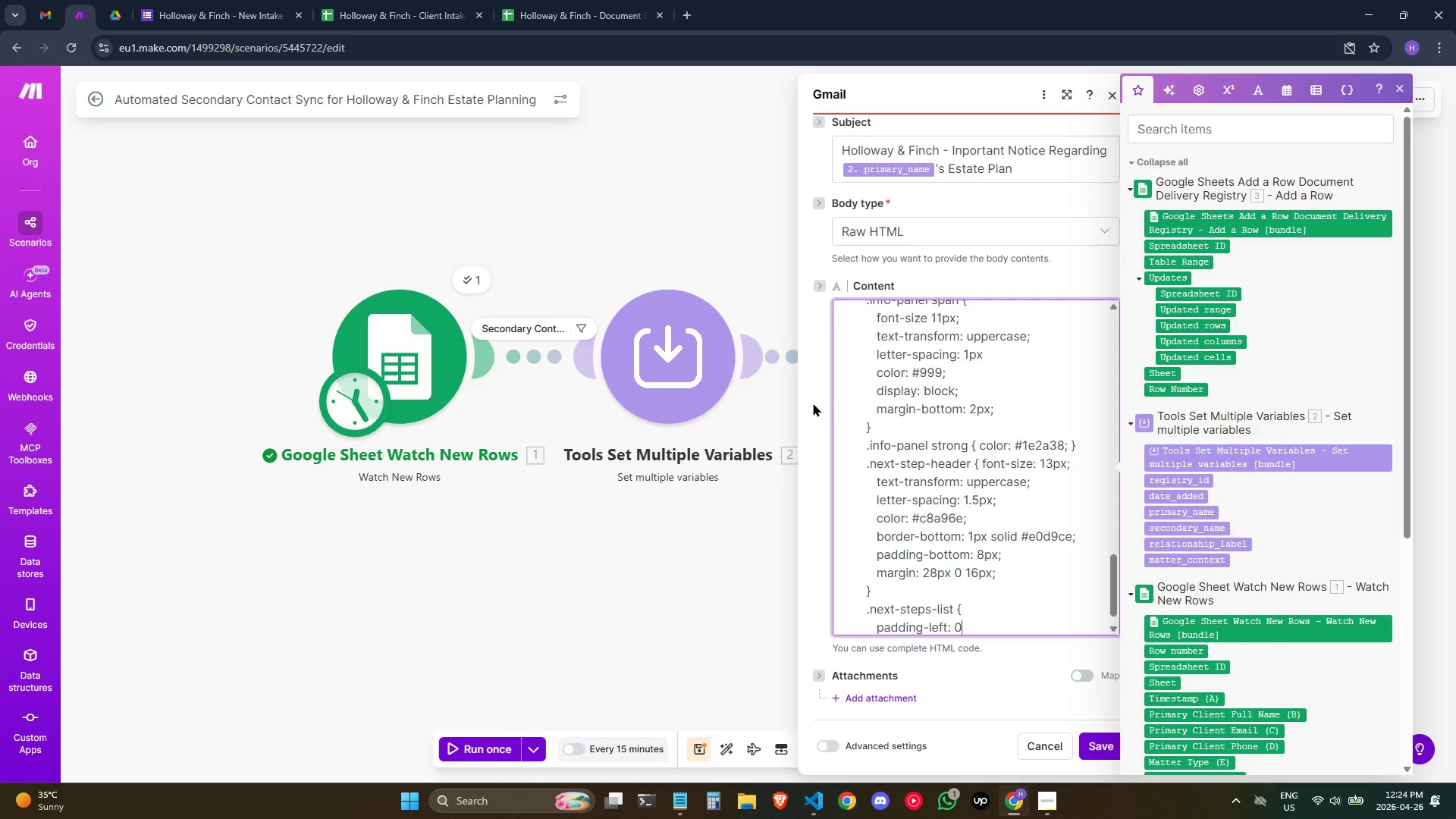 
key(Enter)
 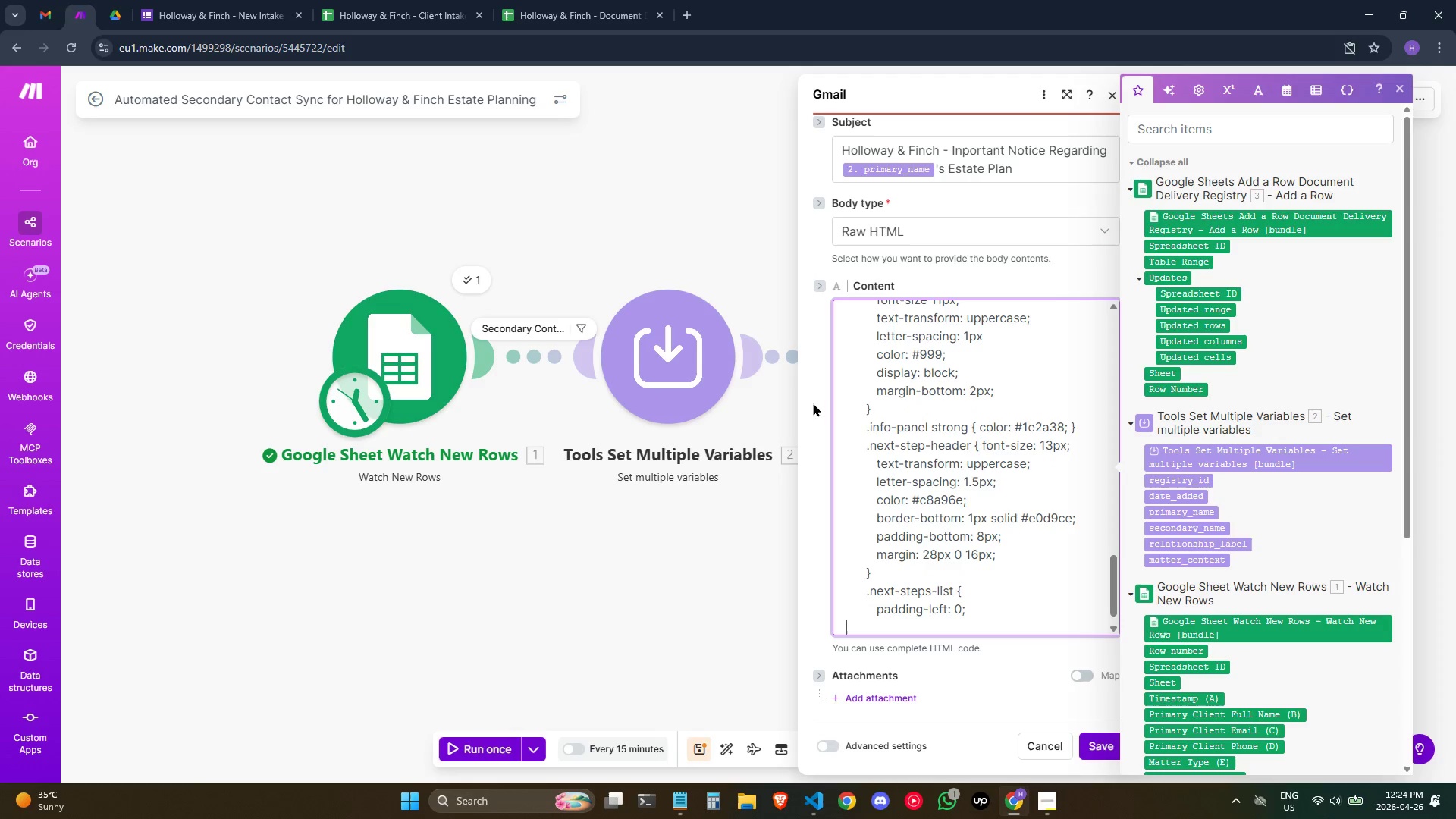 
hold_key(key=Space, duration=0.38)
 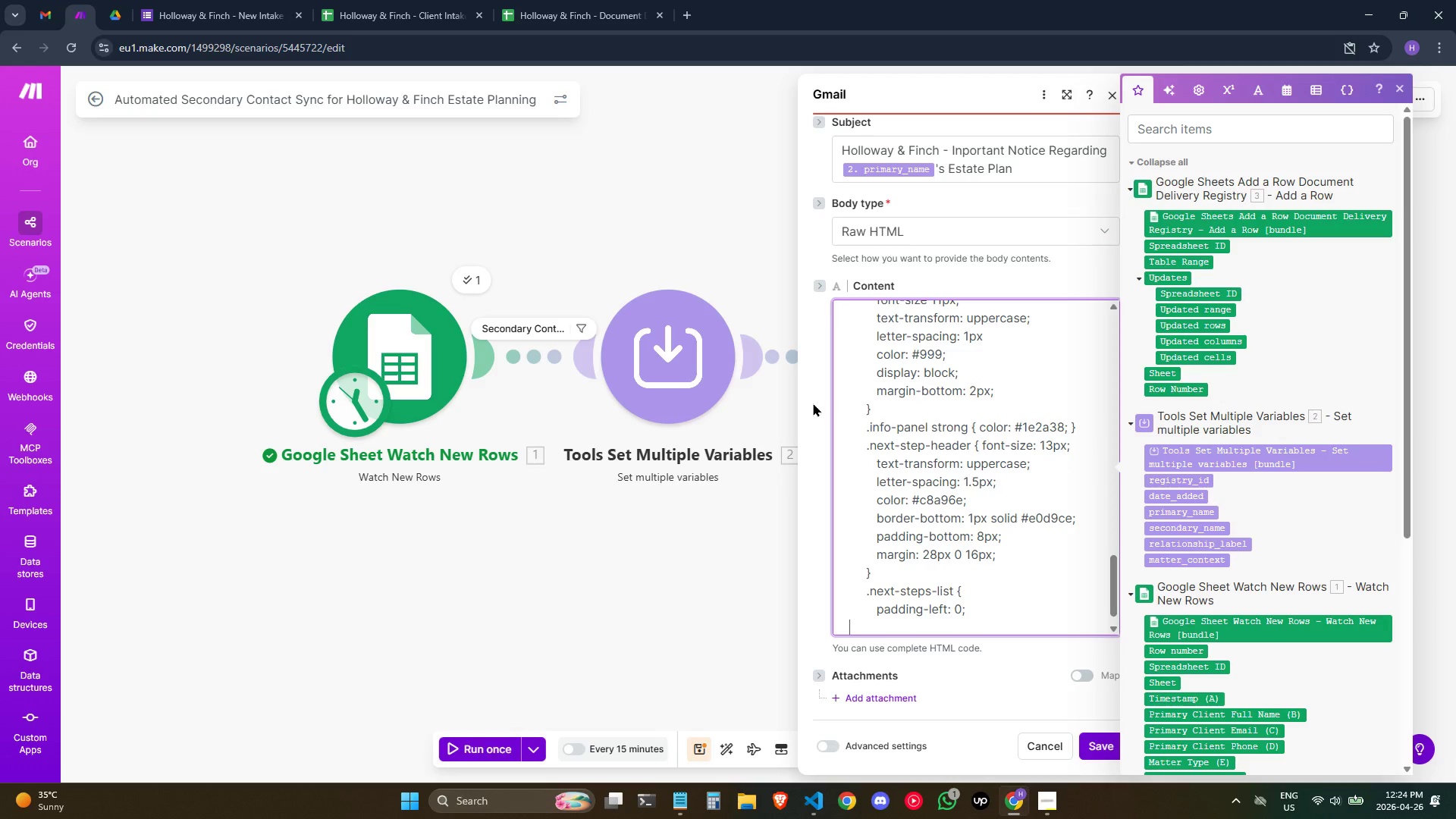 
type(         list-style: noe)
key(Backspace)
type(ne;)
 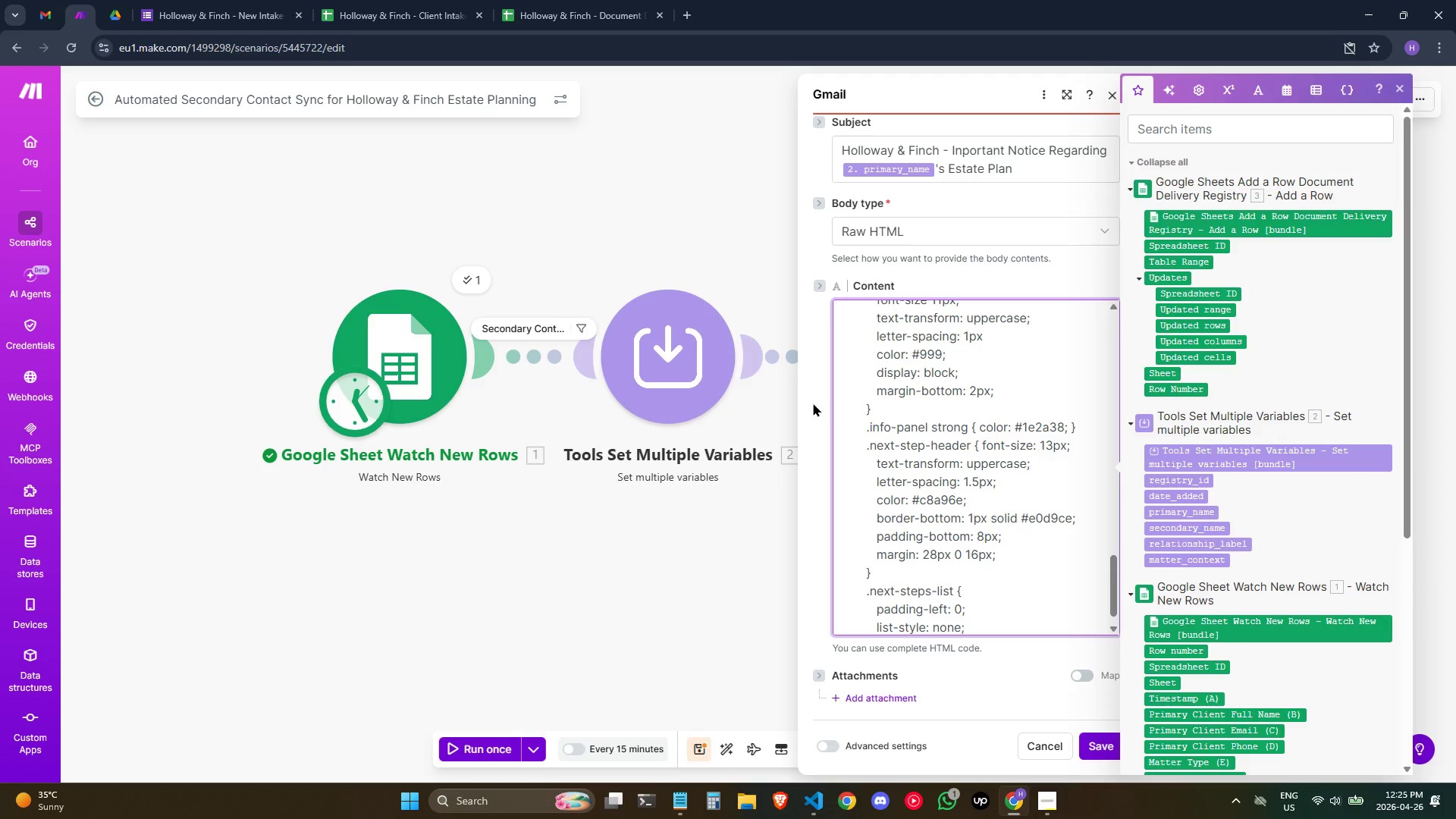 
 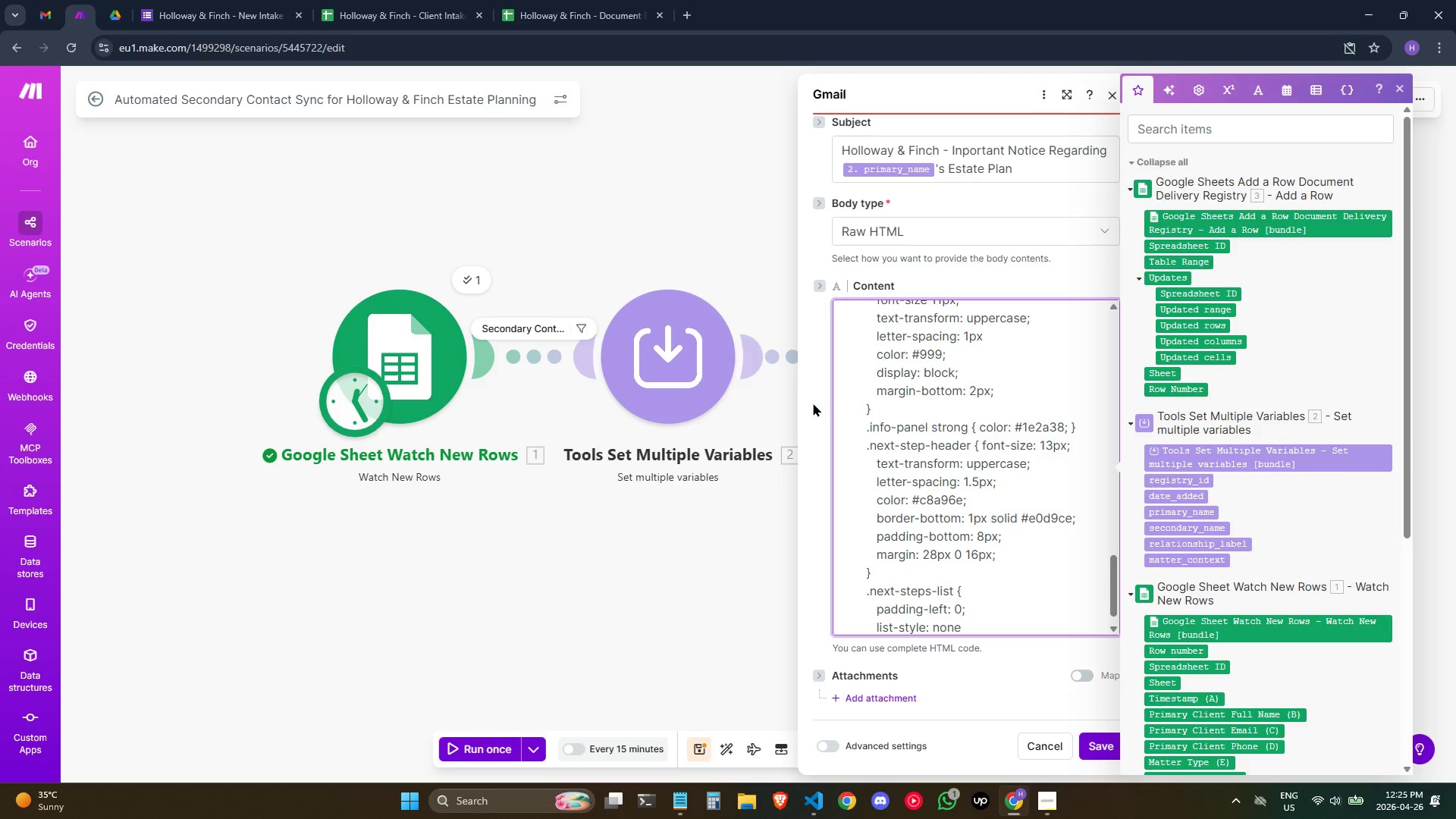 
key(Enter)
 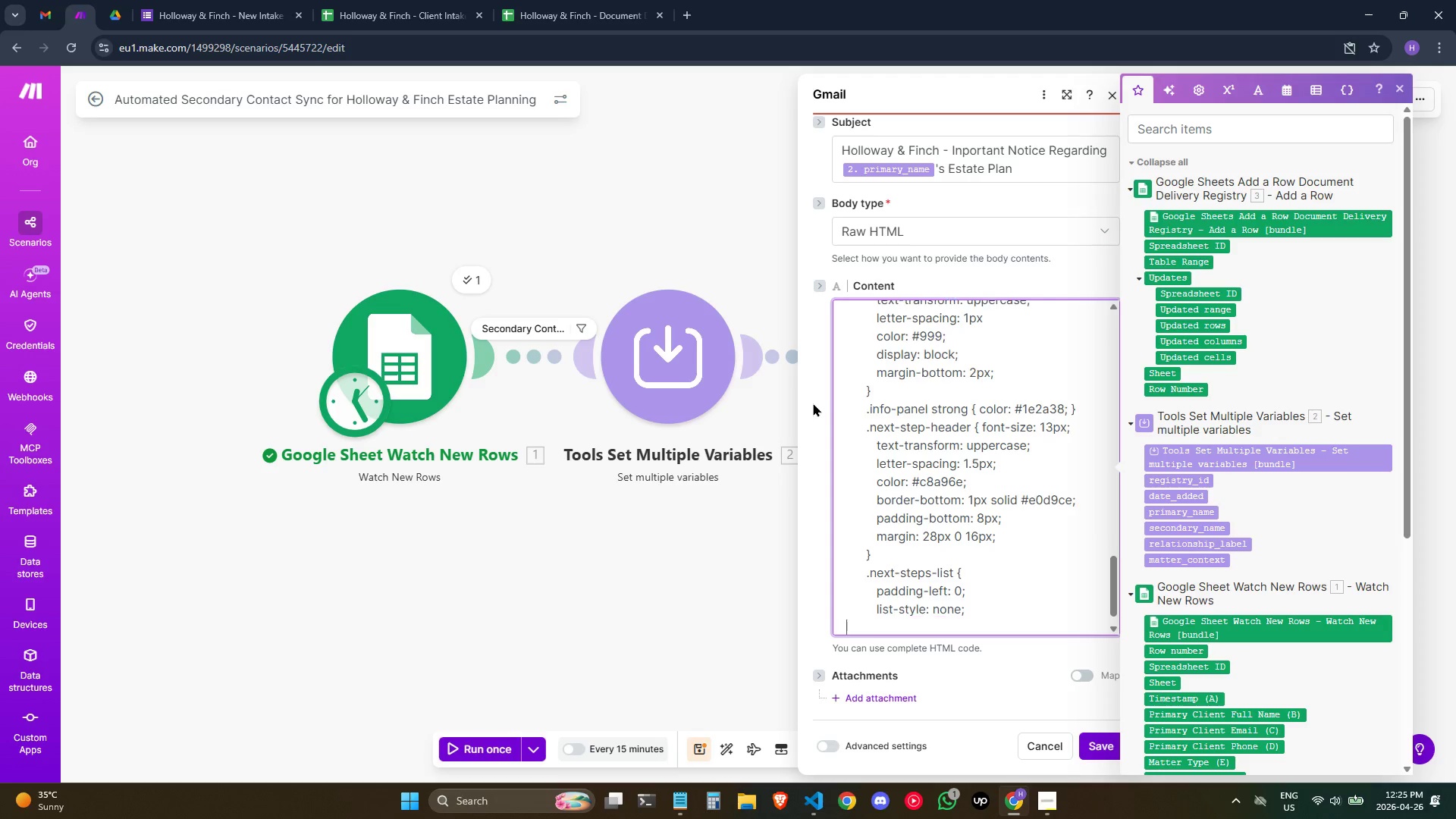 
hold_key(key=Space, duration=0.8)
 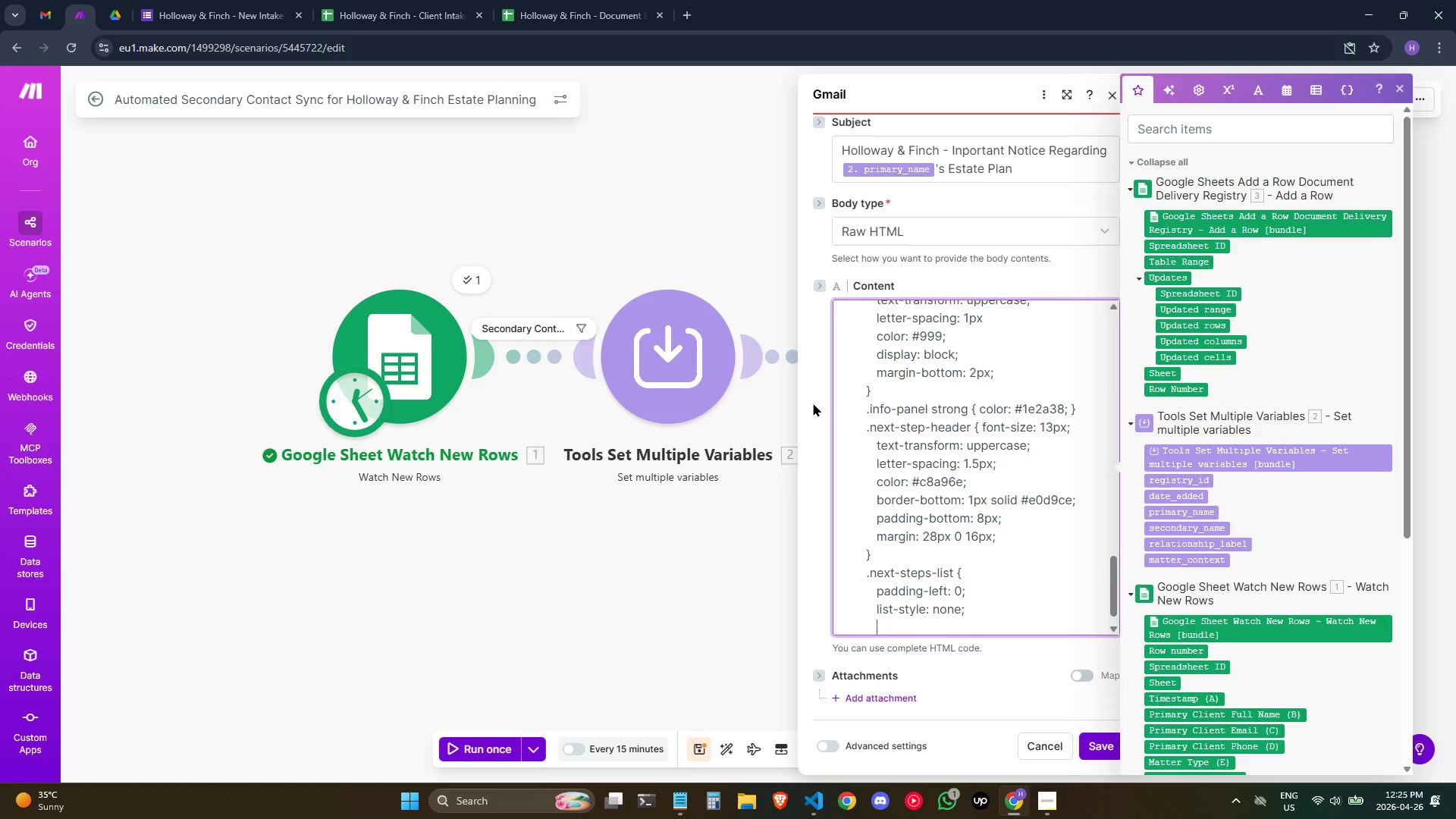 
type(margin: 0;)
 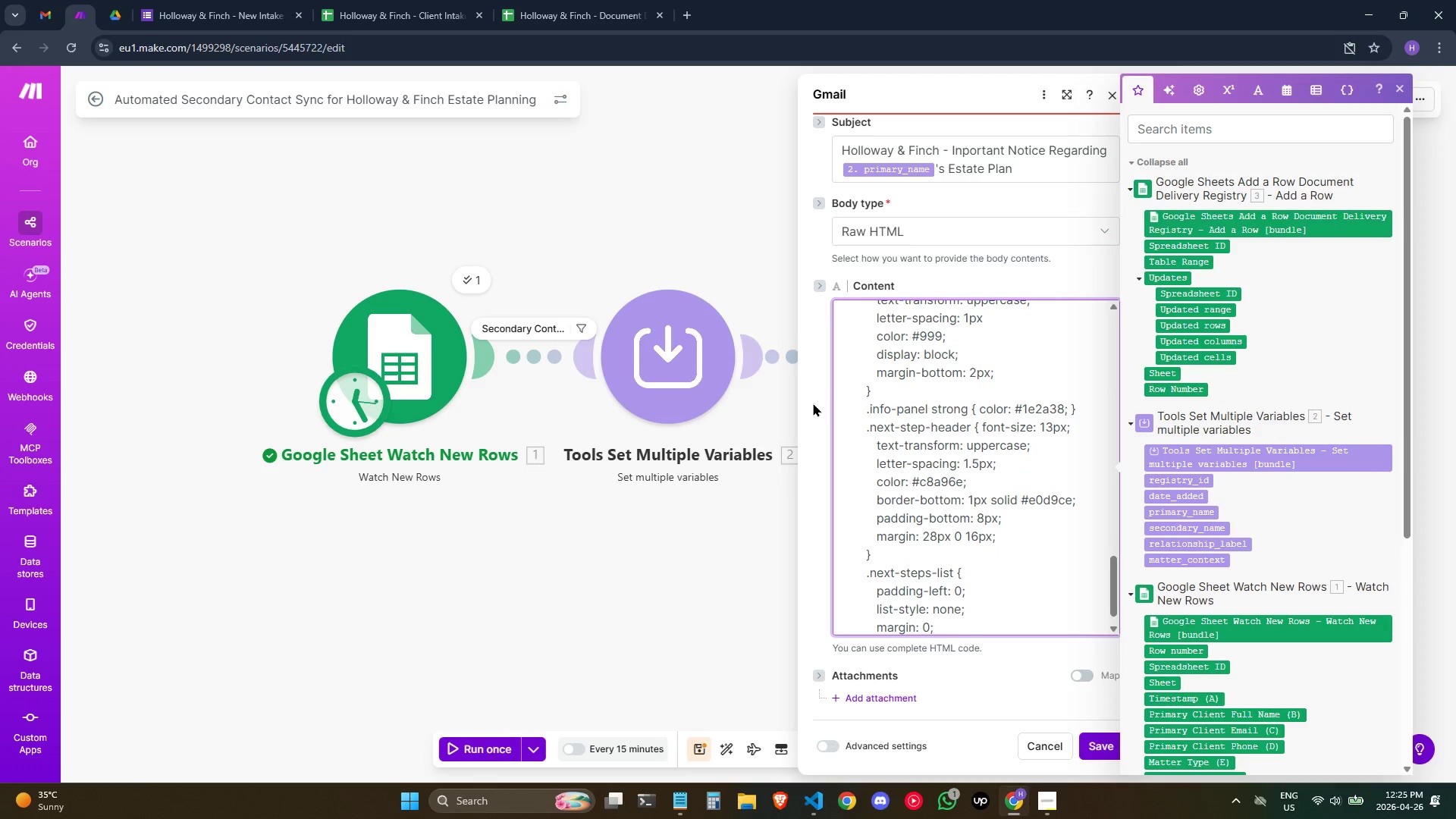 
key(Enter)
 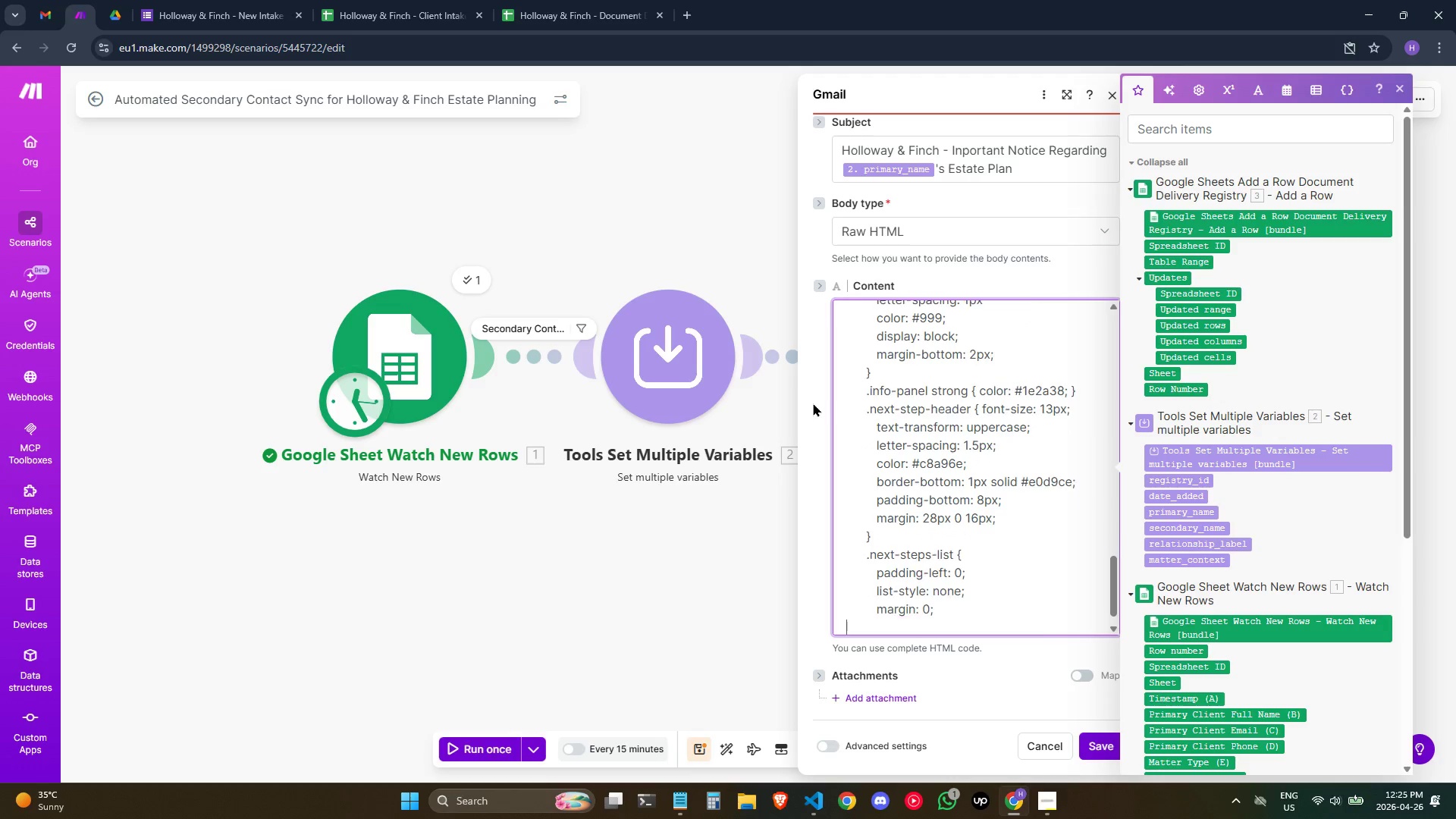 
hold_key(key=Space, duration=0.42)
 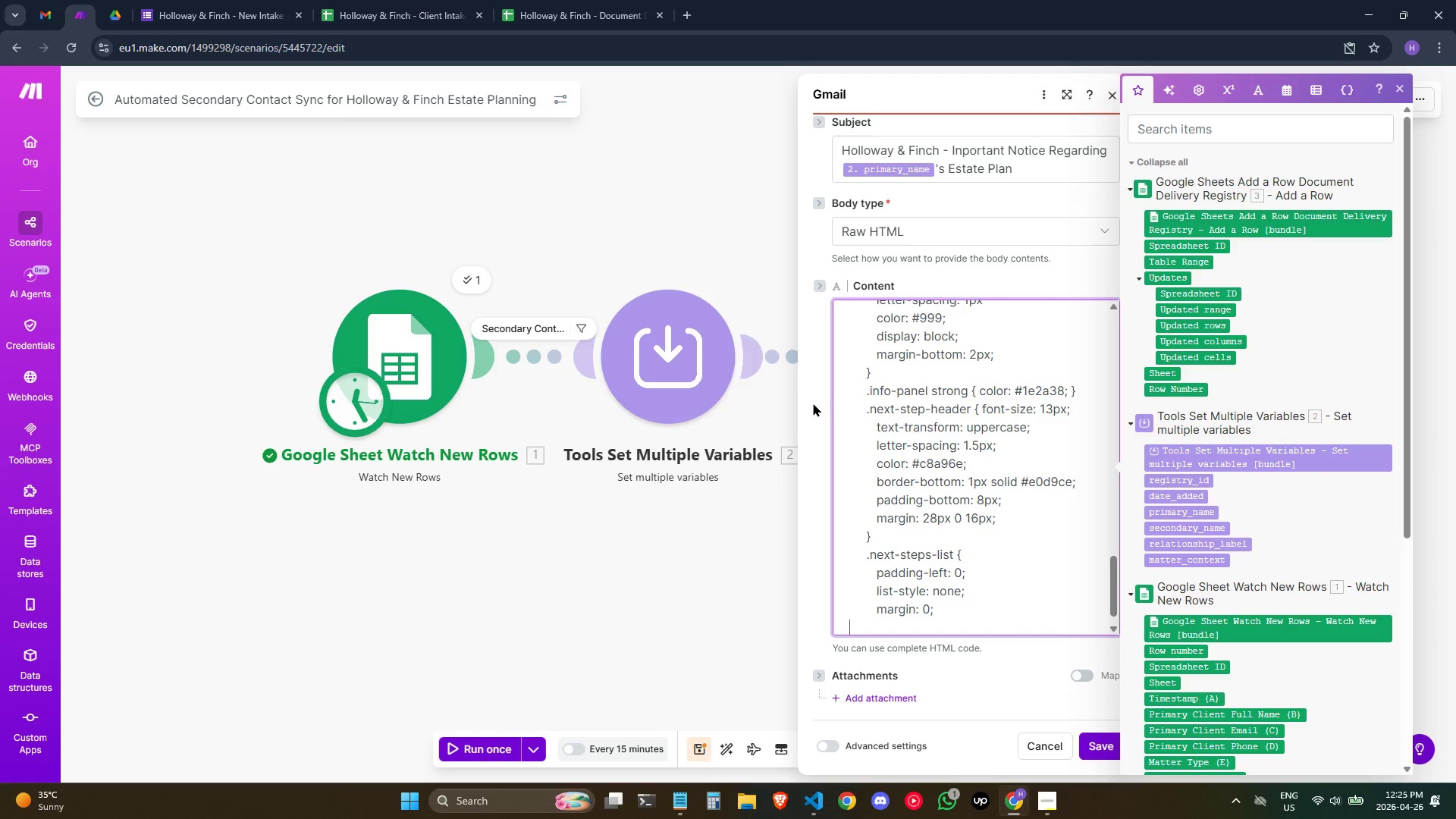 
key(Space)
 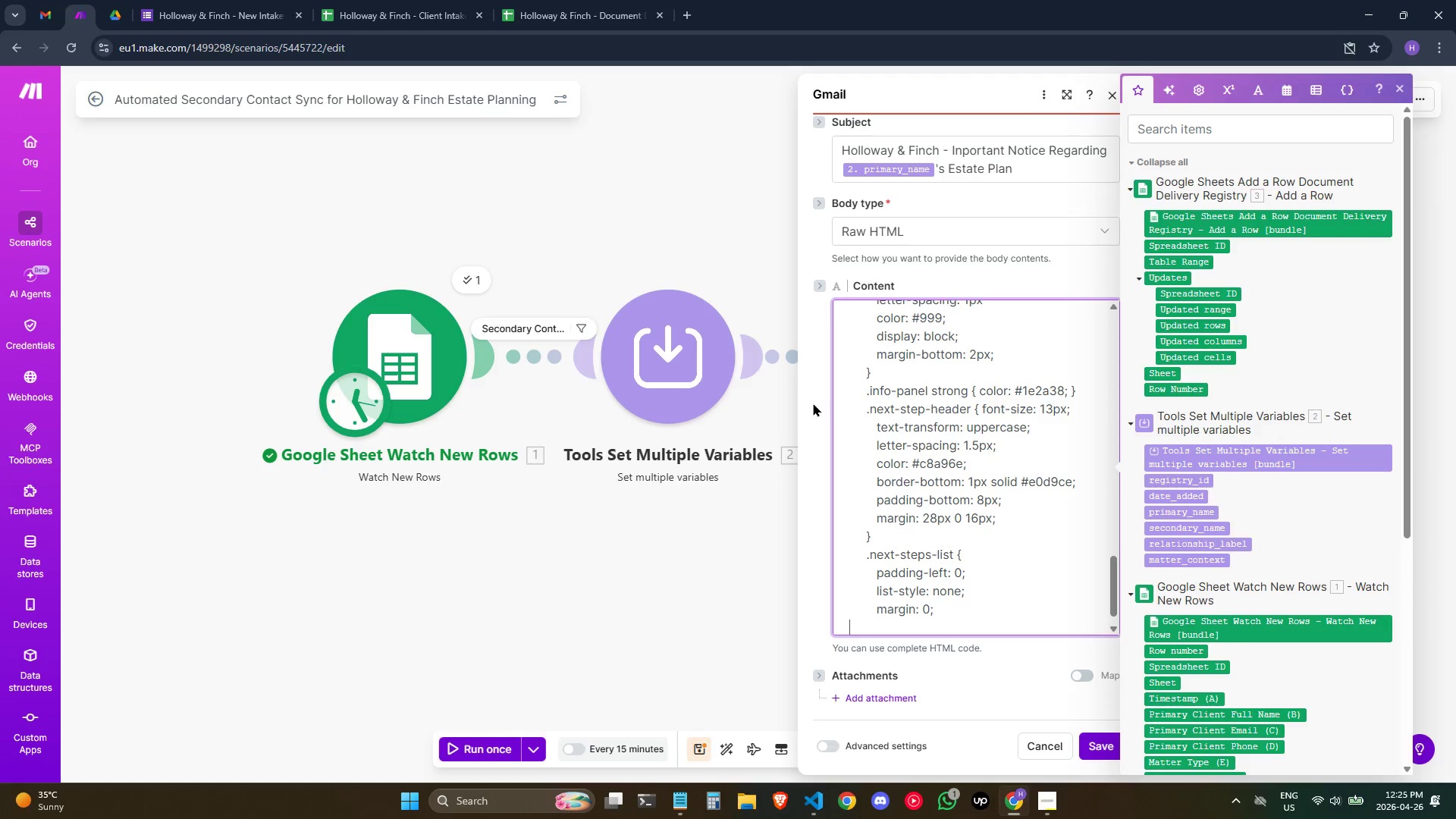 
key(Space)
 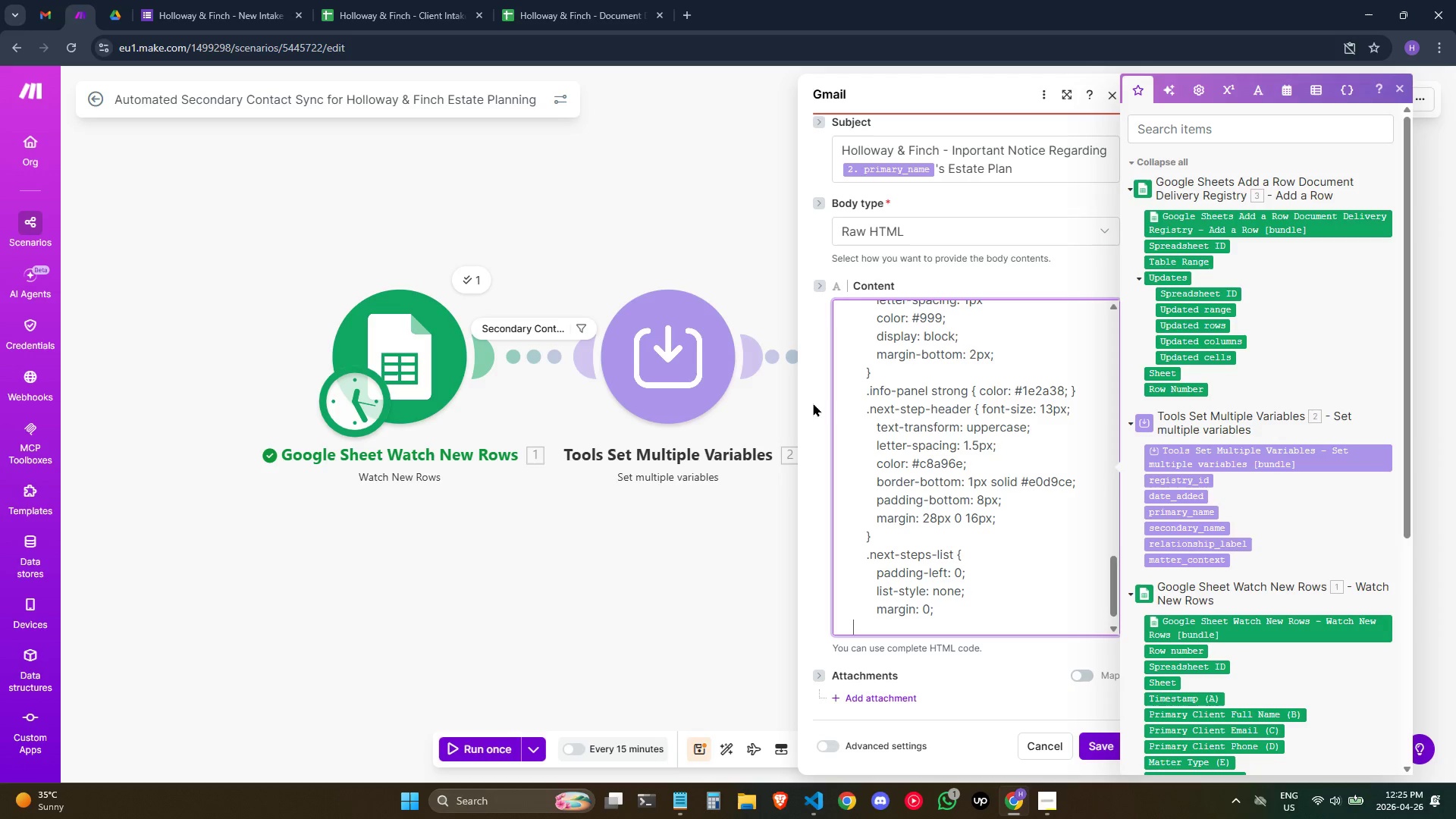 
key(Space)
 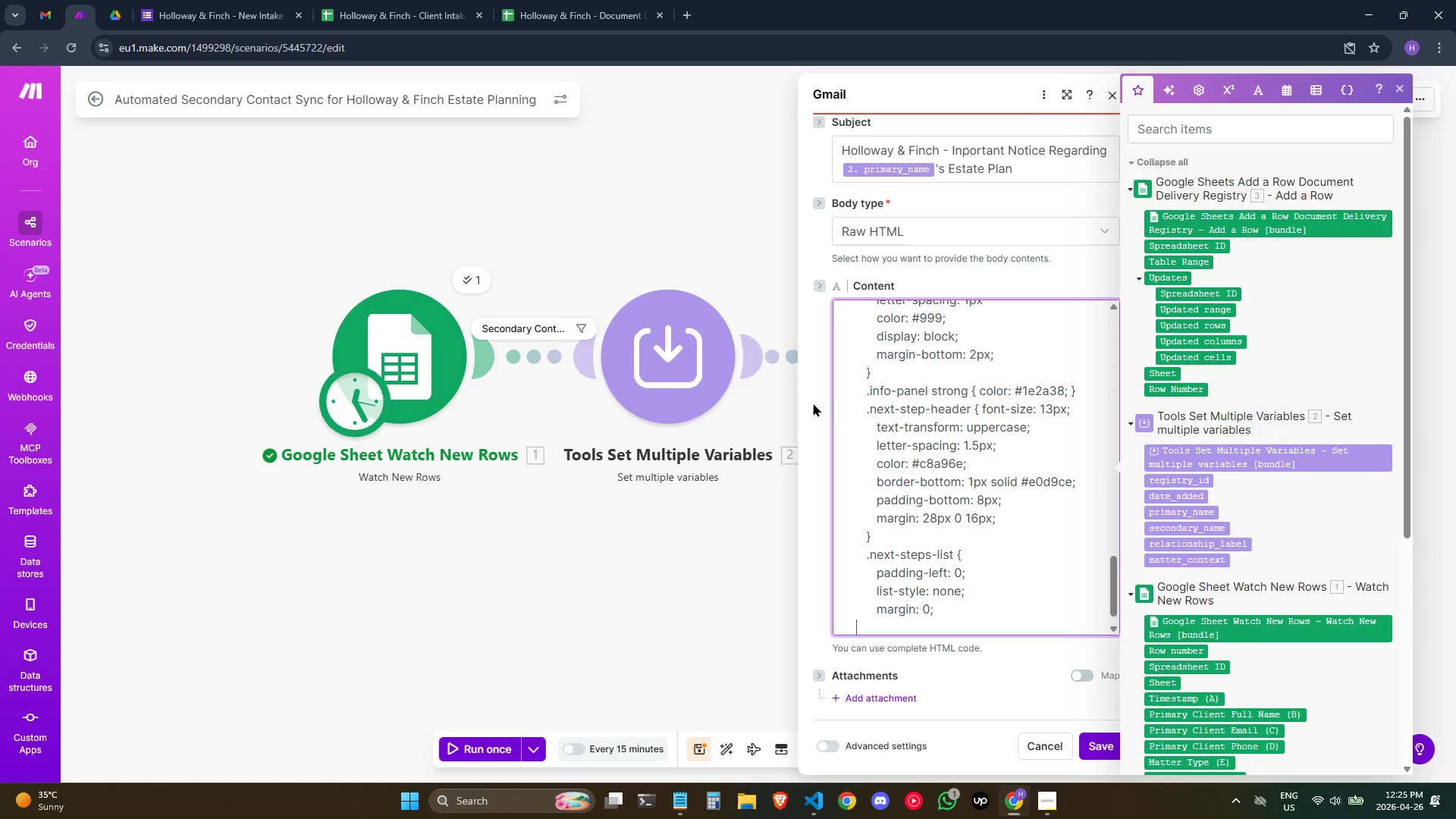 
key(Space)
 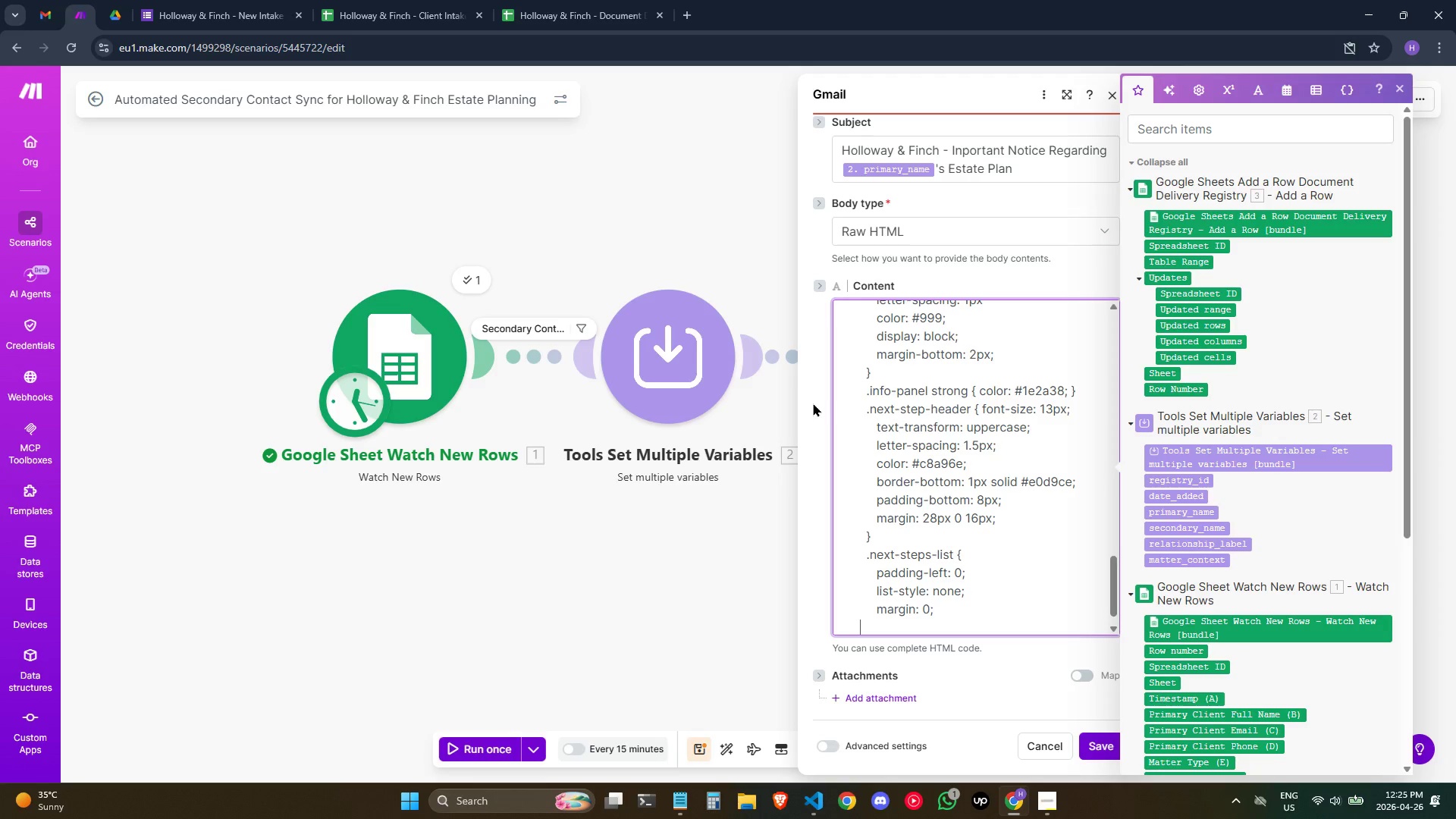 
key(Space)
 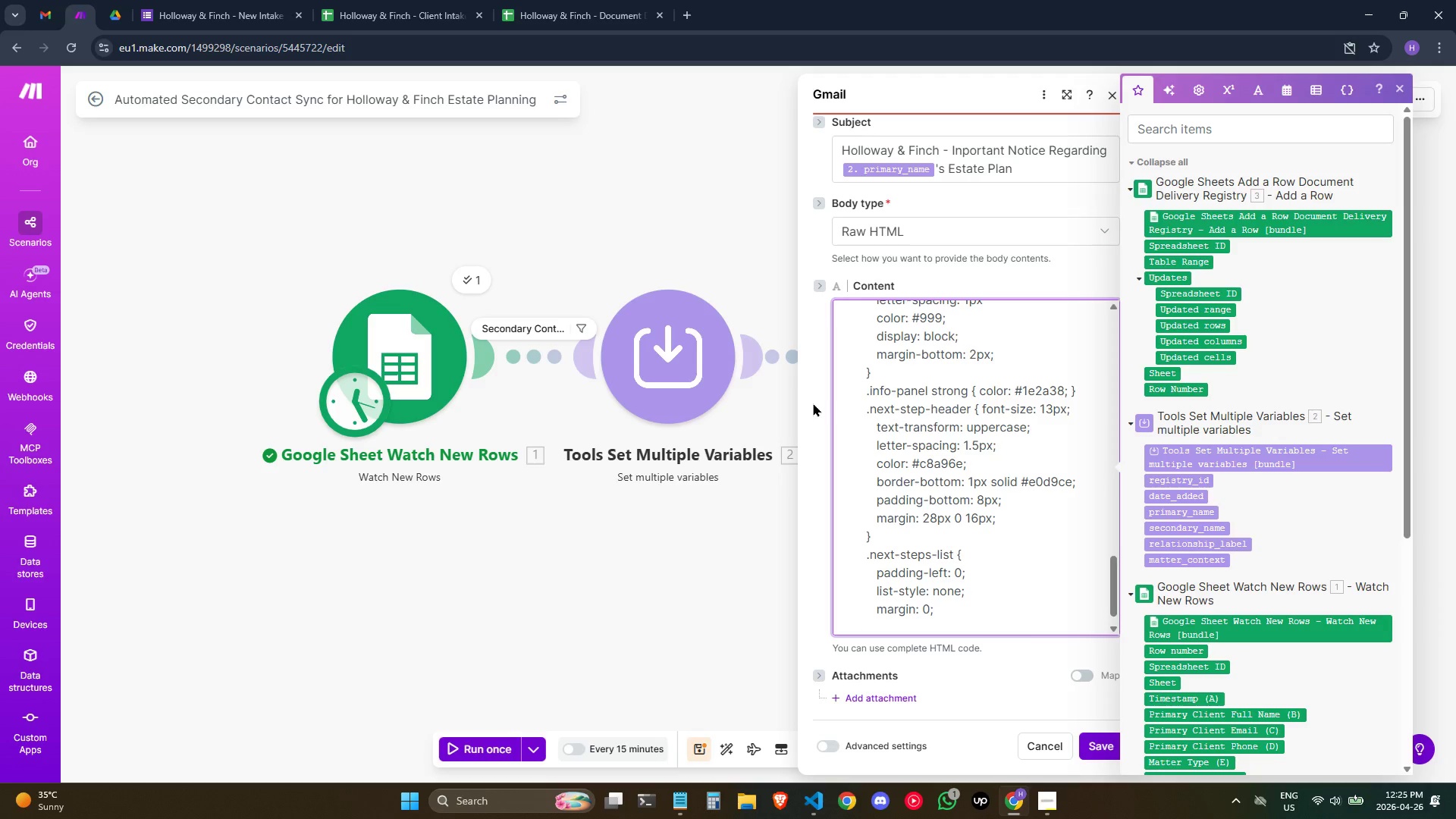 
key(Shift+ShiftRight)
 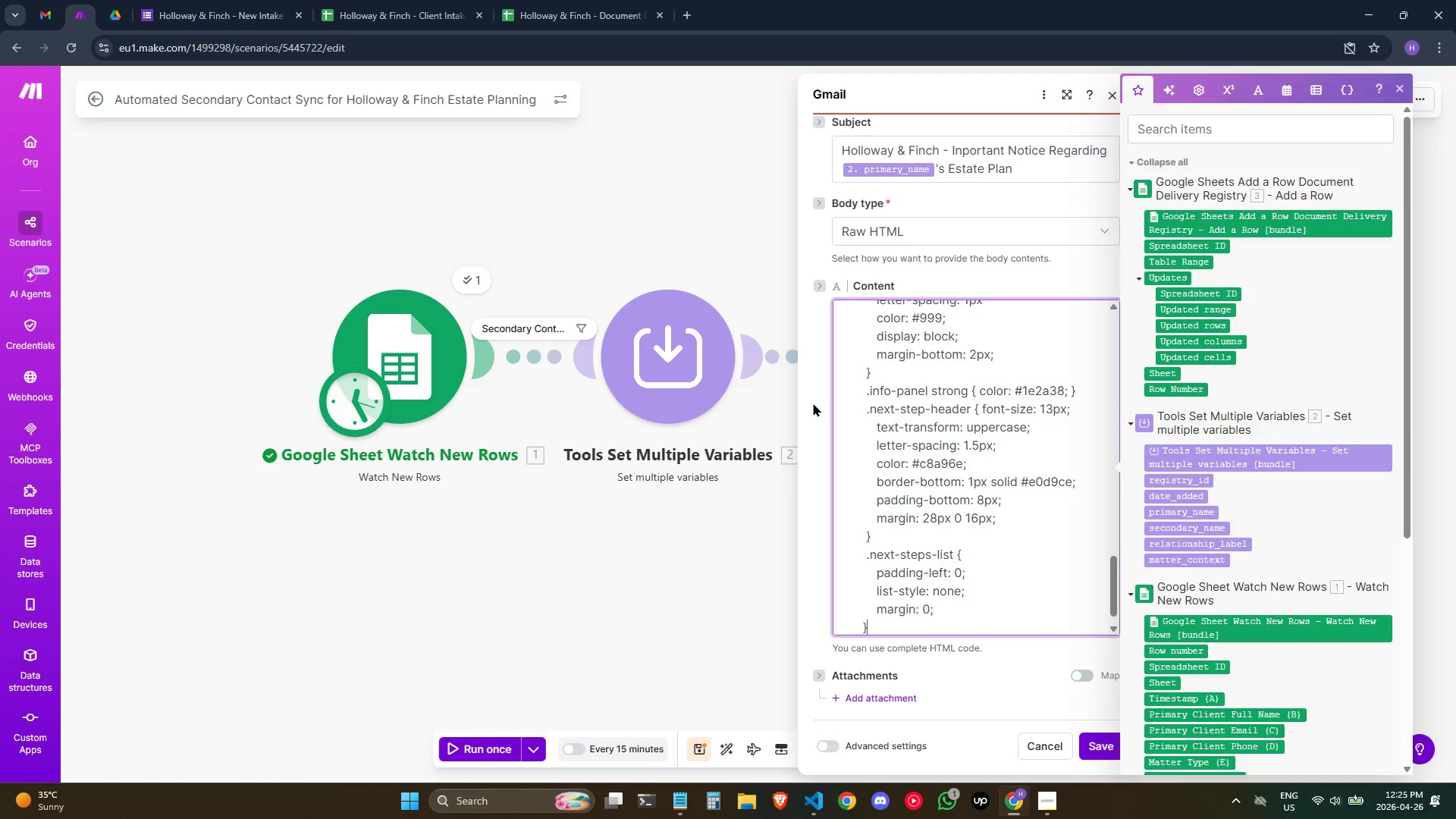 
key(Shift+BracketRight)
 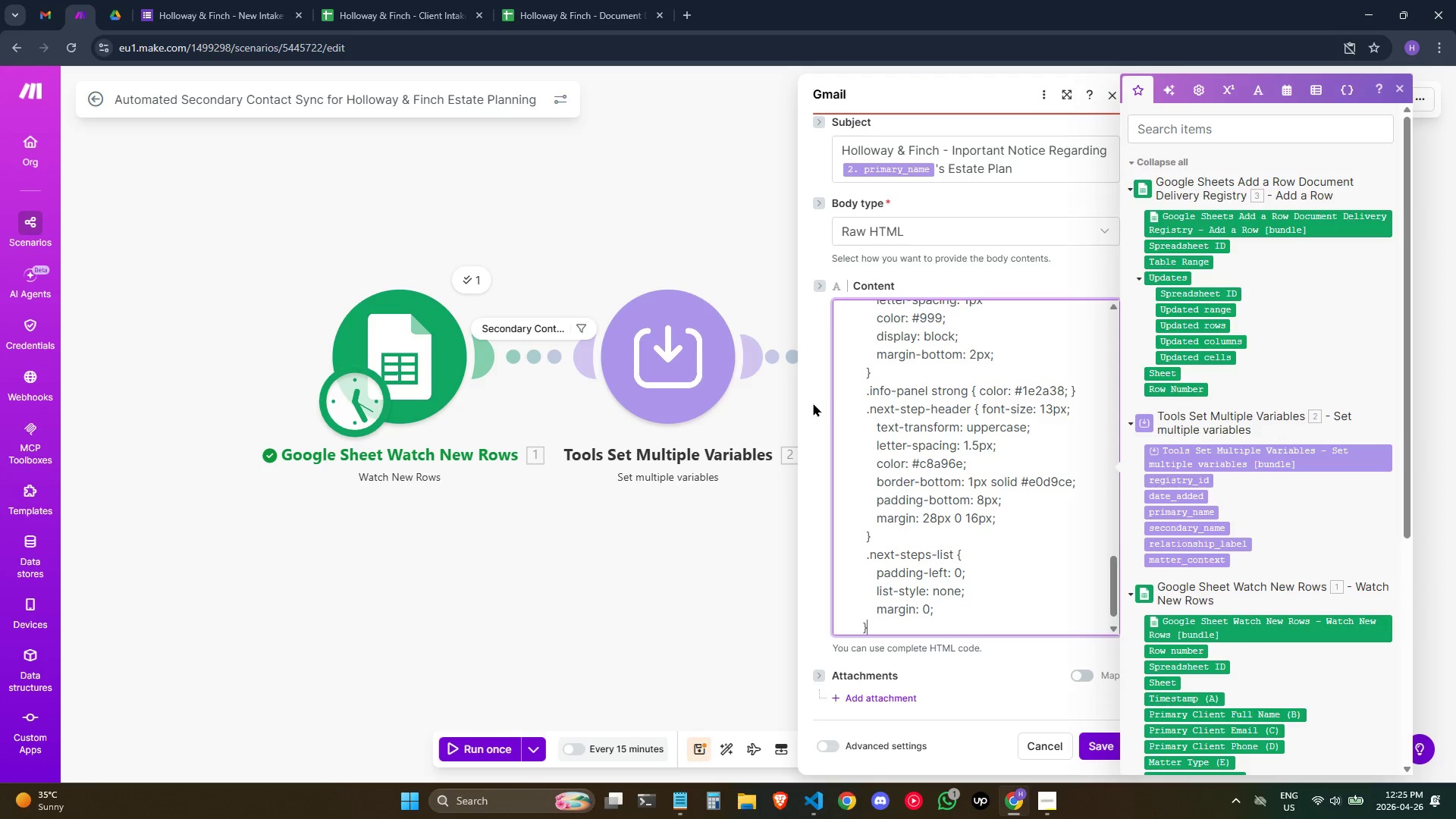 
key(Enter)
 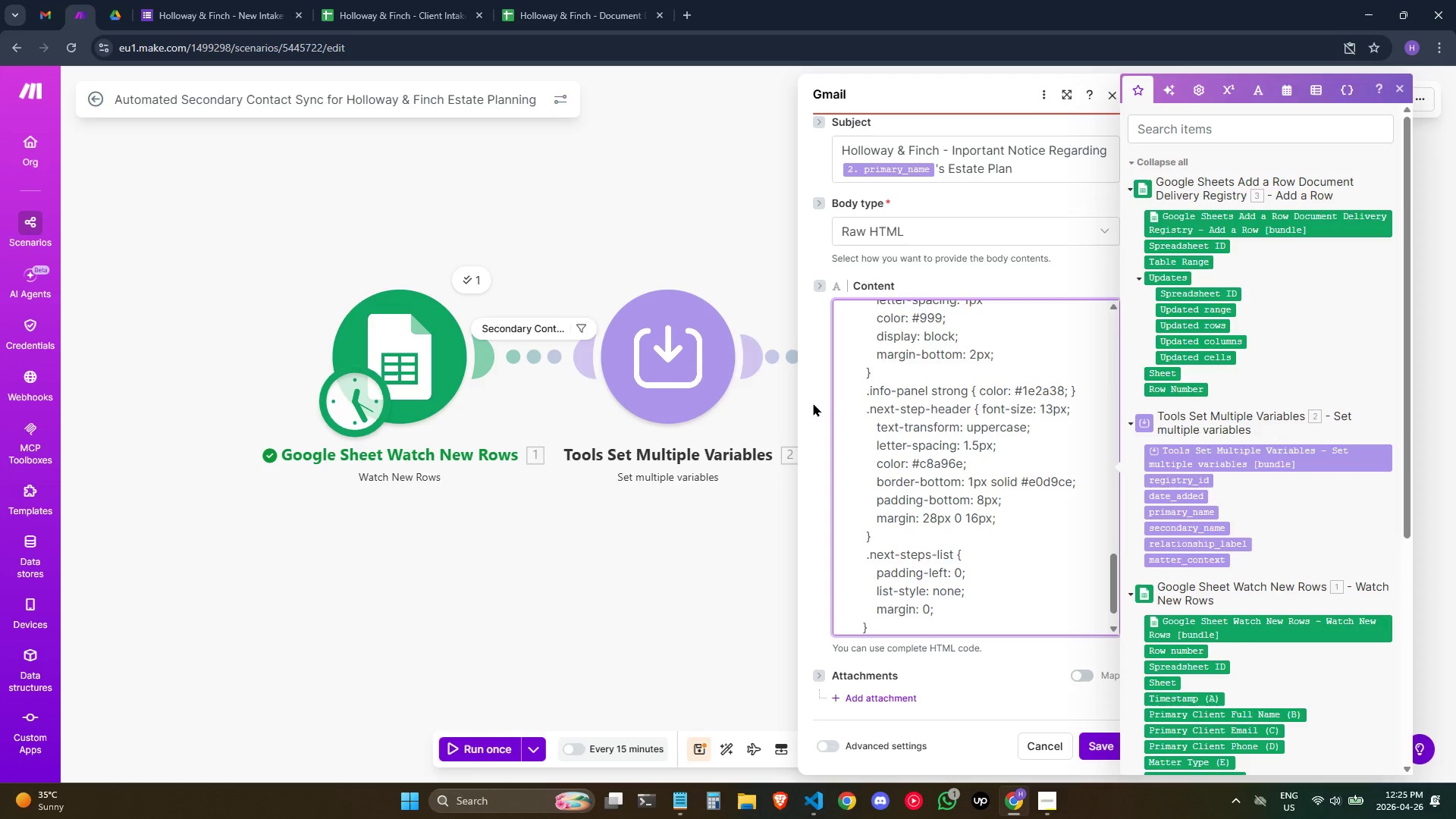 
hold_key(key=Space, duration=0.73)
 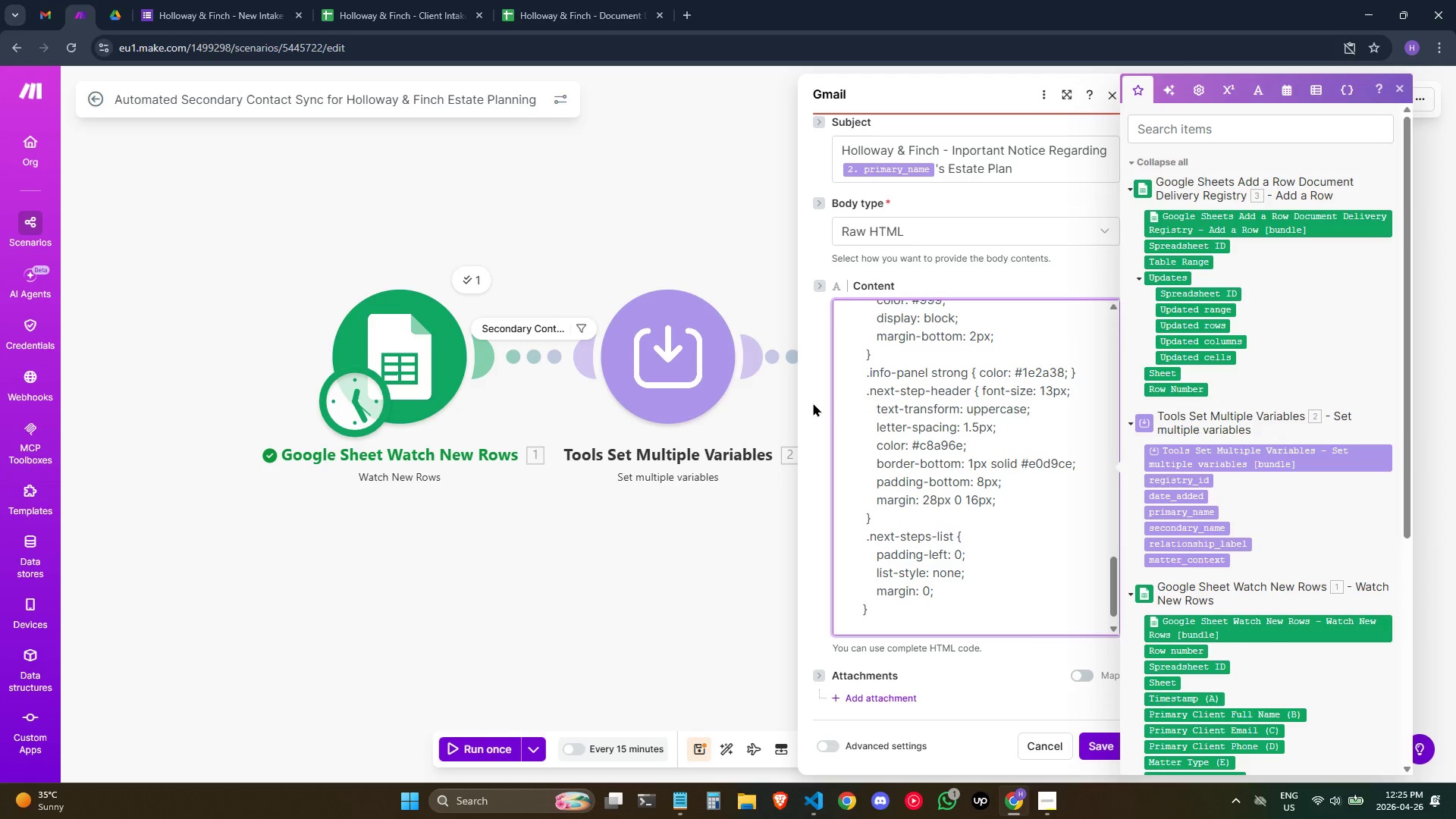 
key(Backspace)
 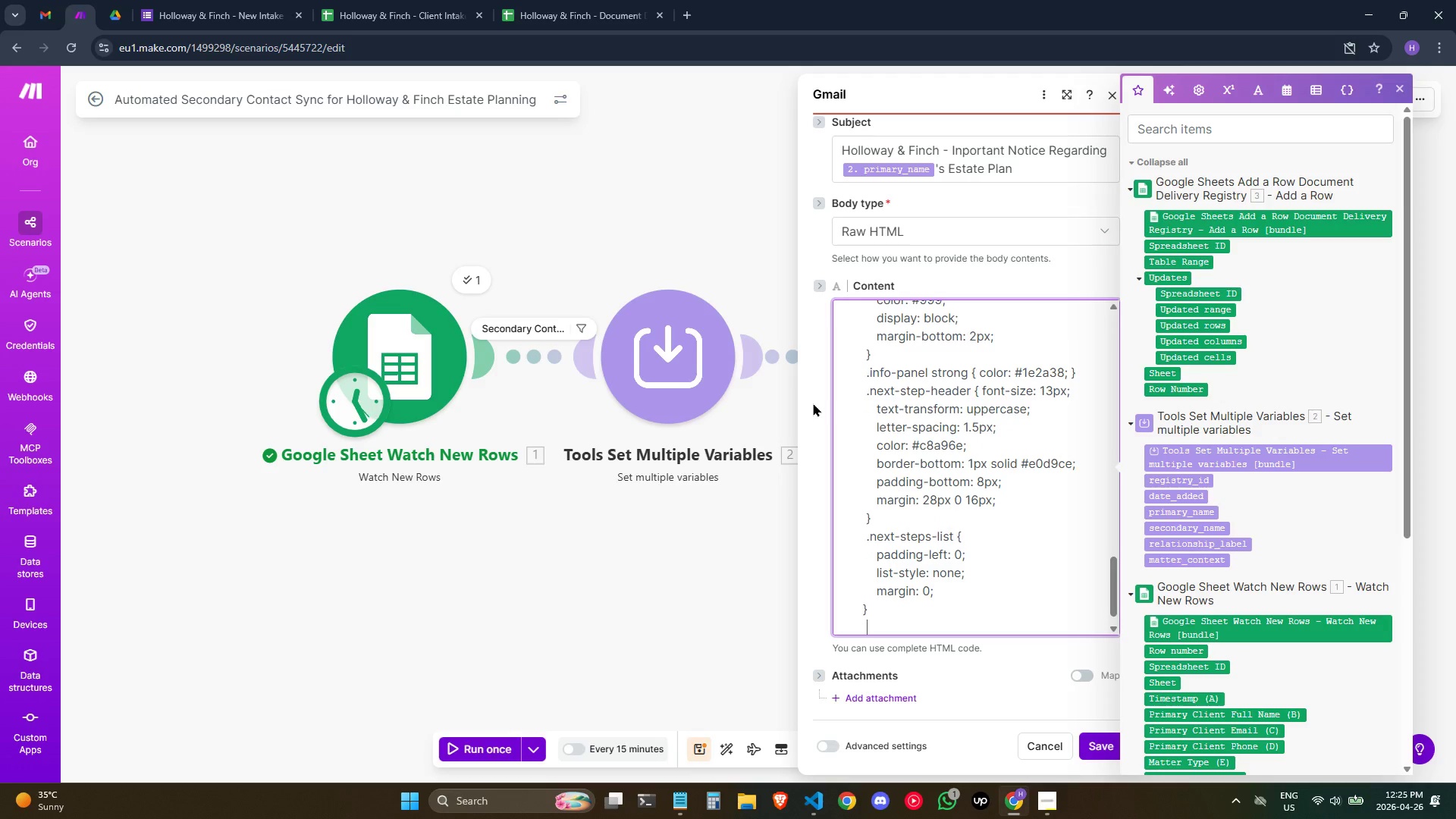 
key(Backspace)
 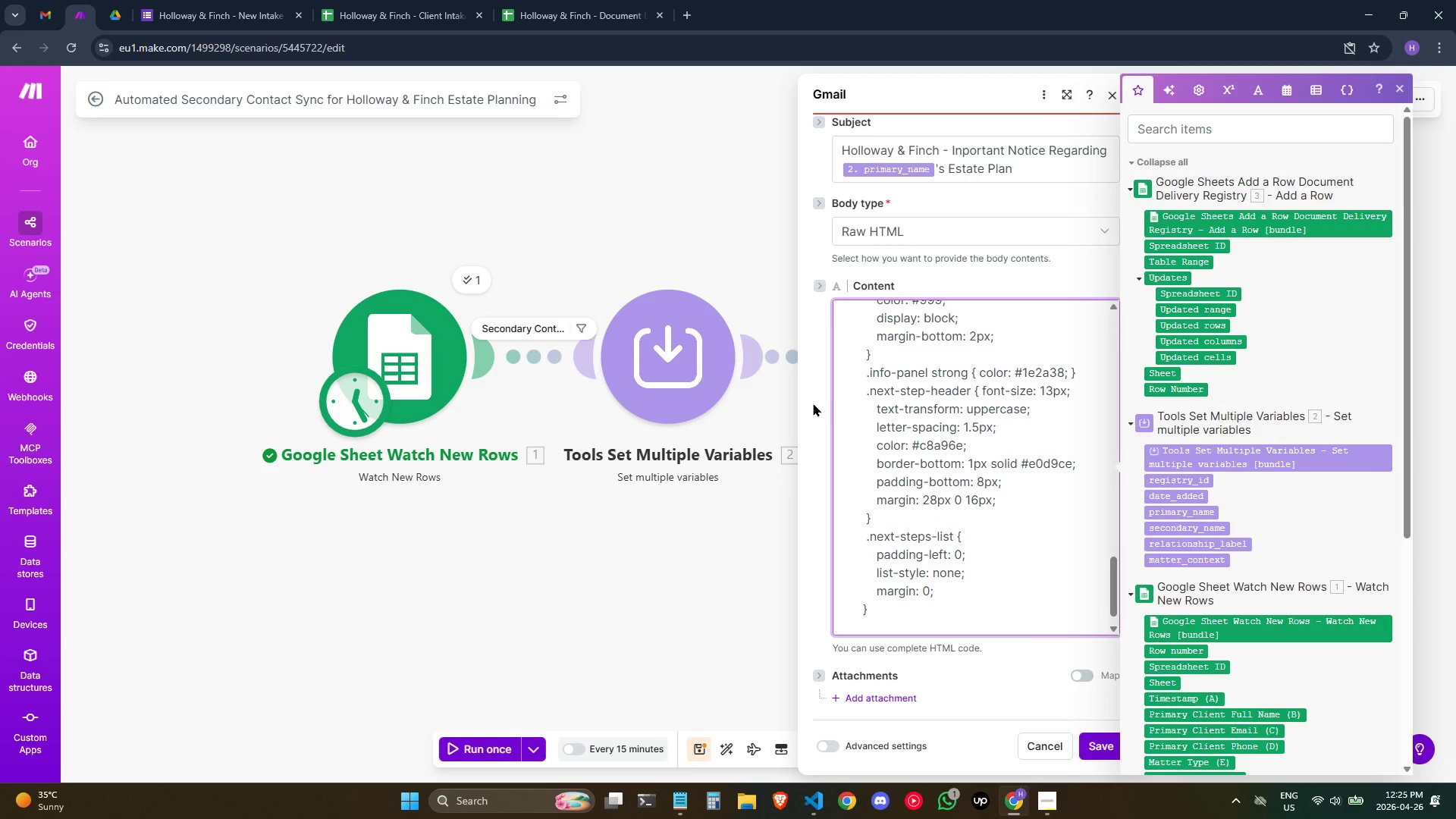 
key(Period)
 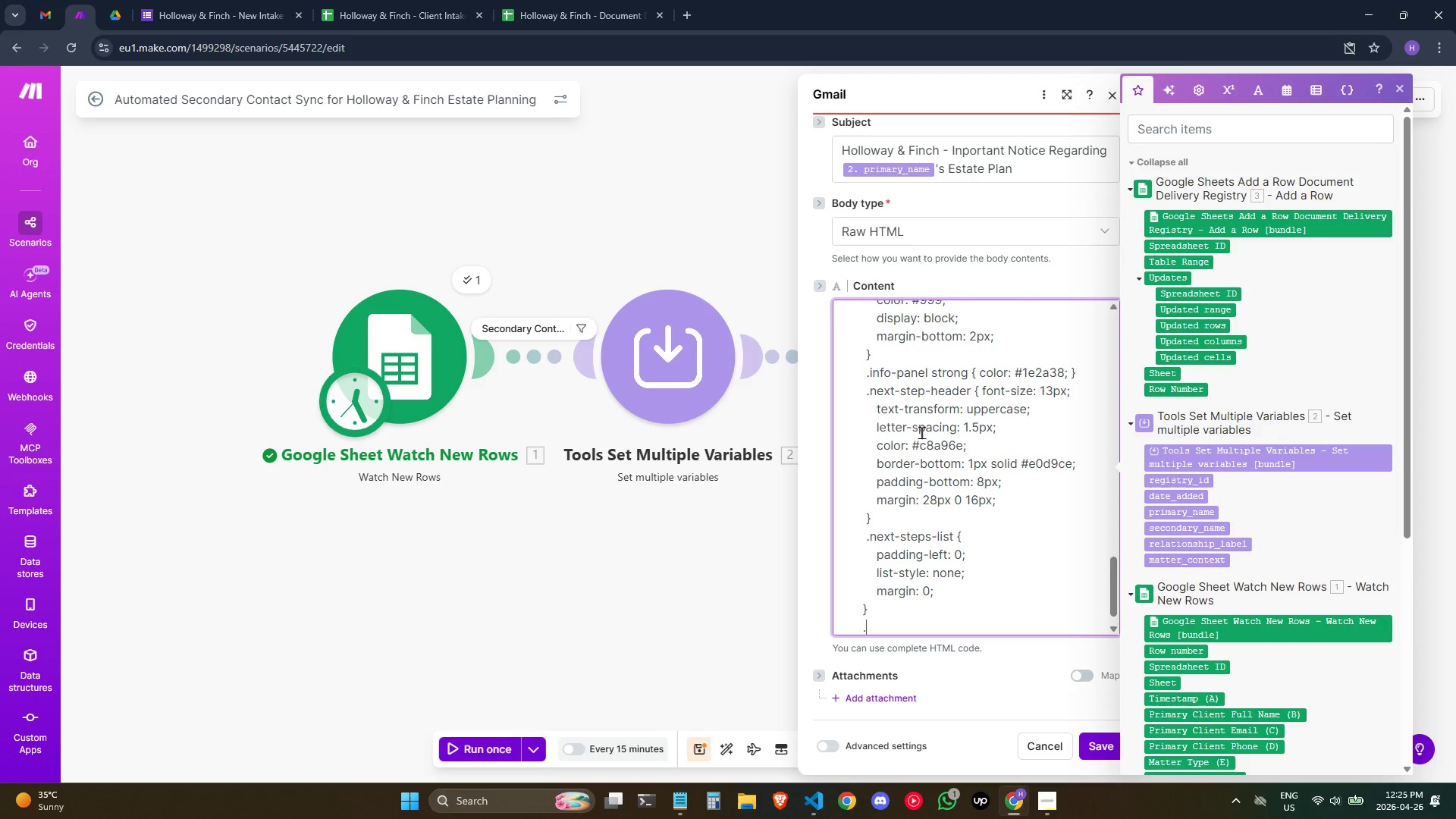 
wait(17.88)
 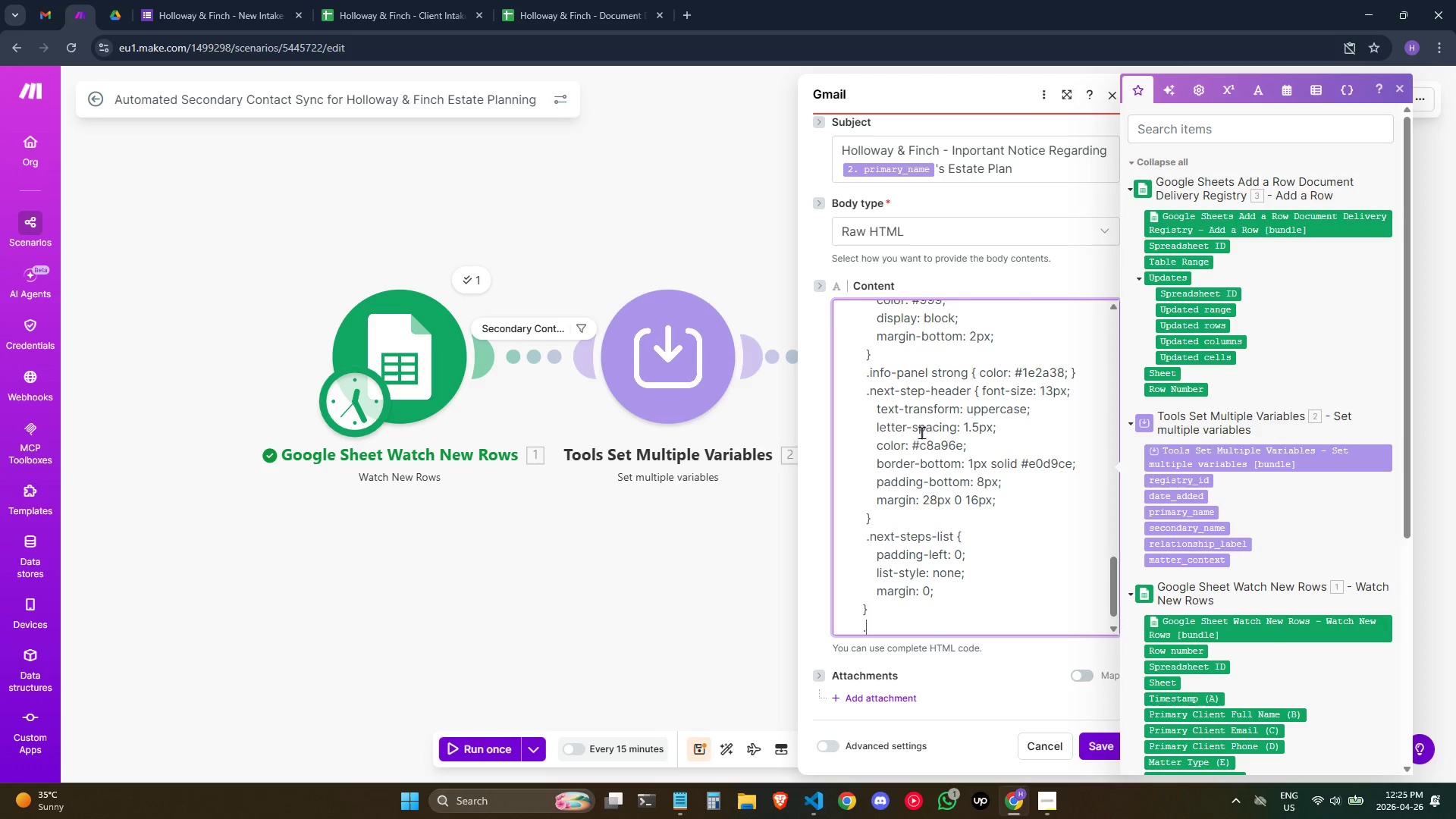 
type(next-steps-list li {)
 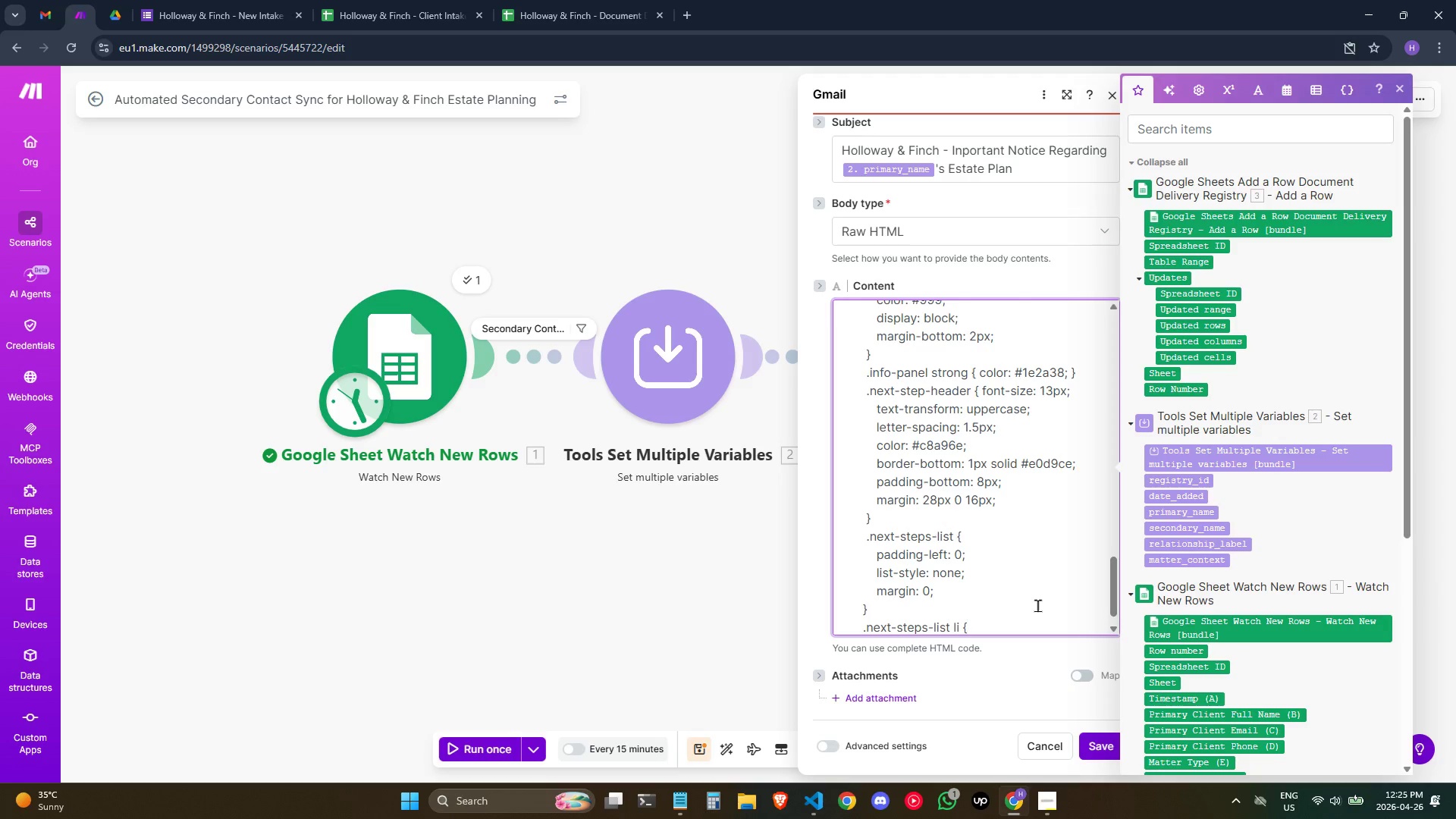 
key(Enter)
 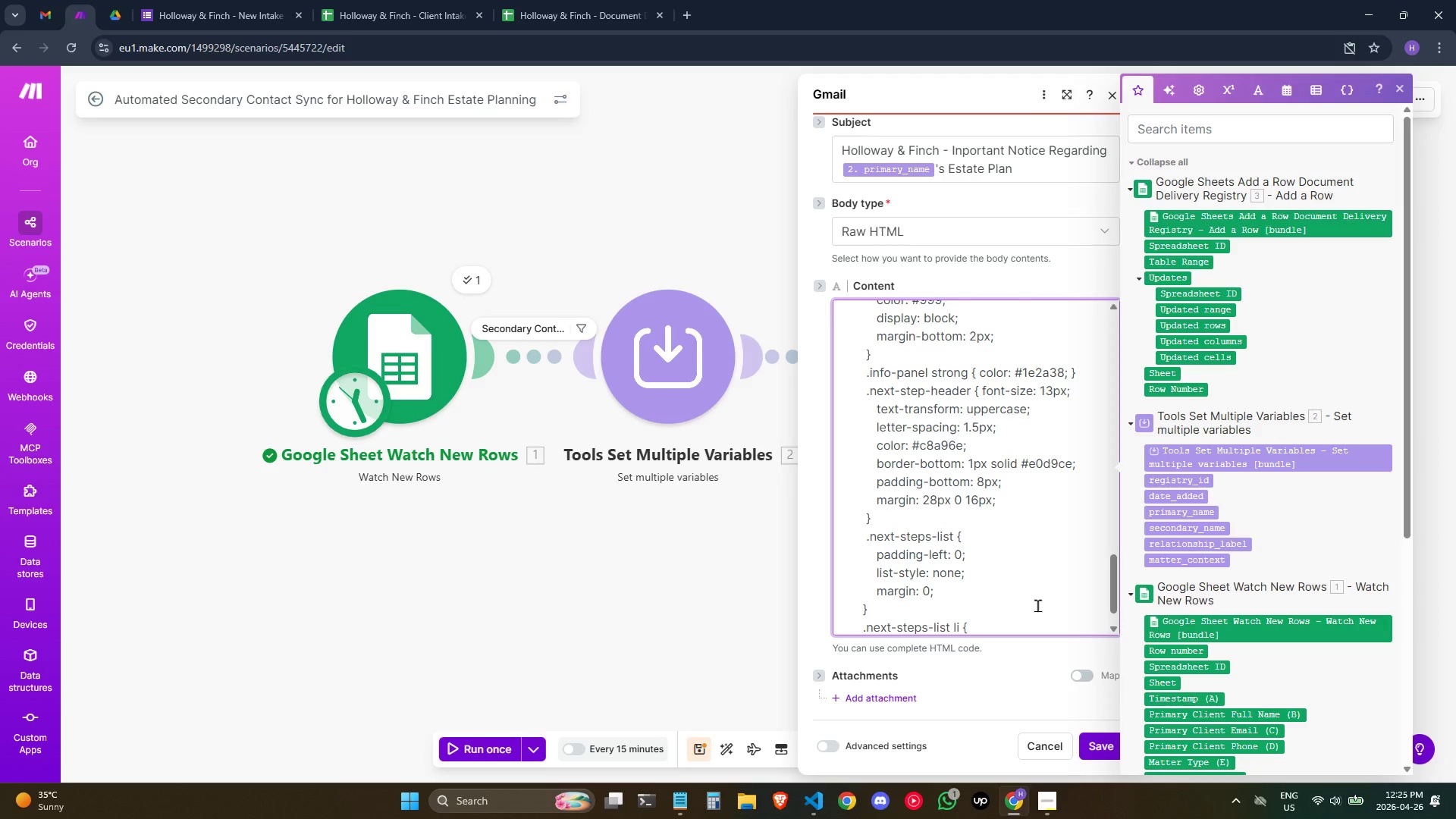 
hold_key(key=Space, duration=0.64)
 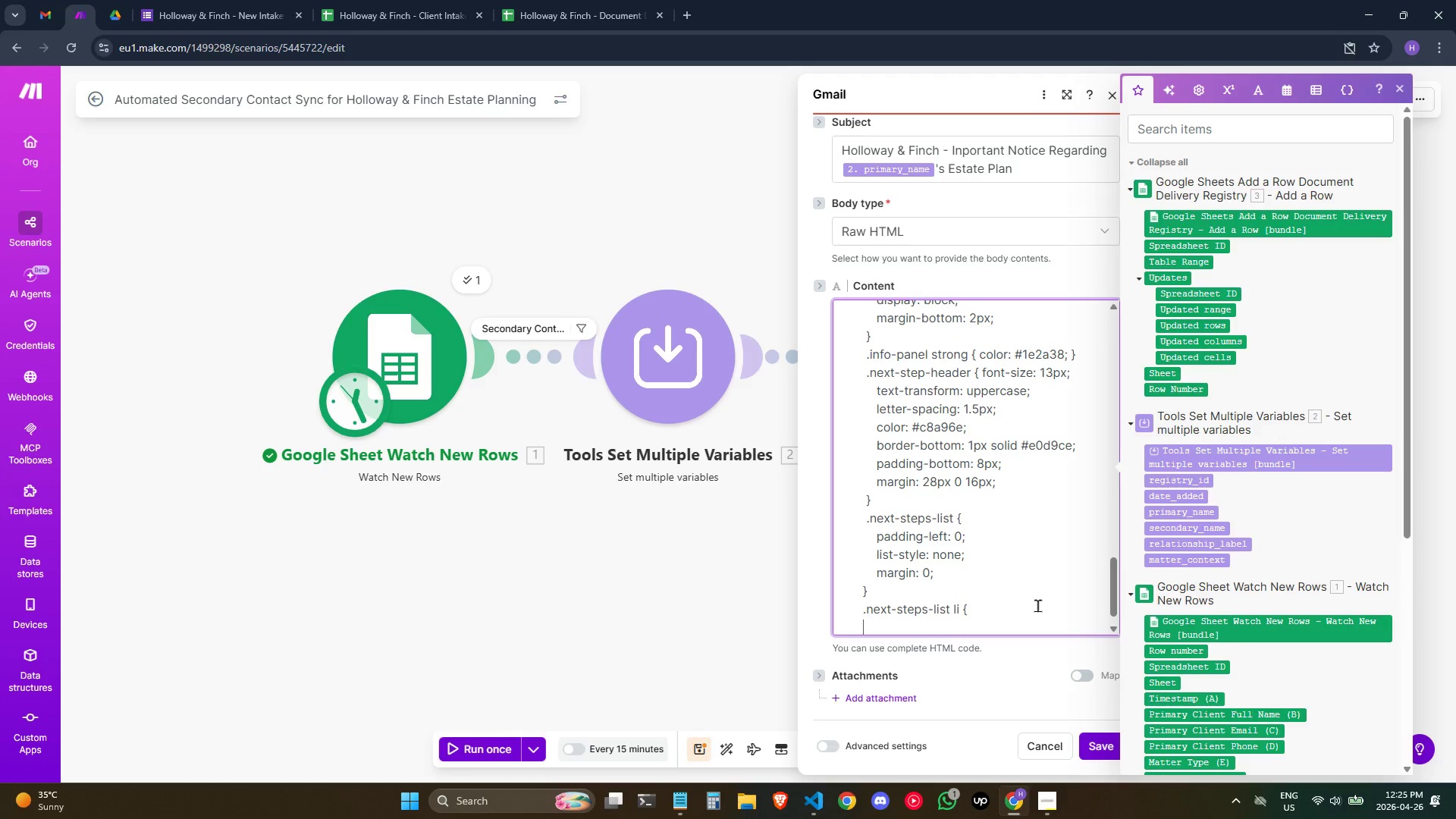 
type(     font-size: 14px:)
key(Backspace)
type(;)
 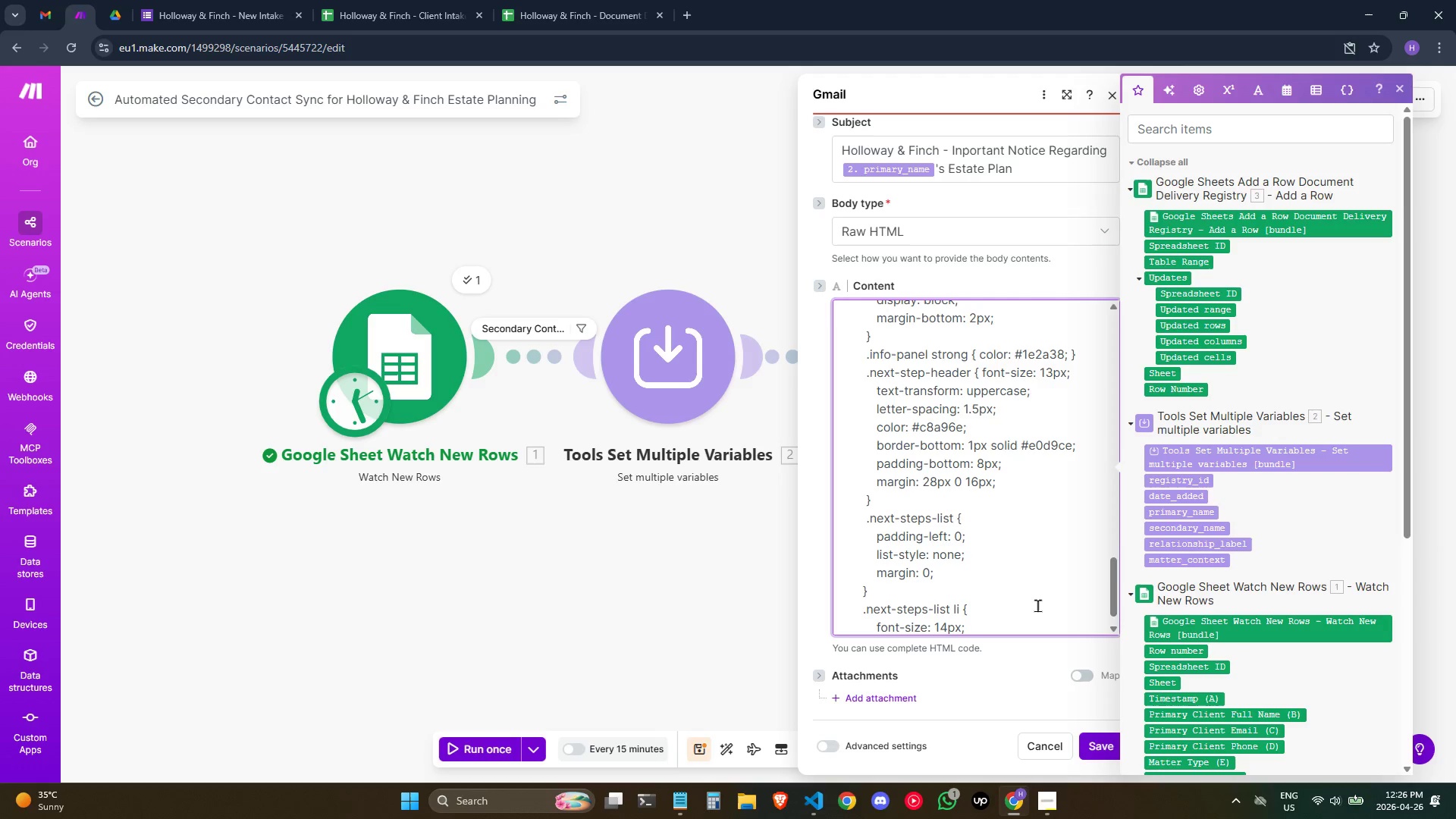 
key(Enter)
 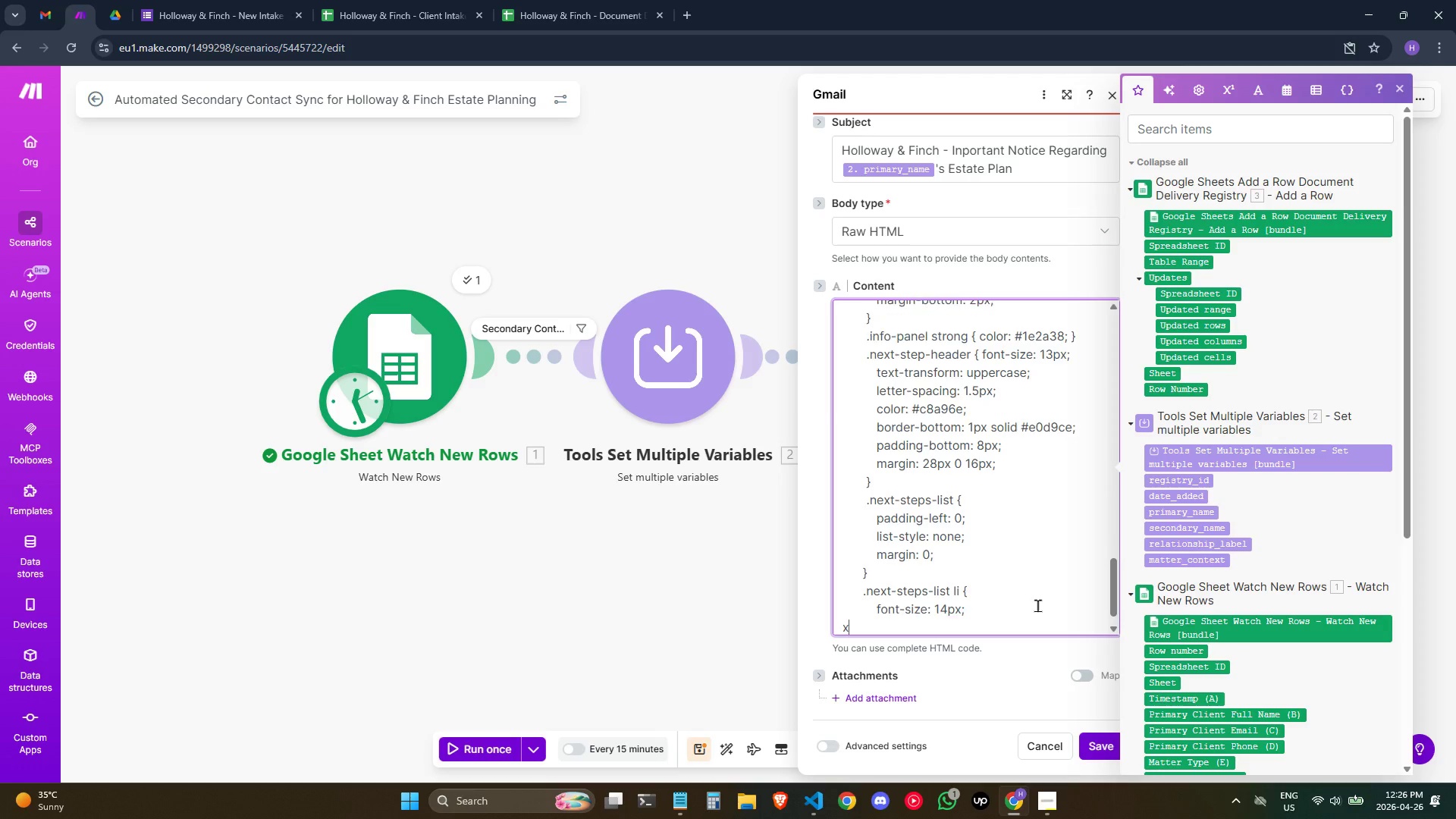 
key(X)
 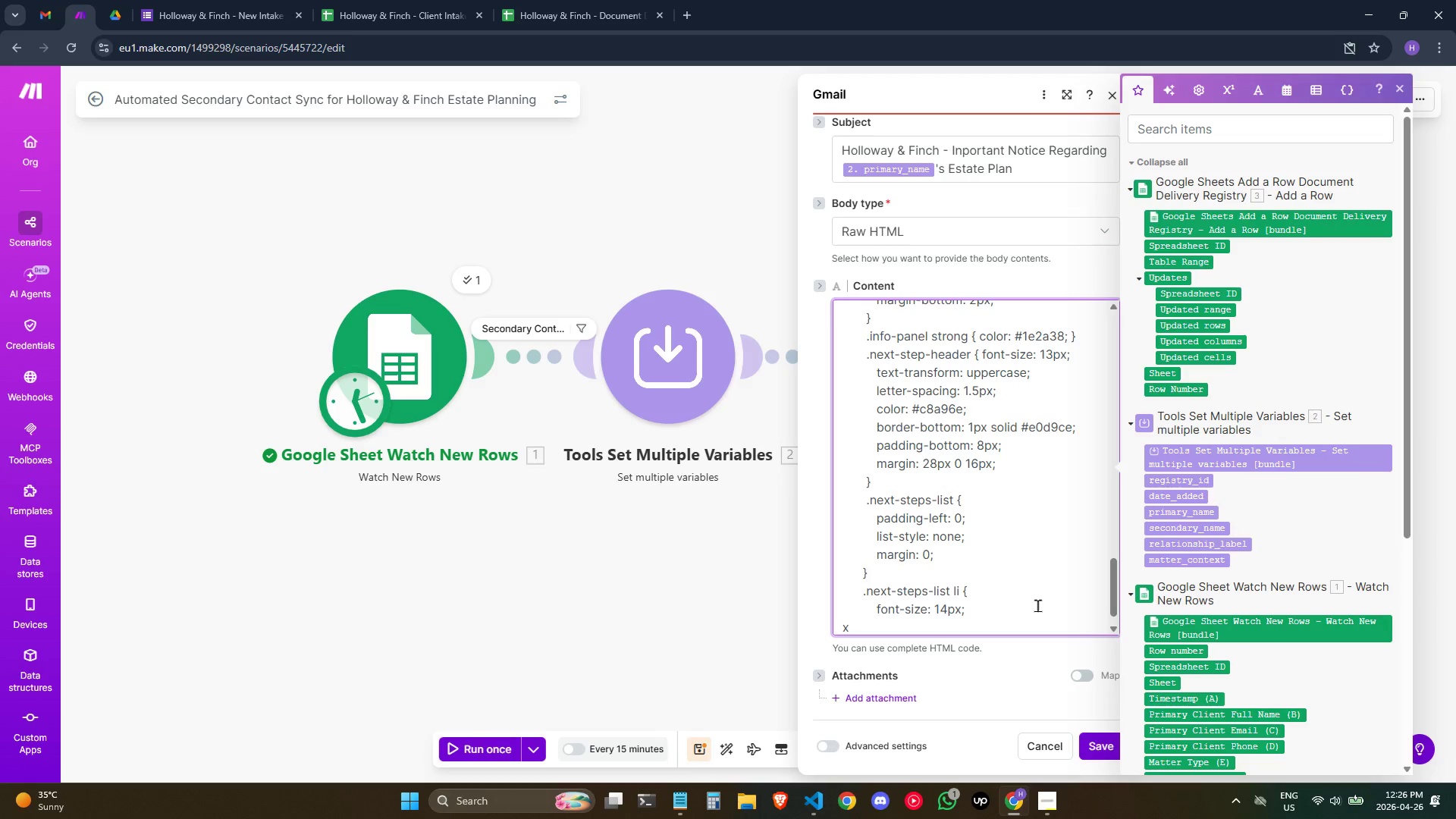 
key(Backspace)
 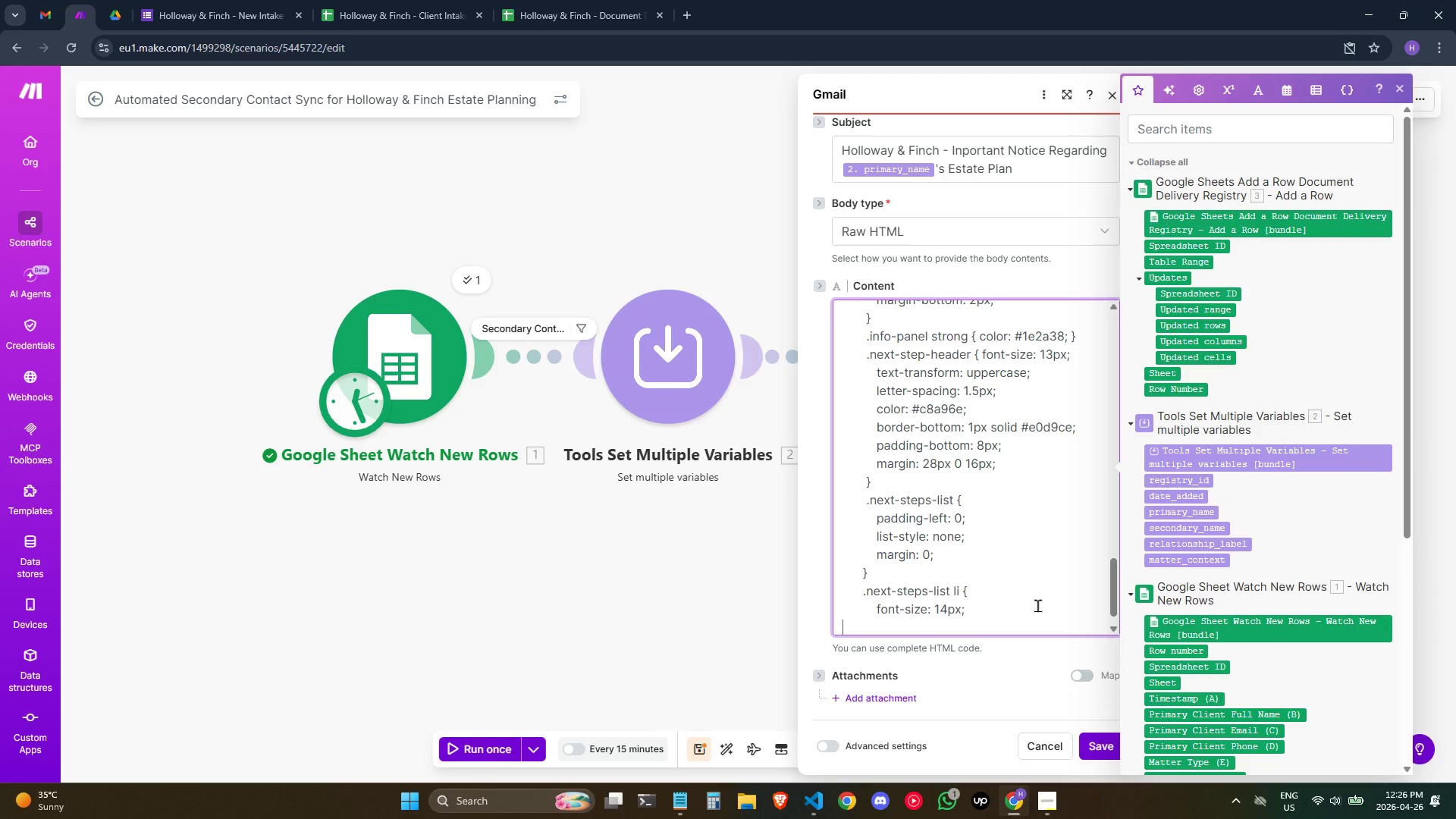 
key(X)
 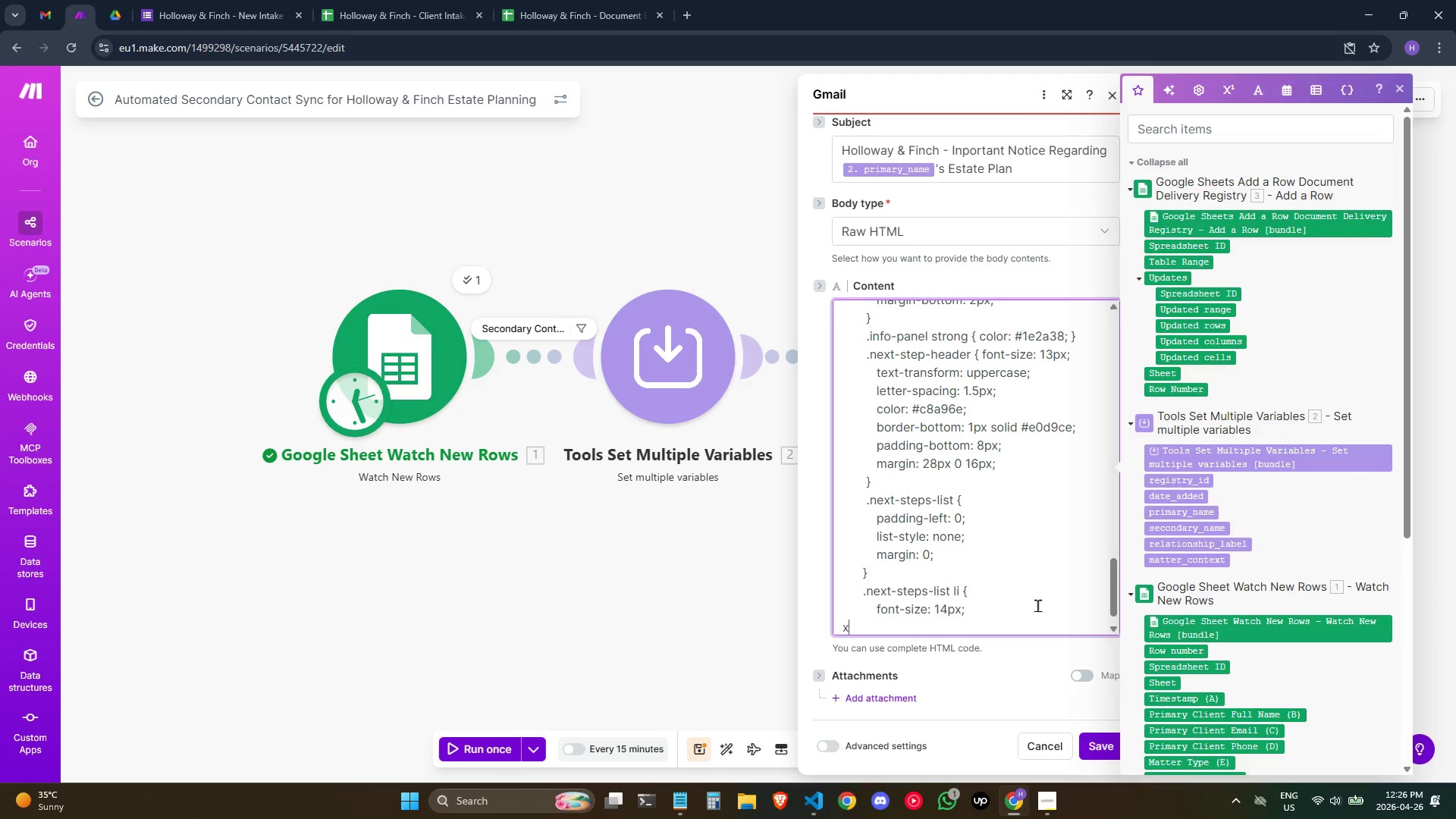 
key(Enter)
 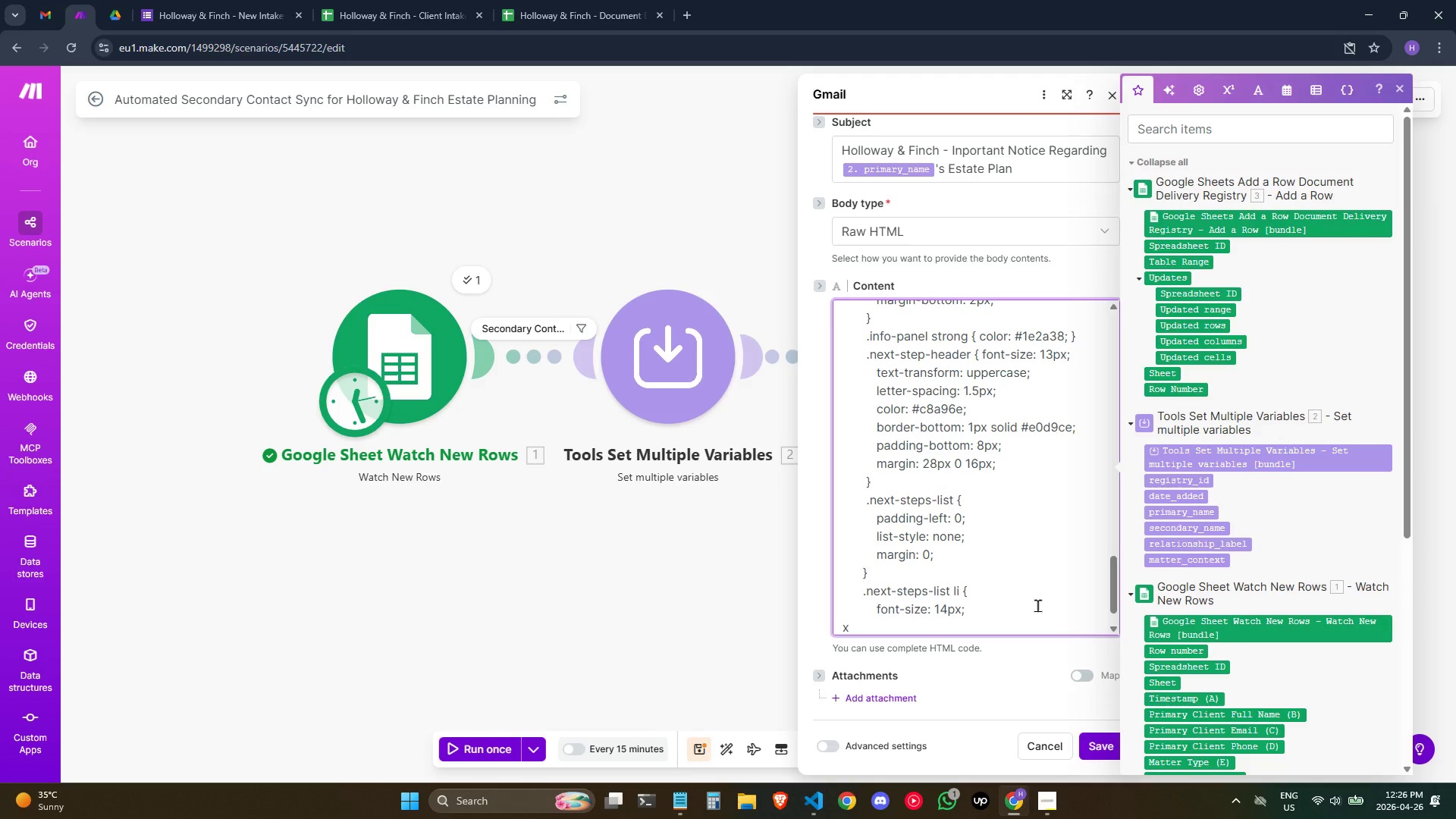 
key(Backspace)
 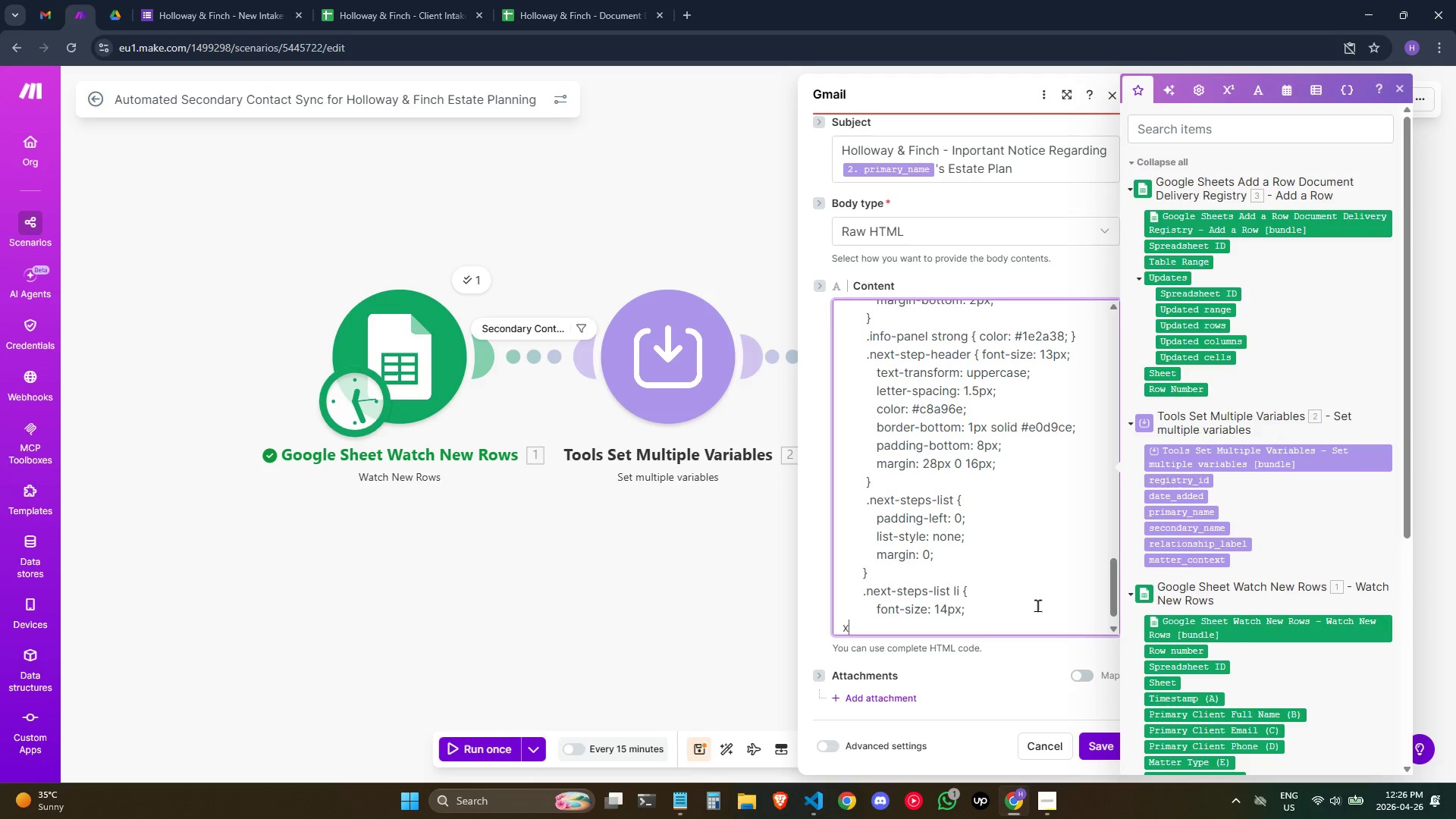 
key(Backspace)
 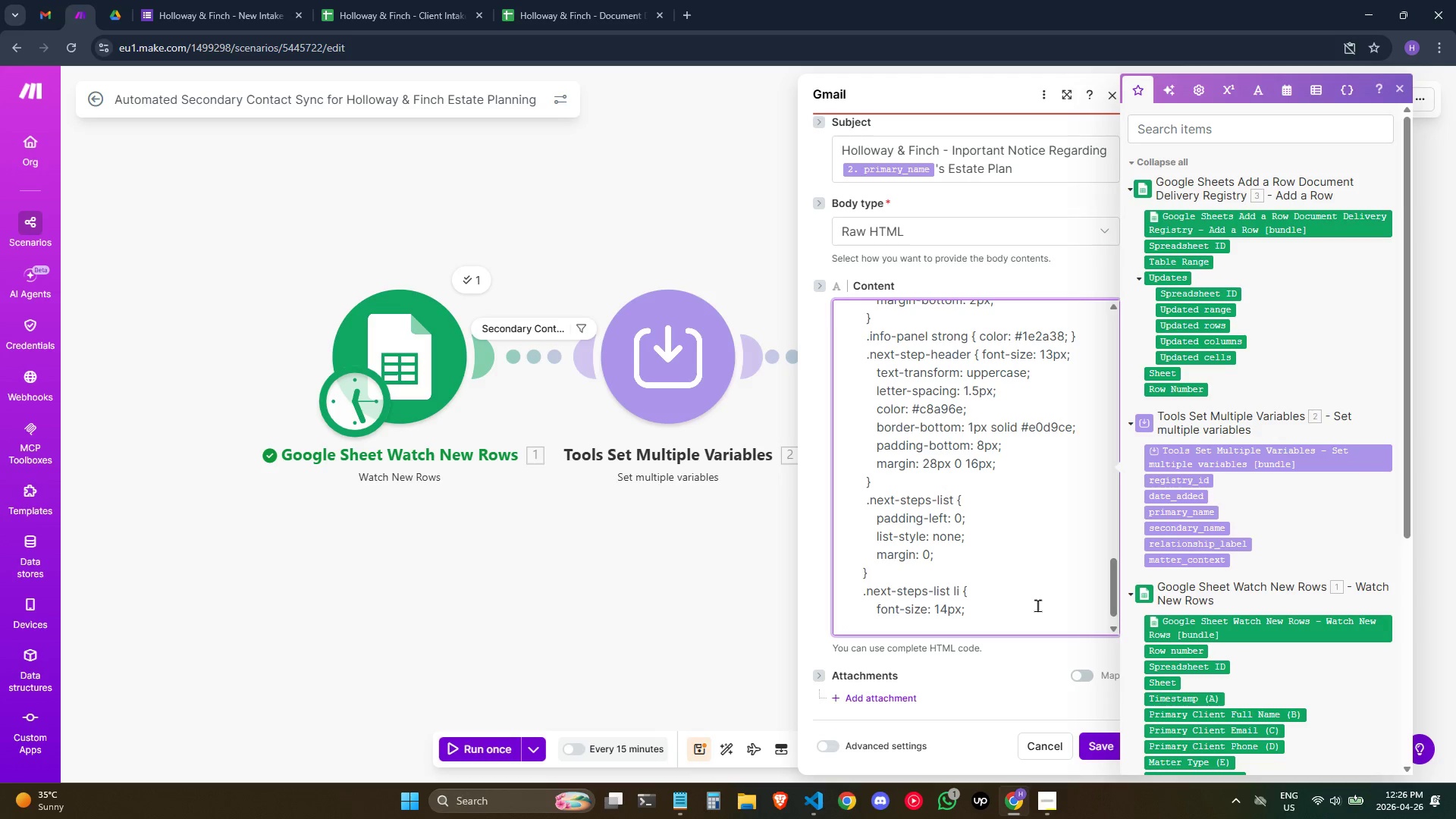 
key(A)
 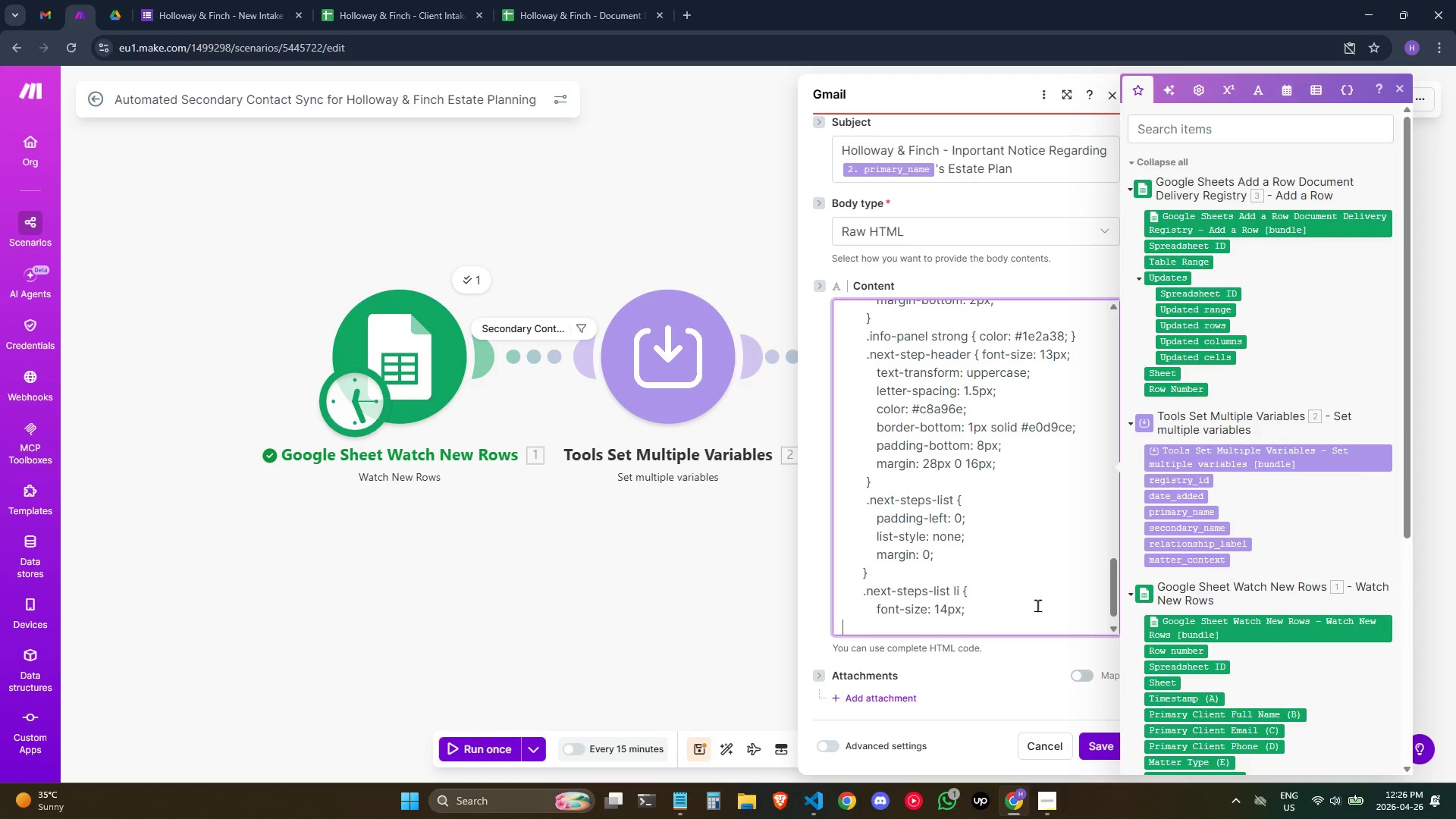 
key(Backspace)
 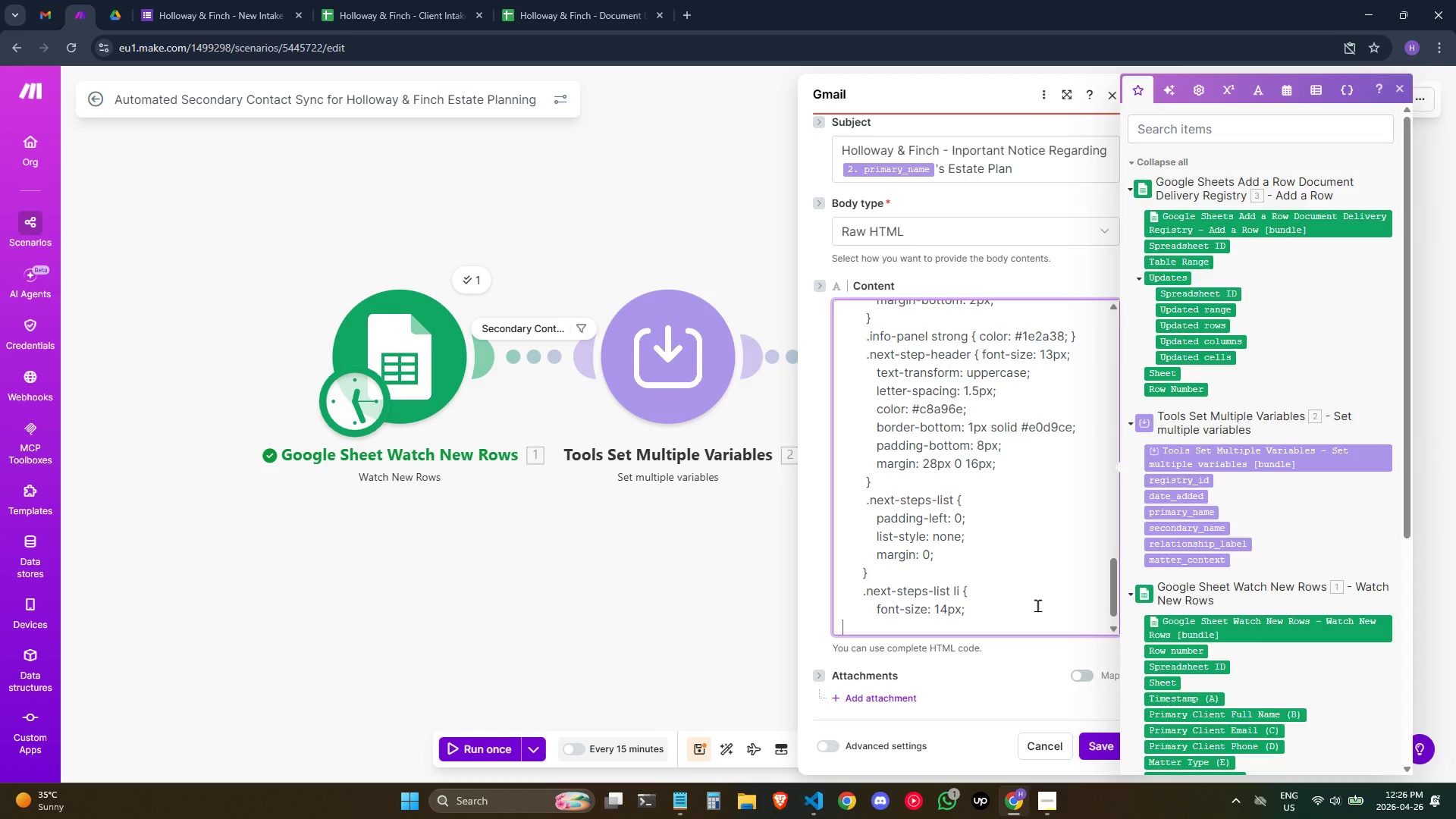 
hold_key(key=Tab, duration=0.44)
 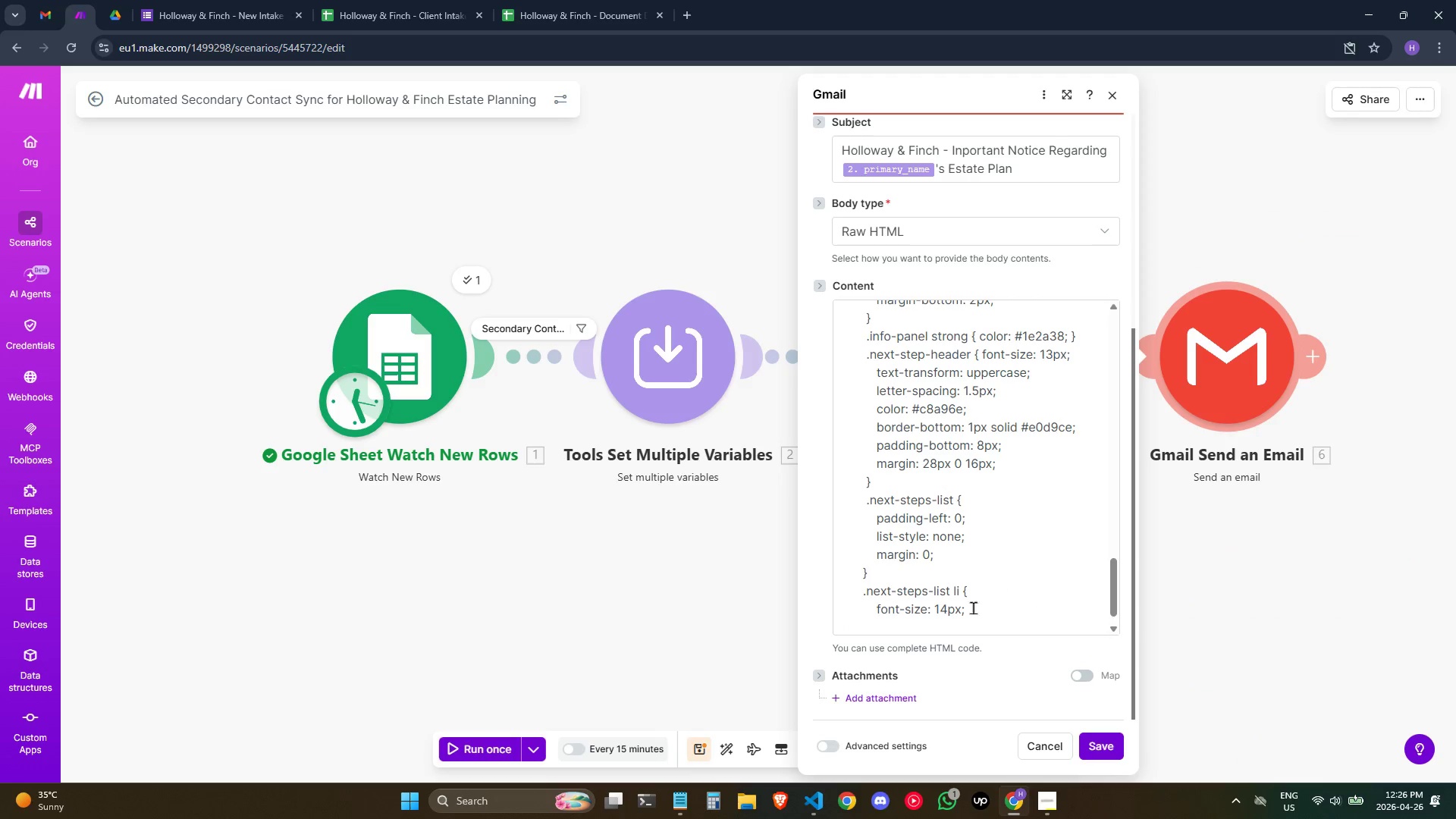 
left_click([963, 623])
 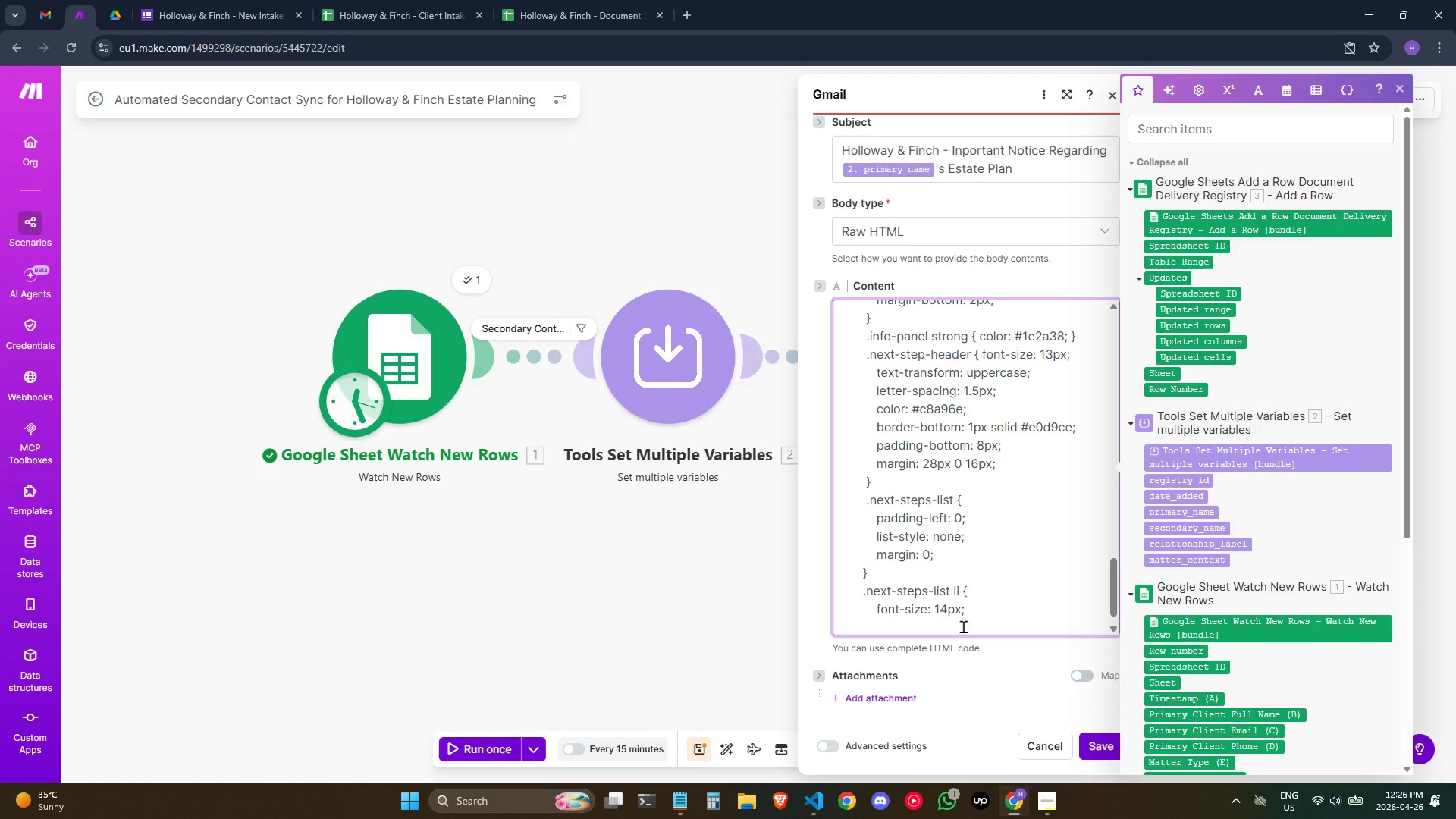 
hold_key(key=CapsLock, duration=0.5)
 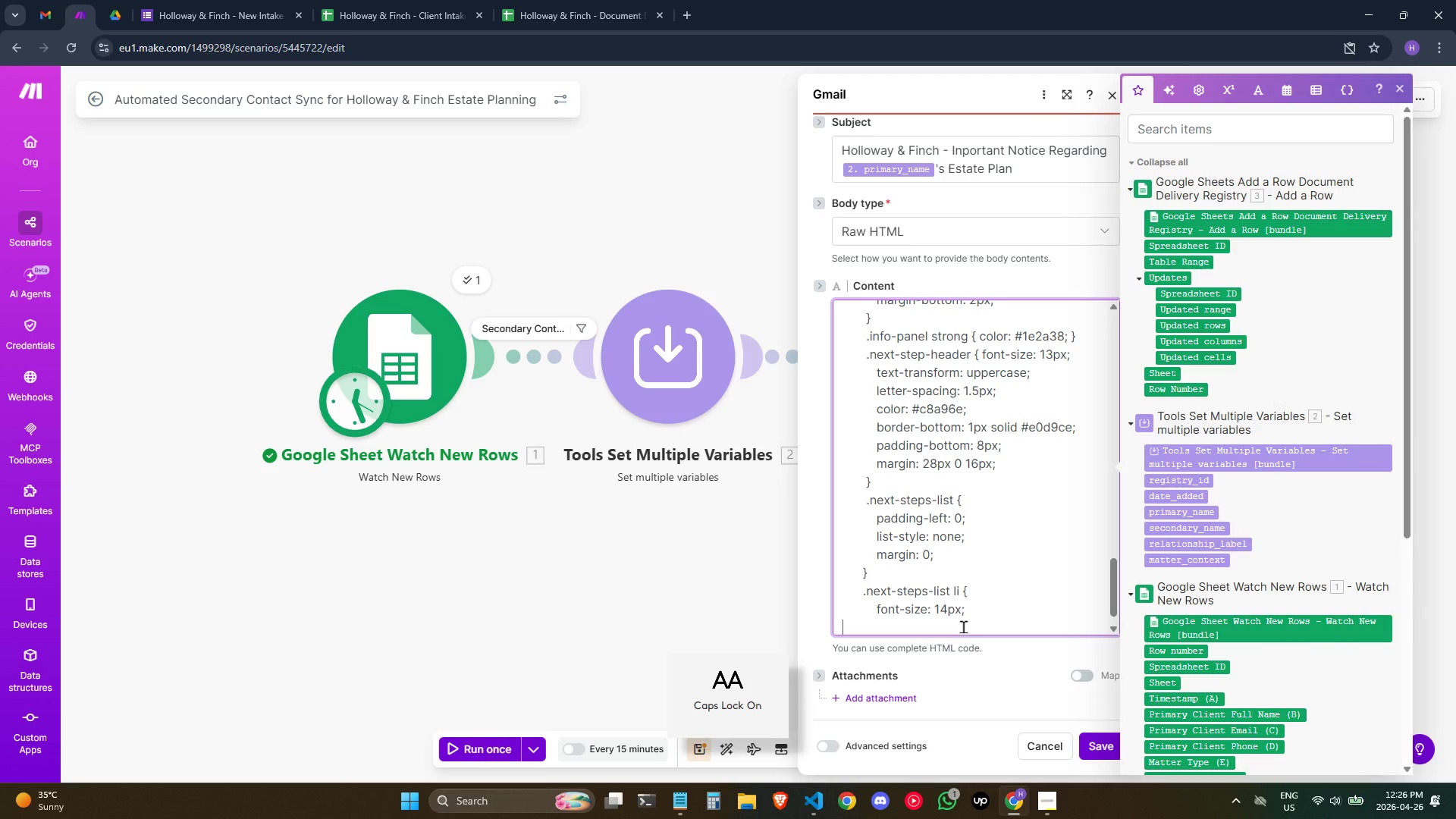 
key(CapsLock)
 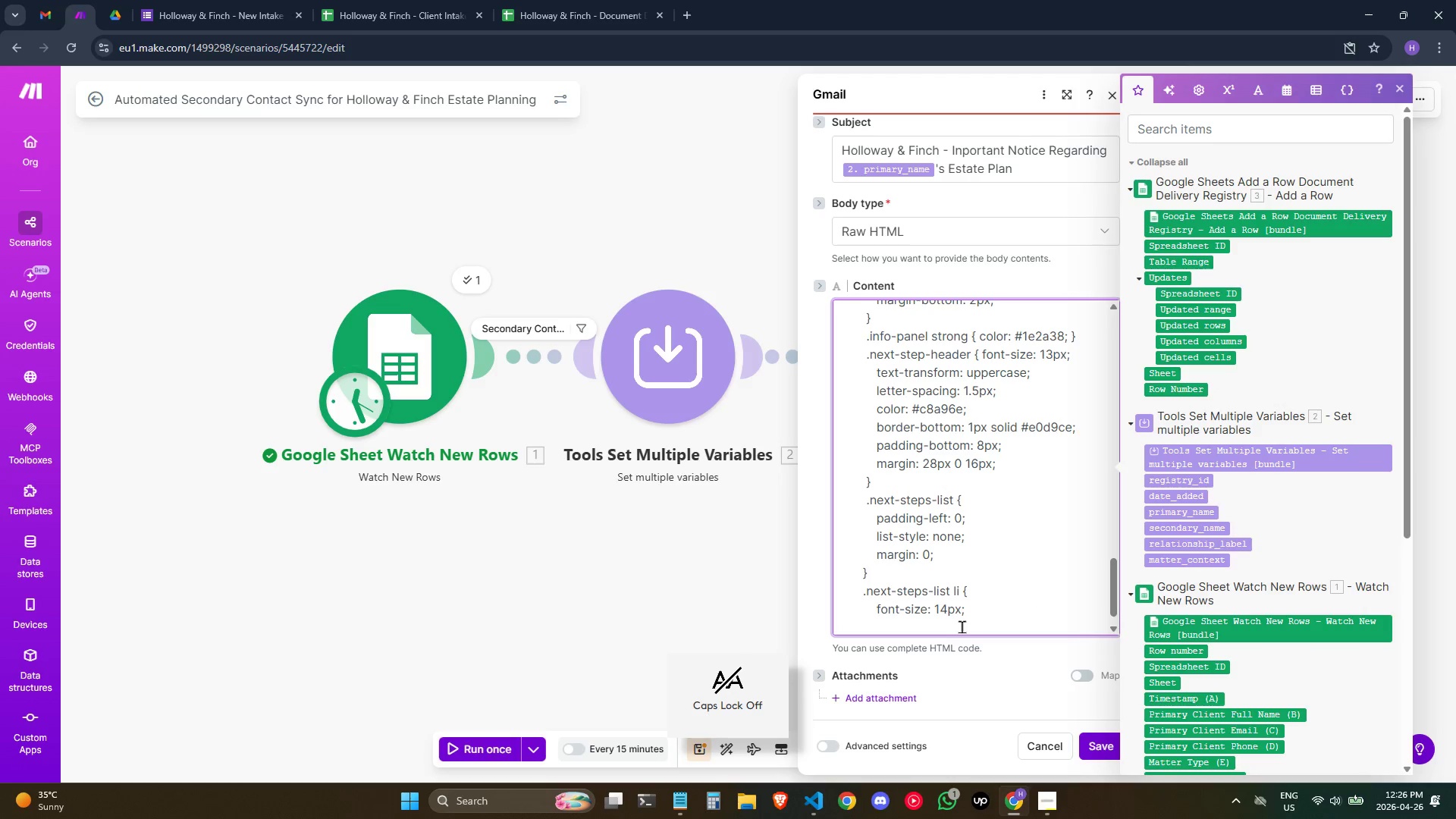 
key(Tab)
 